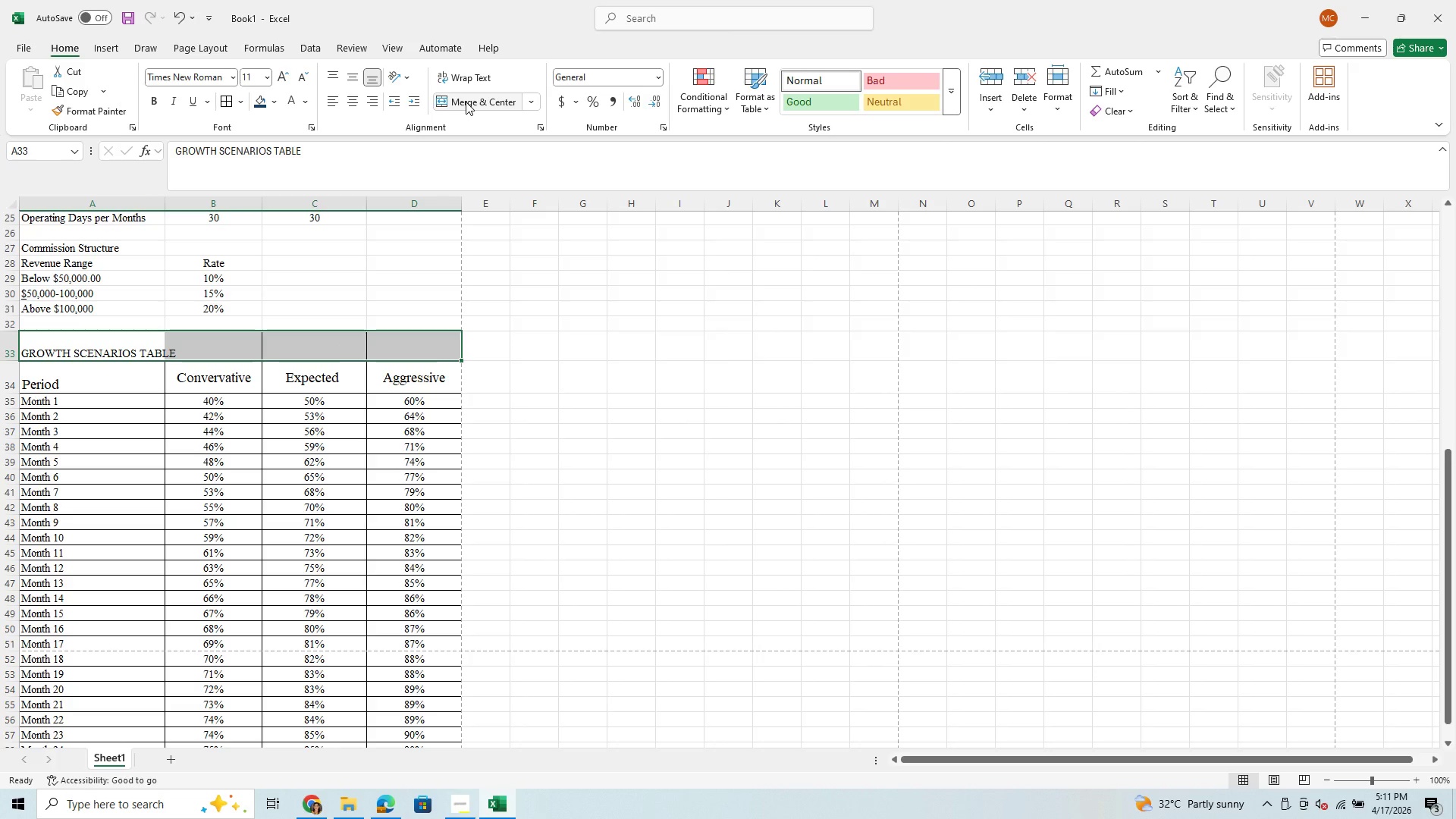 
left_click([466, 102])
 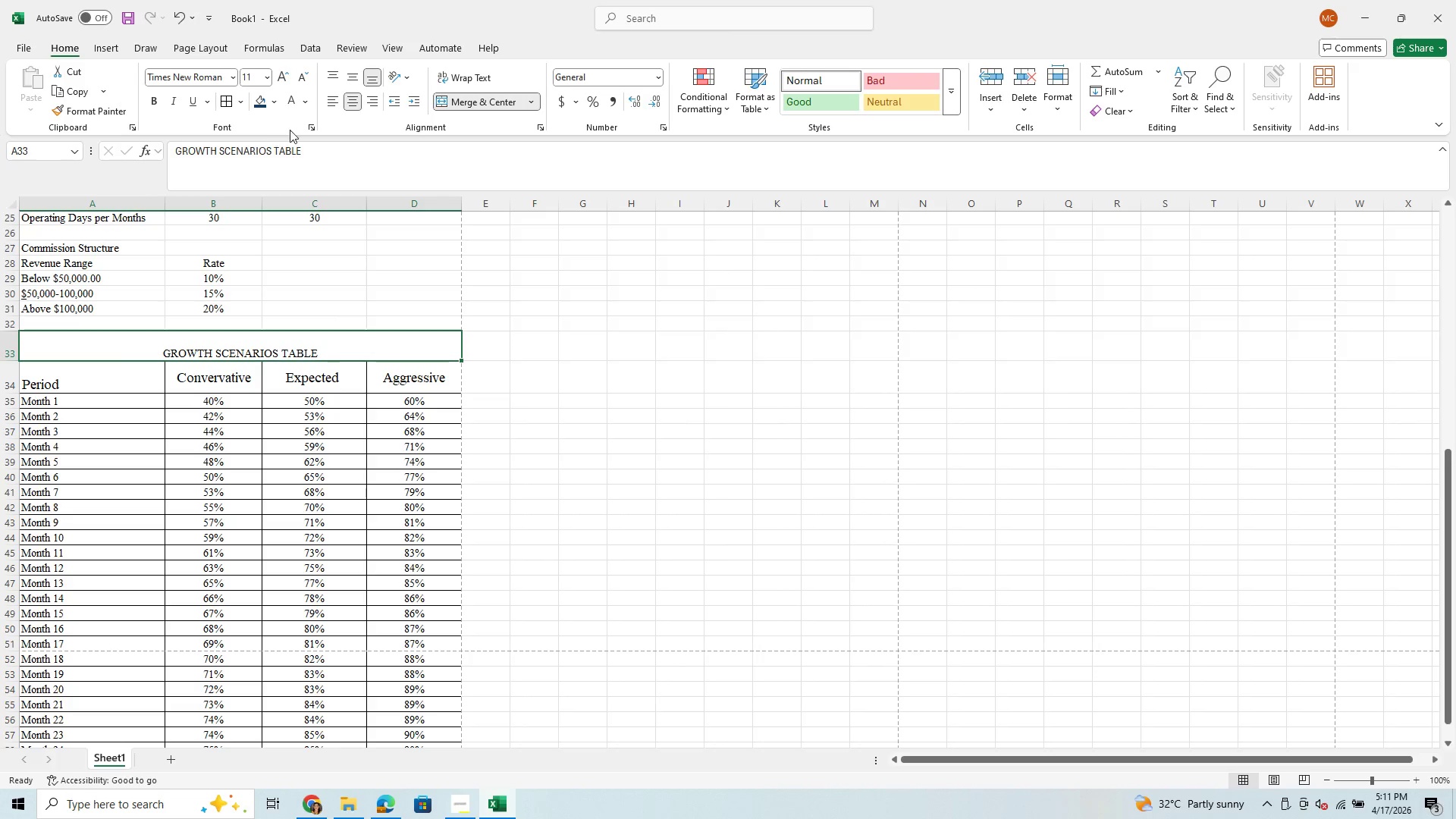 
left_click([329, 100])
 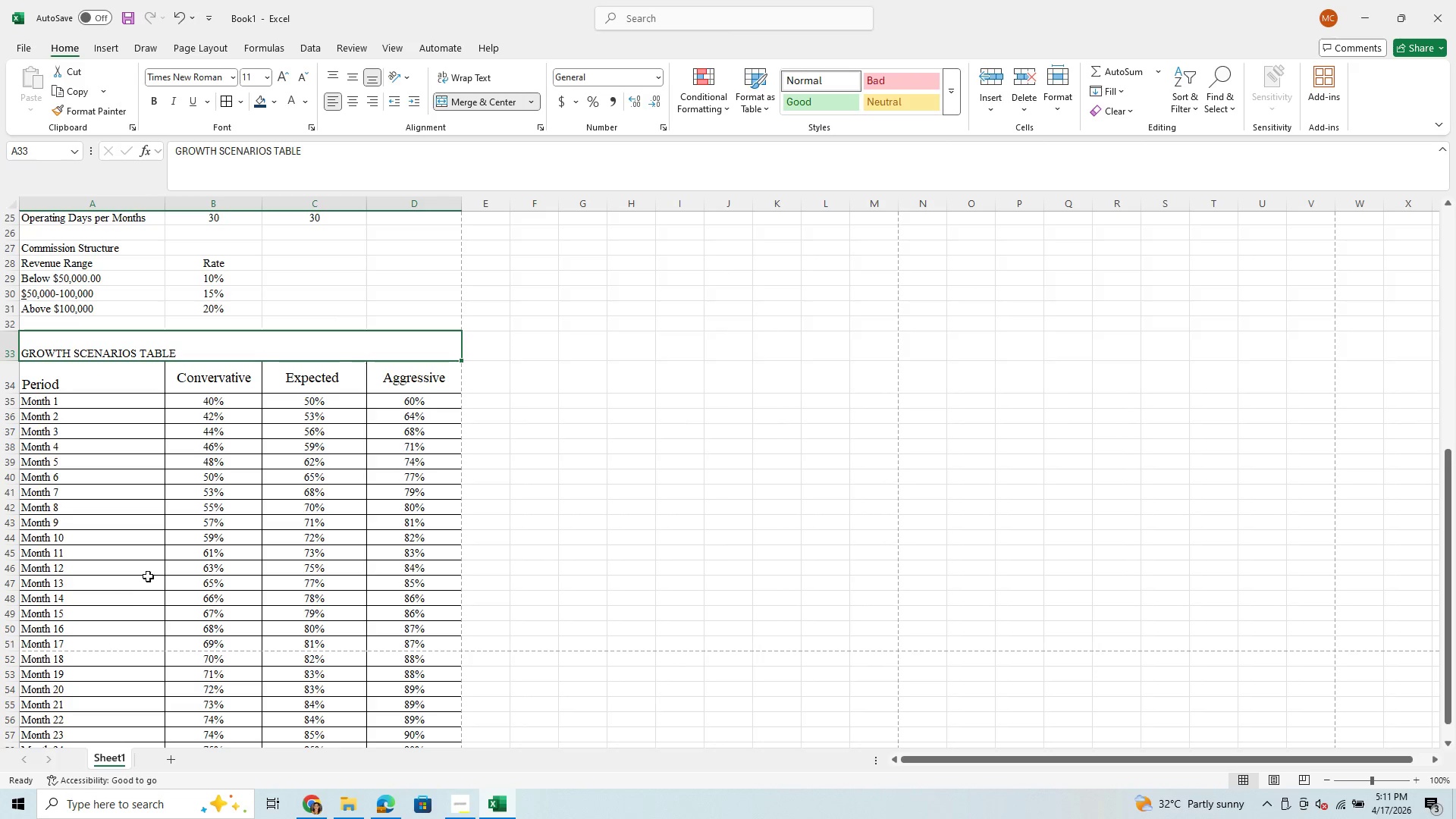 
left_click([161, 556])
 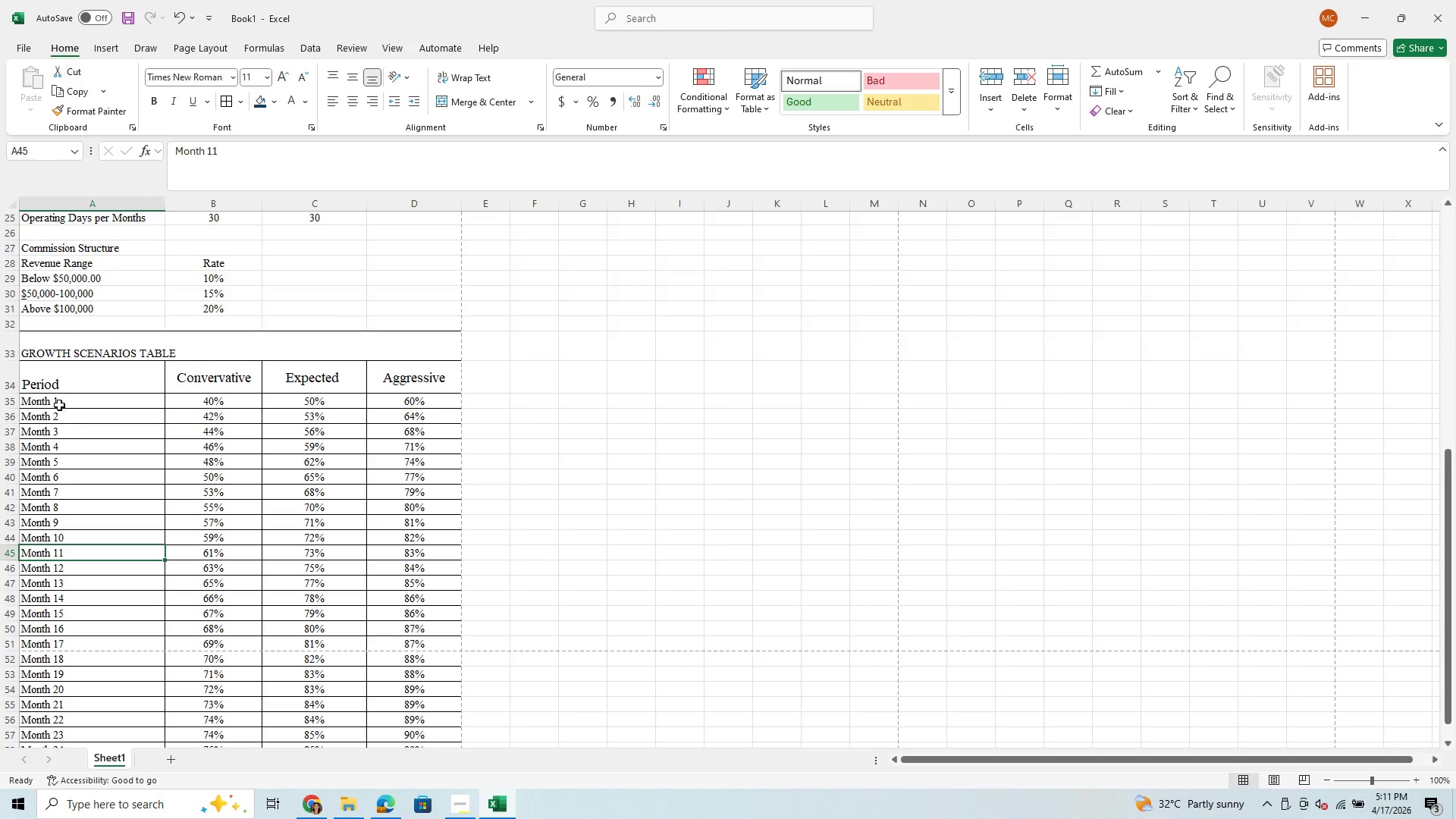 
left_click_drag(start_coordinate=[41, 381], to_coordinate=[391, 372])
 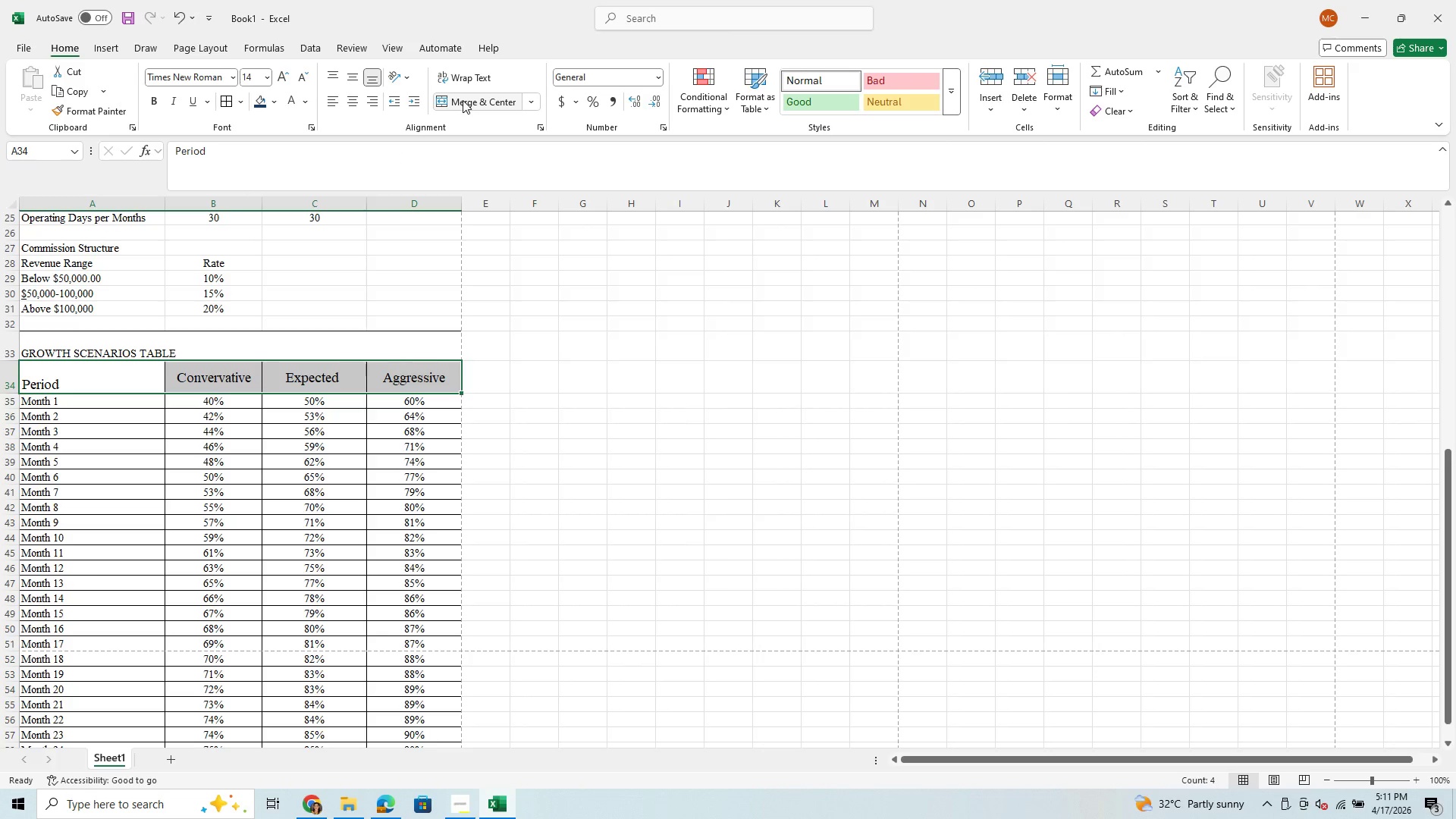 
wait(5.84)
 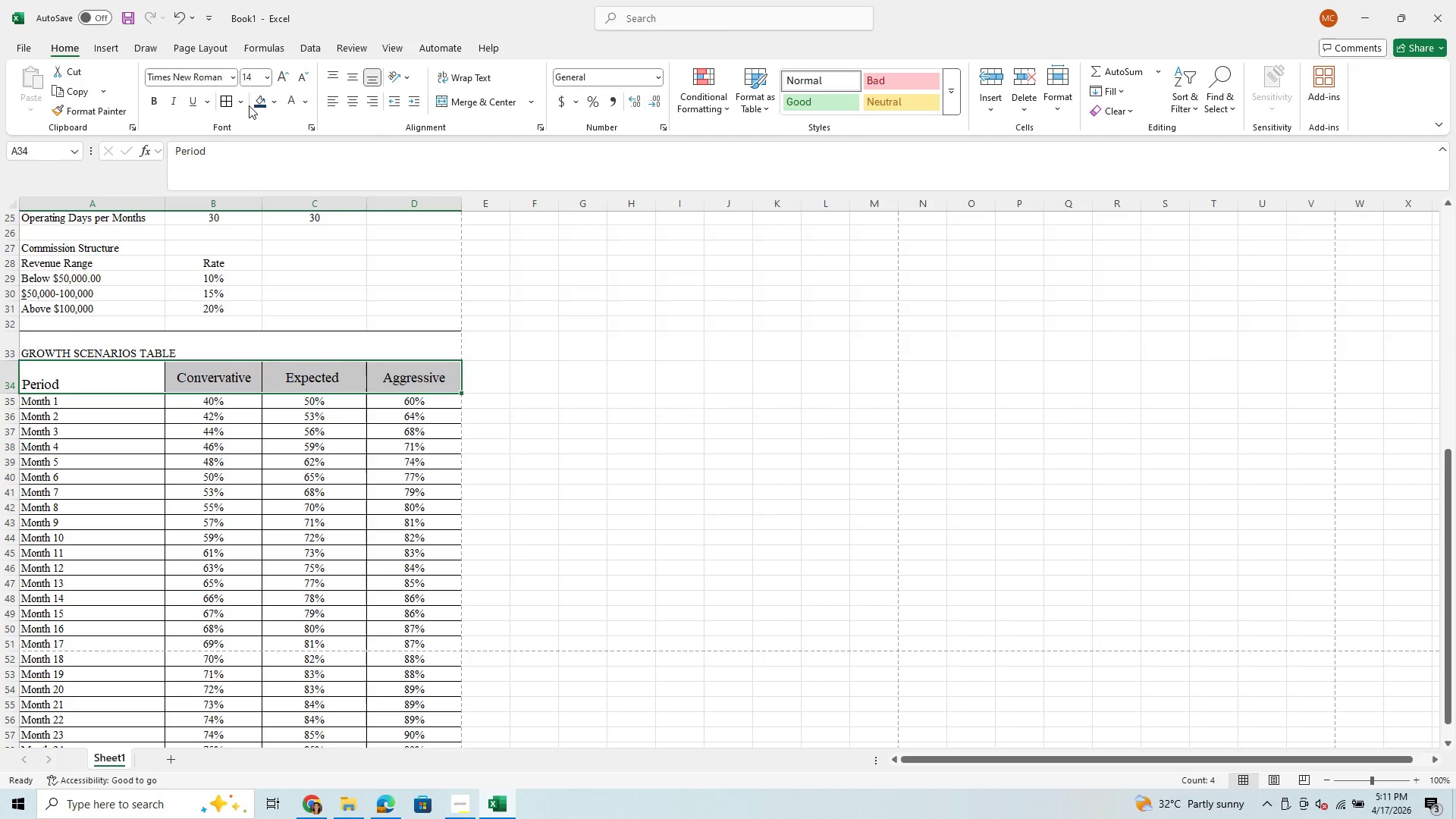 
left_click([353, 102])
 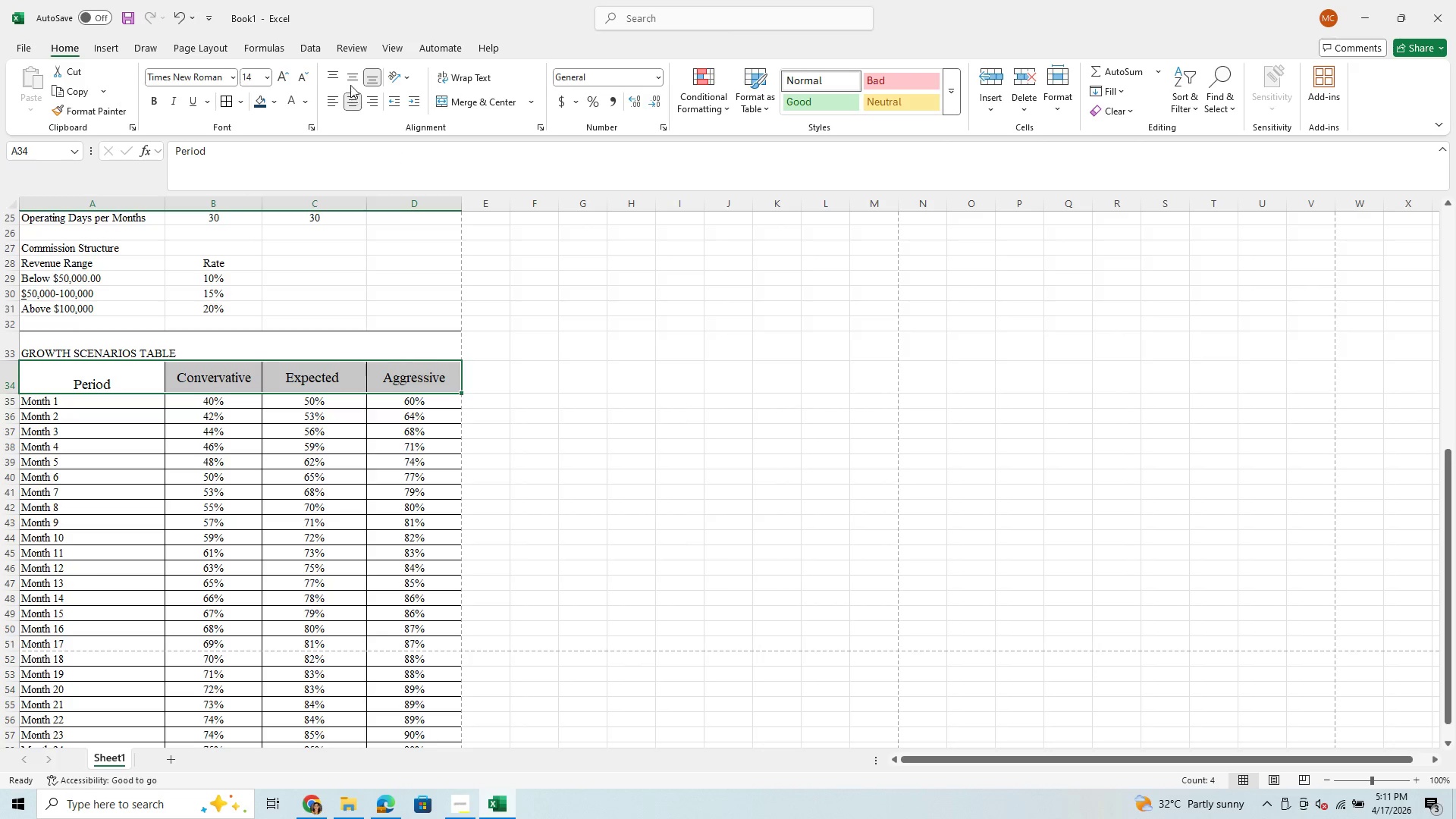 
left_click([353, 71])
 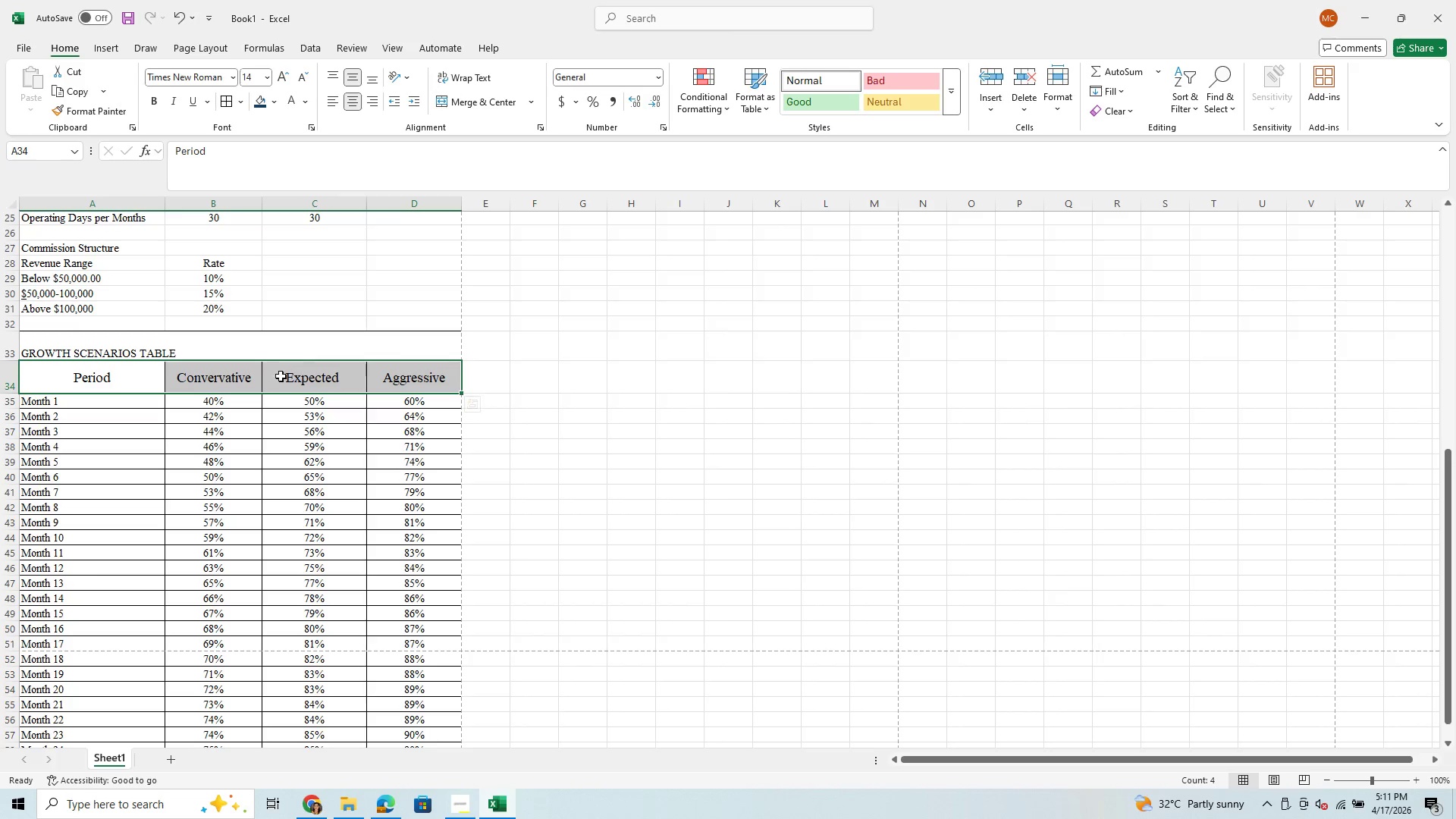 
wait(5.44)
 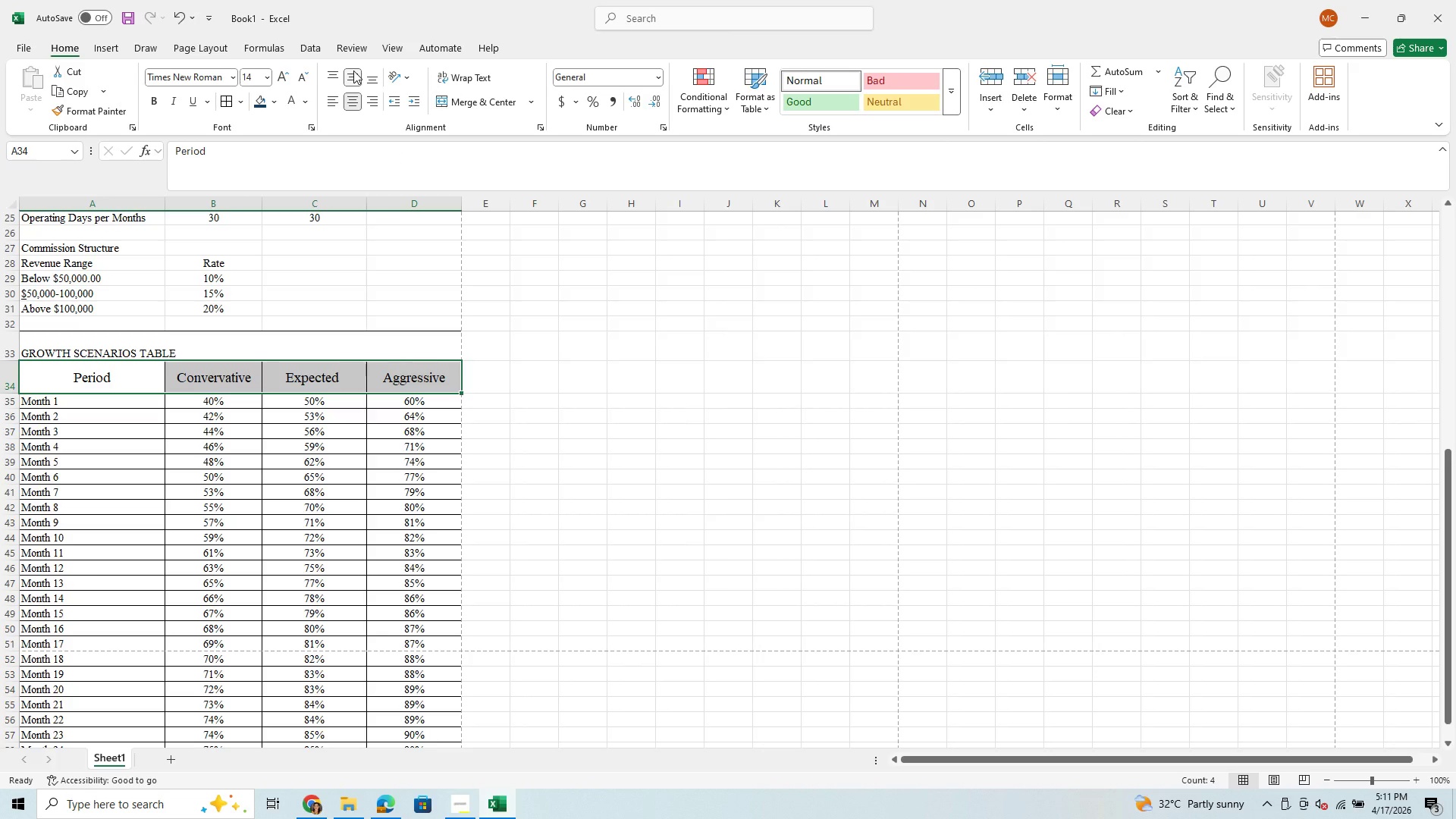 
left_click([93, 384])
 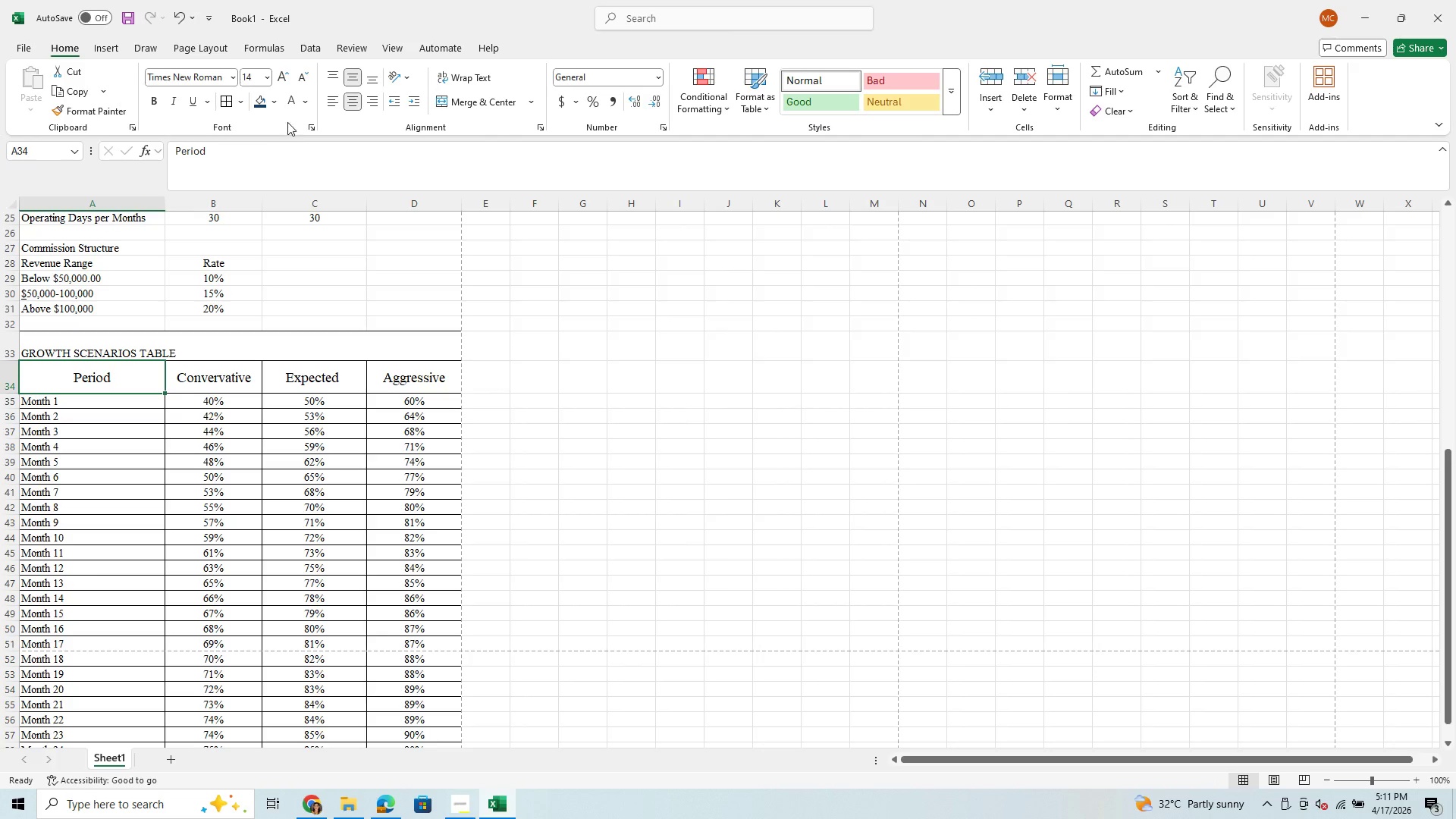 
left_click([333, 93])
 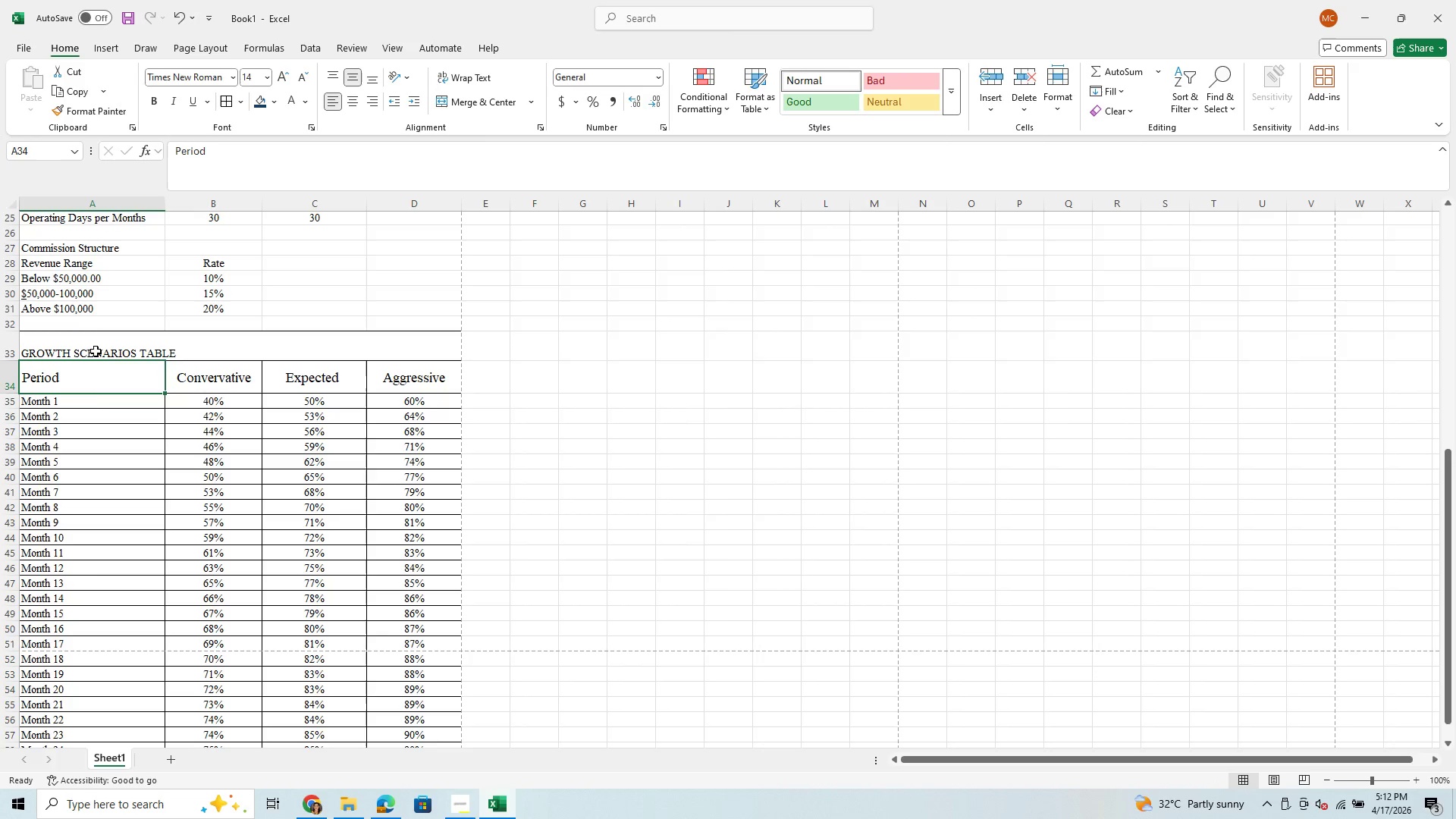 
wait(6.36)
 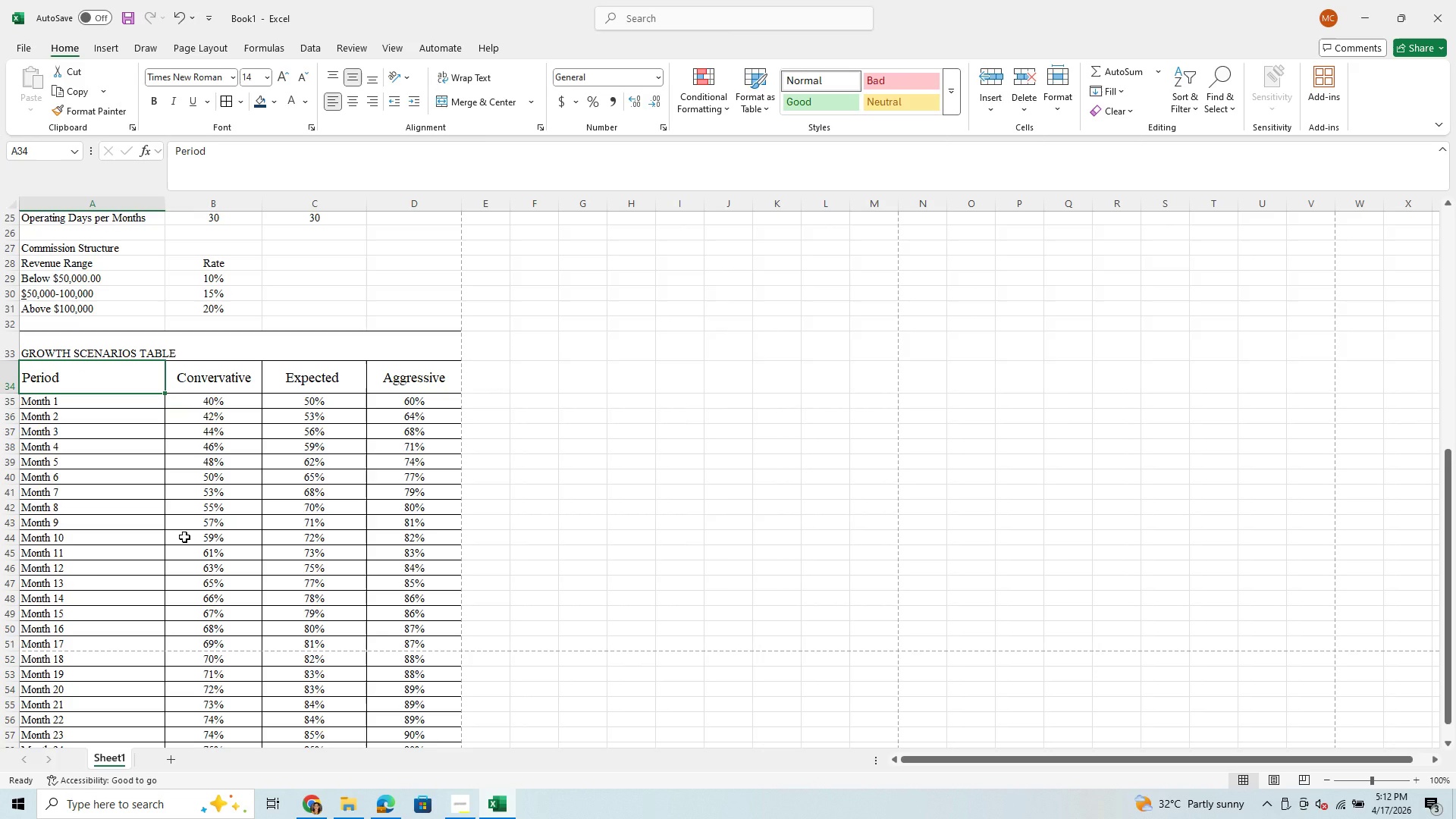 
left_click([124, 342])
 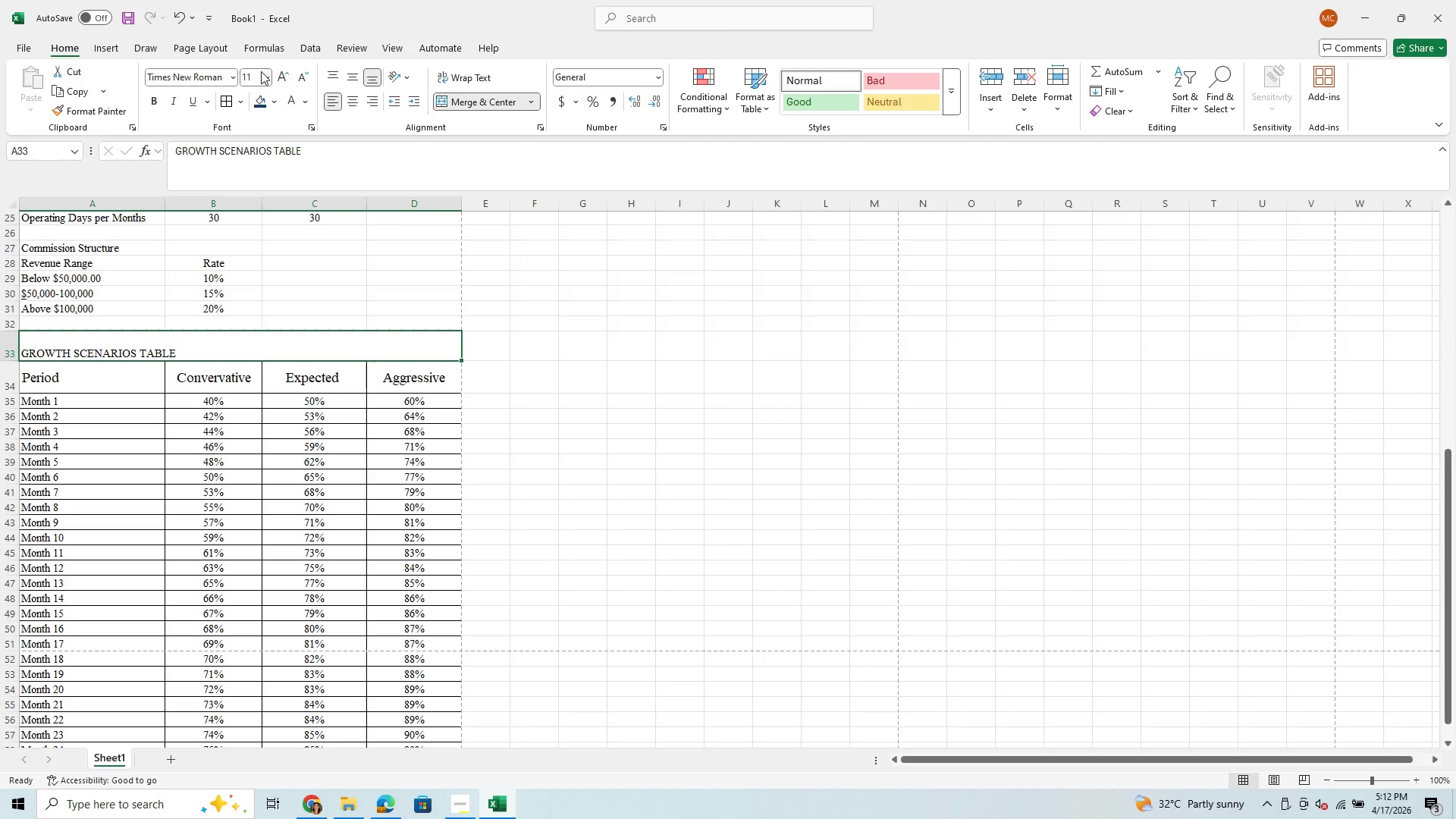 
left_click([265, 74])
 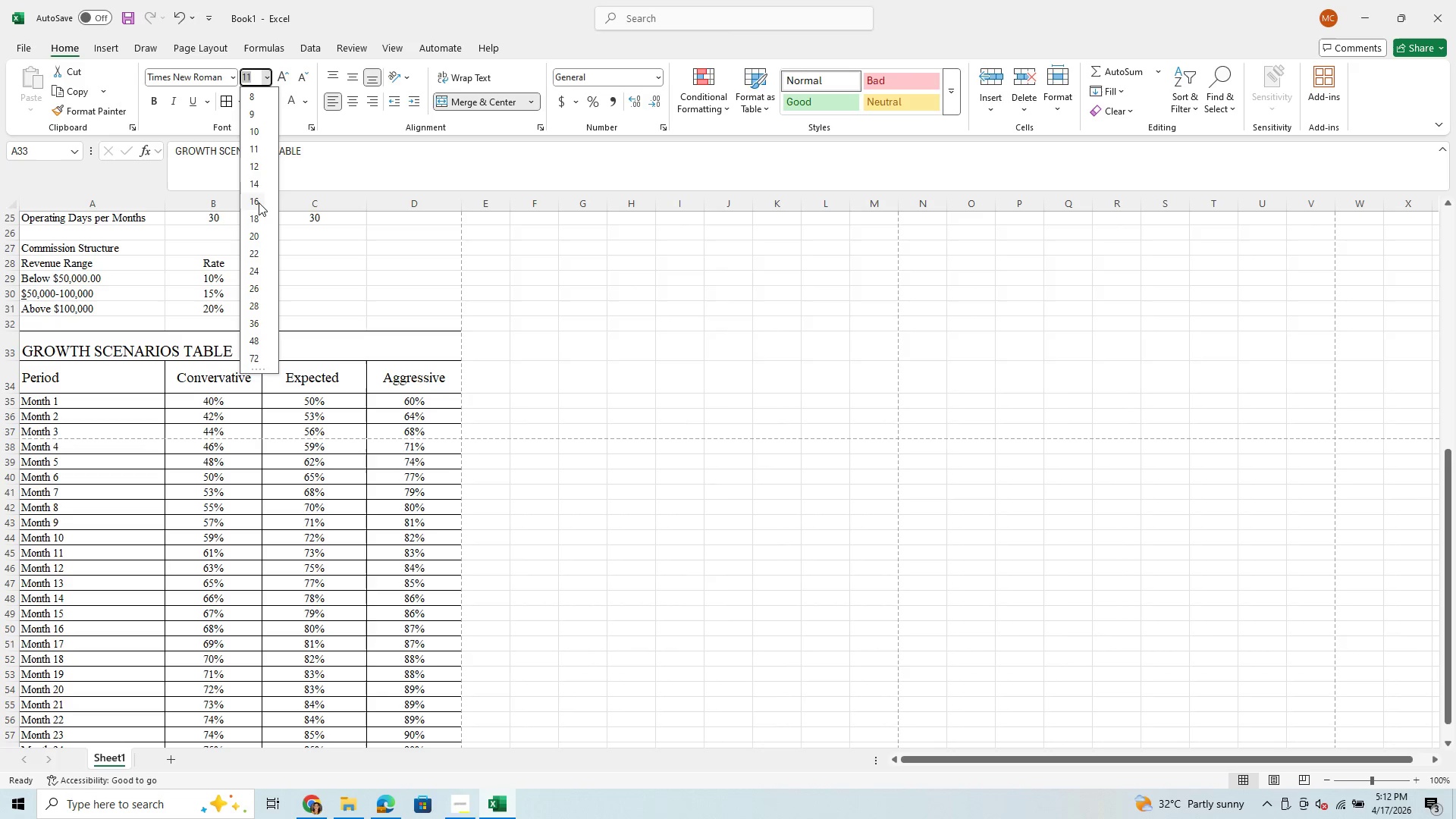 
left_click([259, 202])
 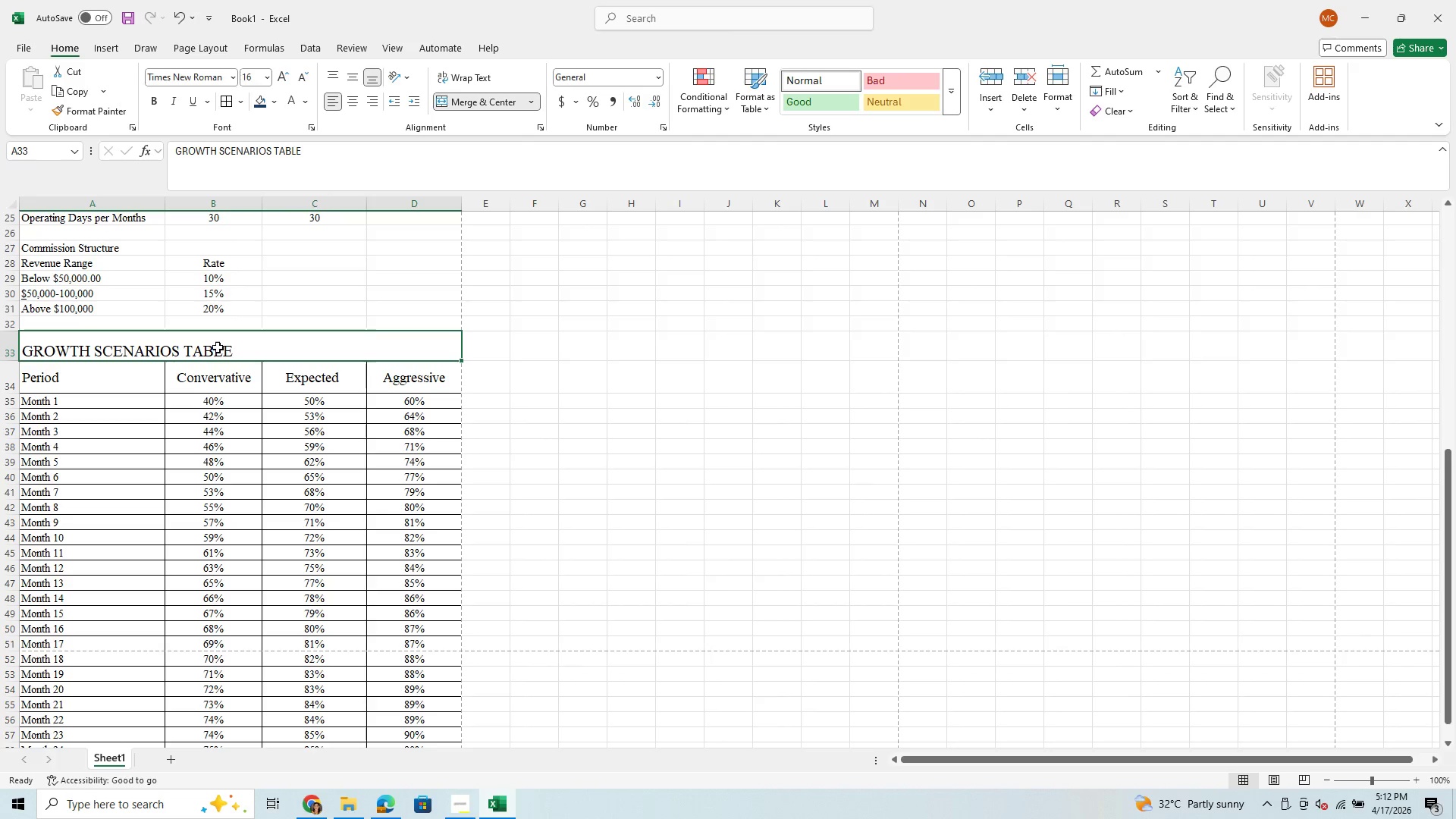 
left_click([228, 351])
 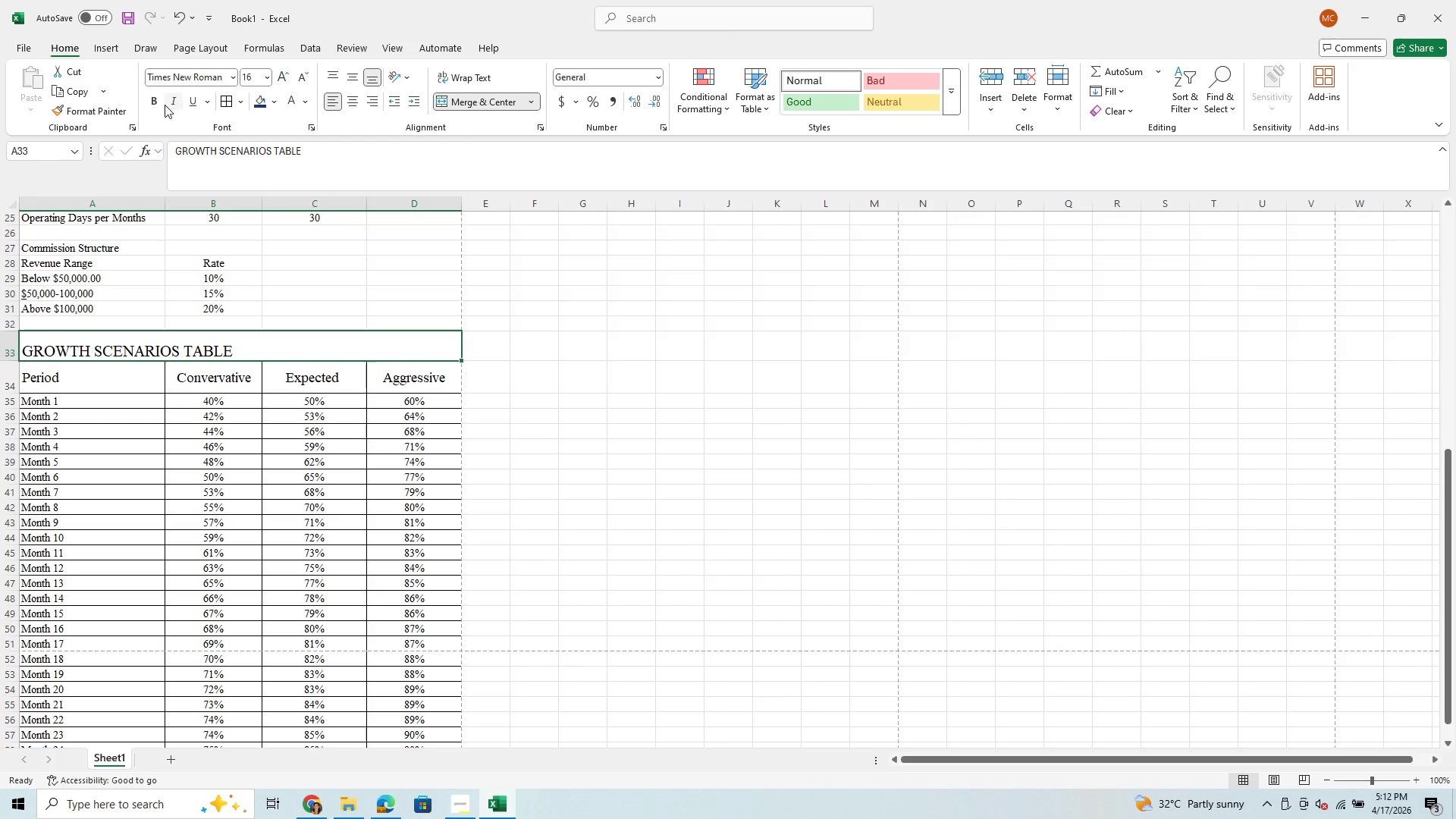 
left_click([154, 108])
 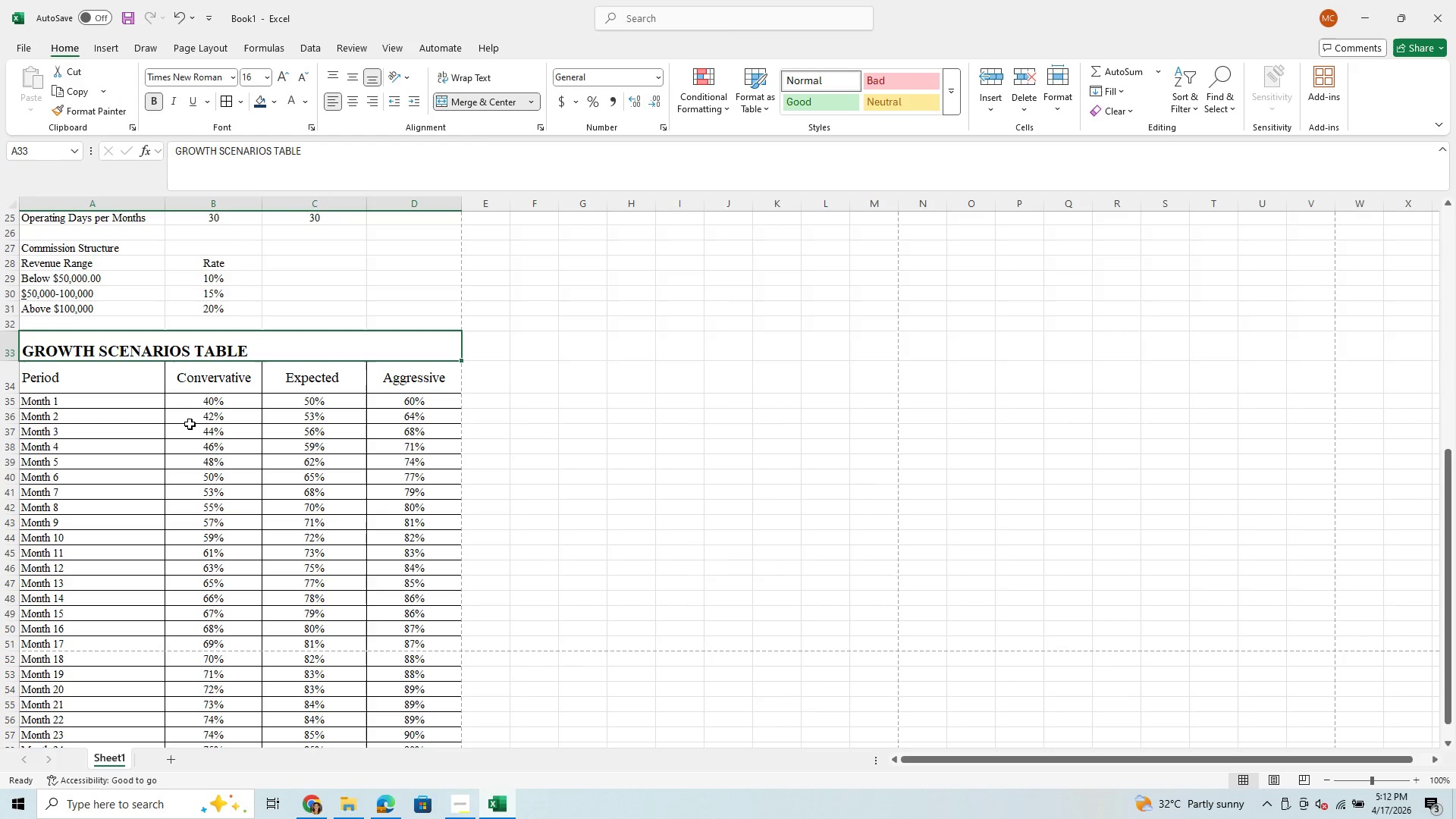 
left_click([199, 523])
 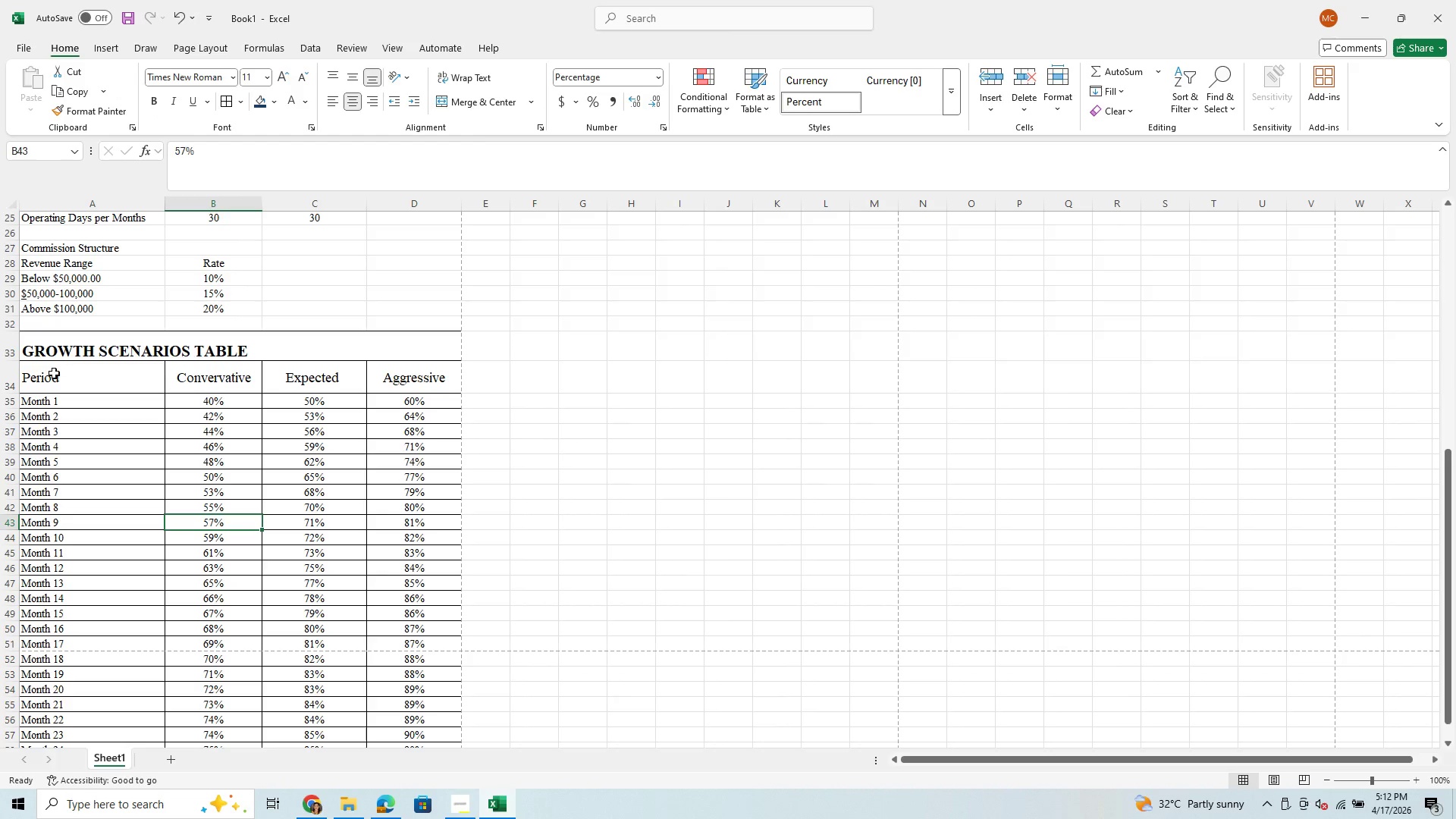 
left_click([44, 384])
 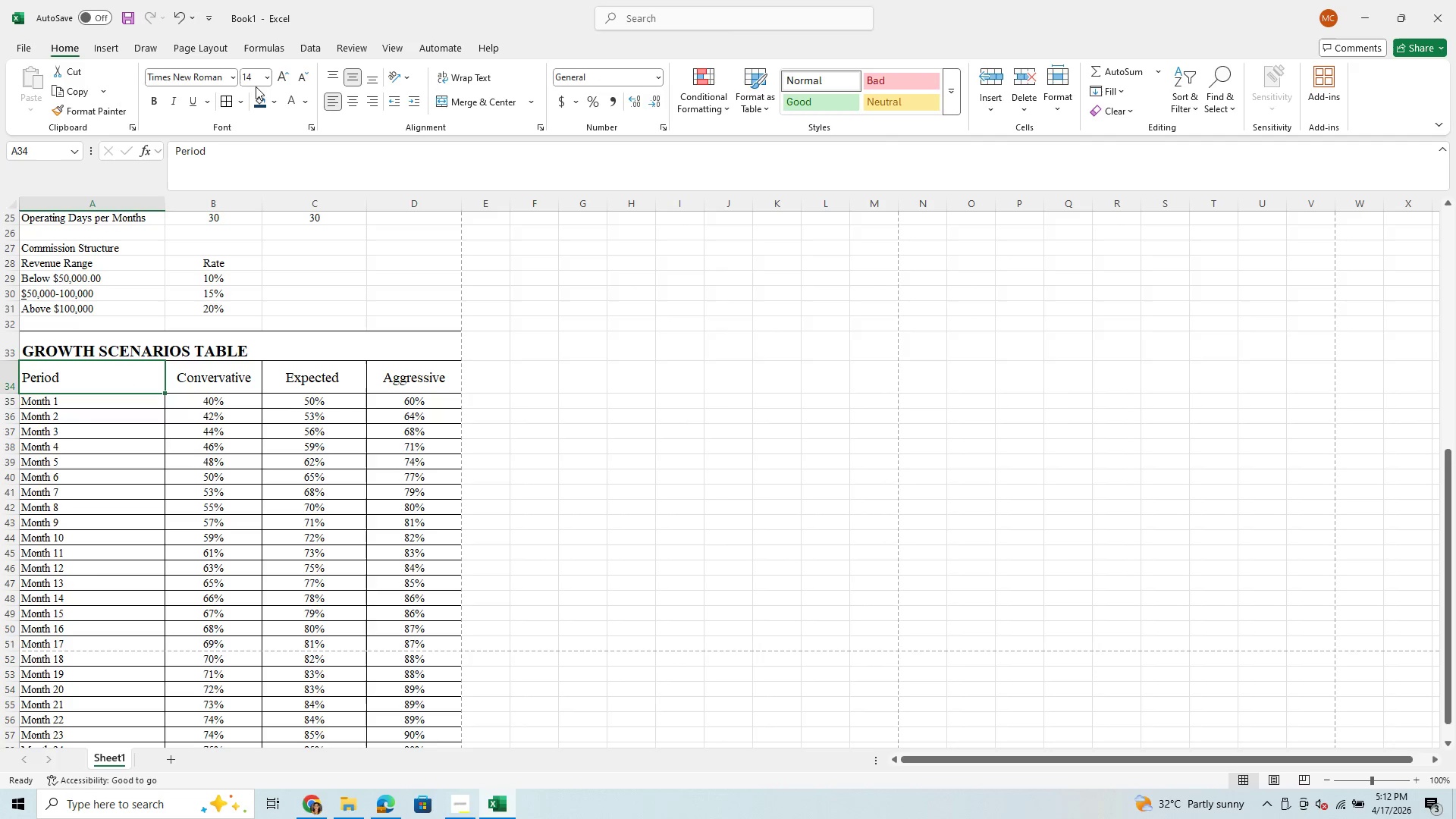 
left_click([156, 105])
 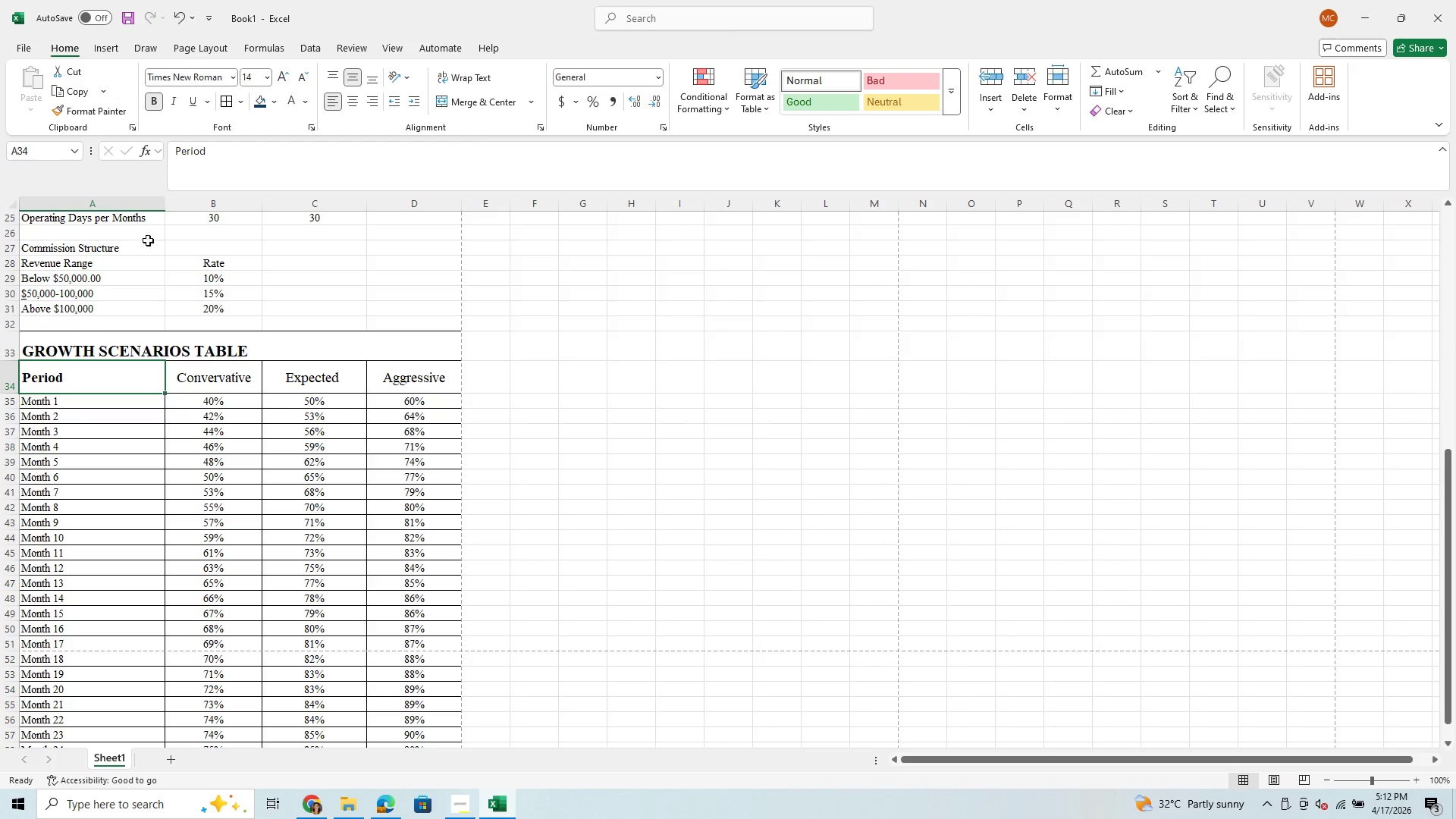 
left_click([93, 388])
 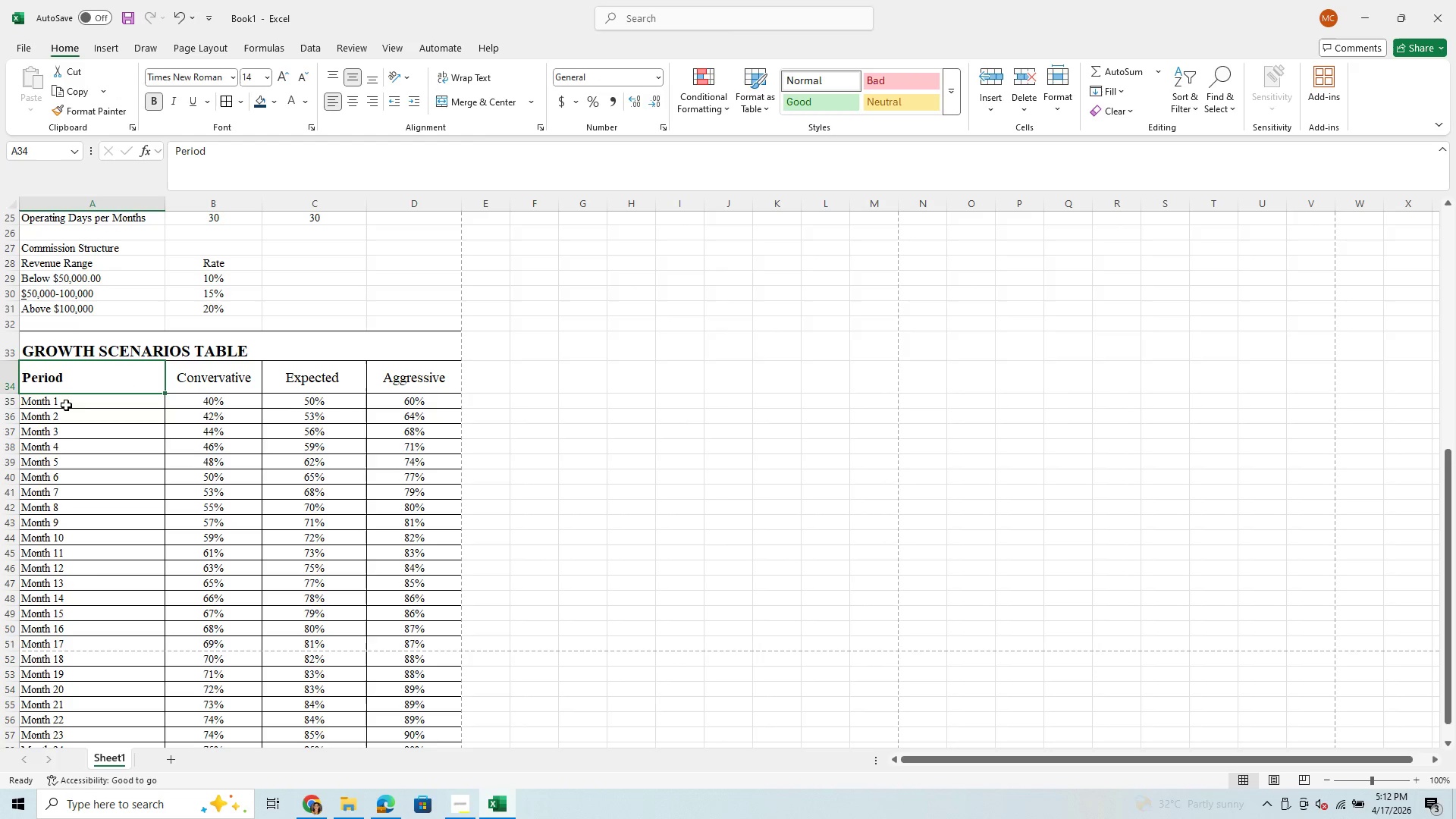 
left_click([65, 413])
 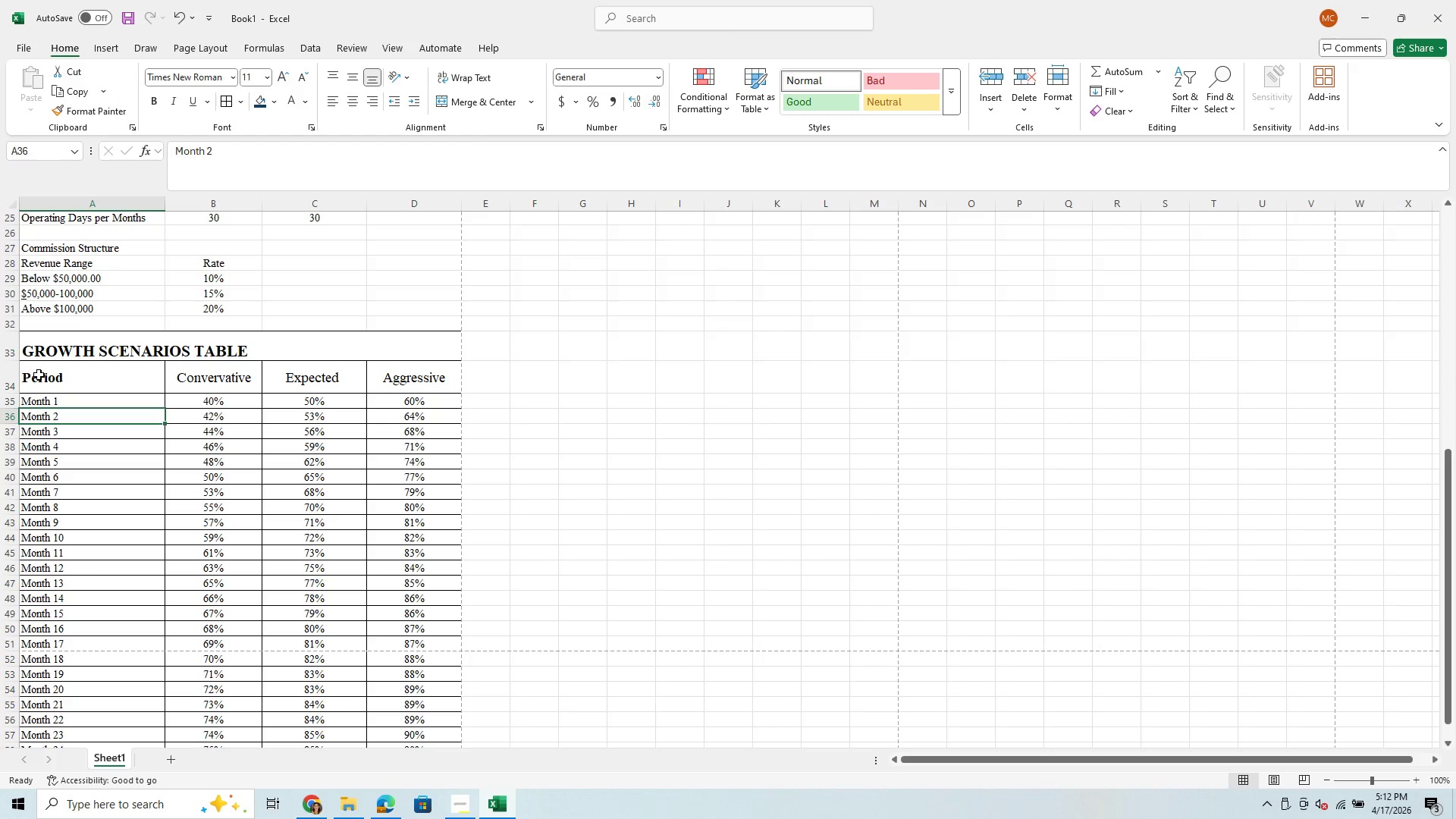 
left_click_drag(start_coordinate=[39, 375], to_coordinate=[455, 366])
 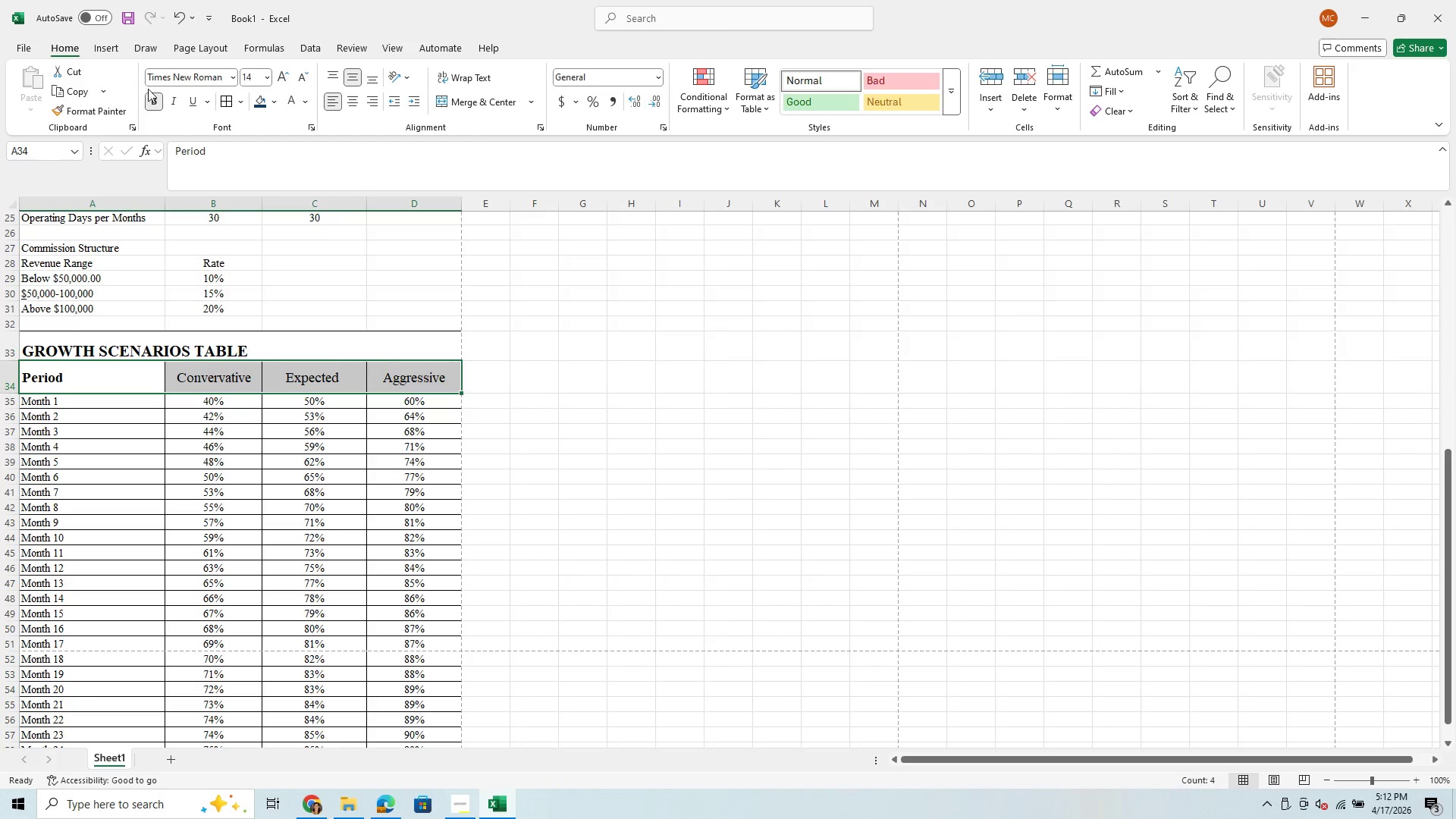 
left_click([153, 90])
 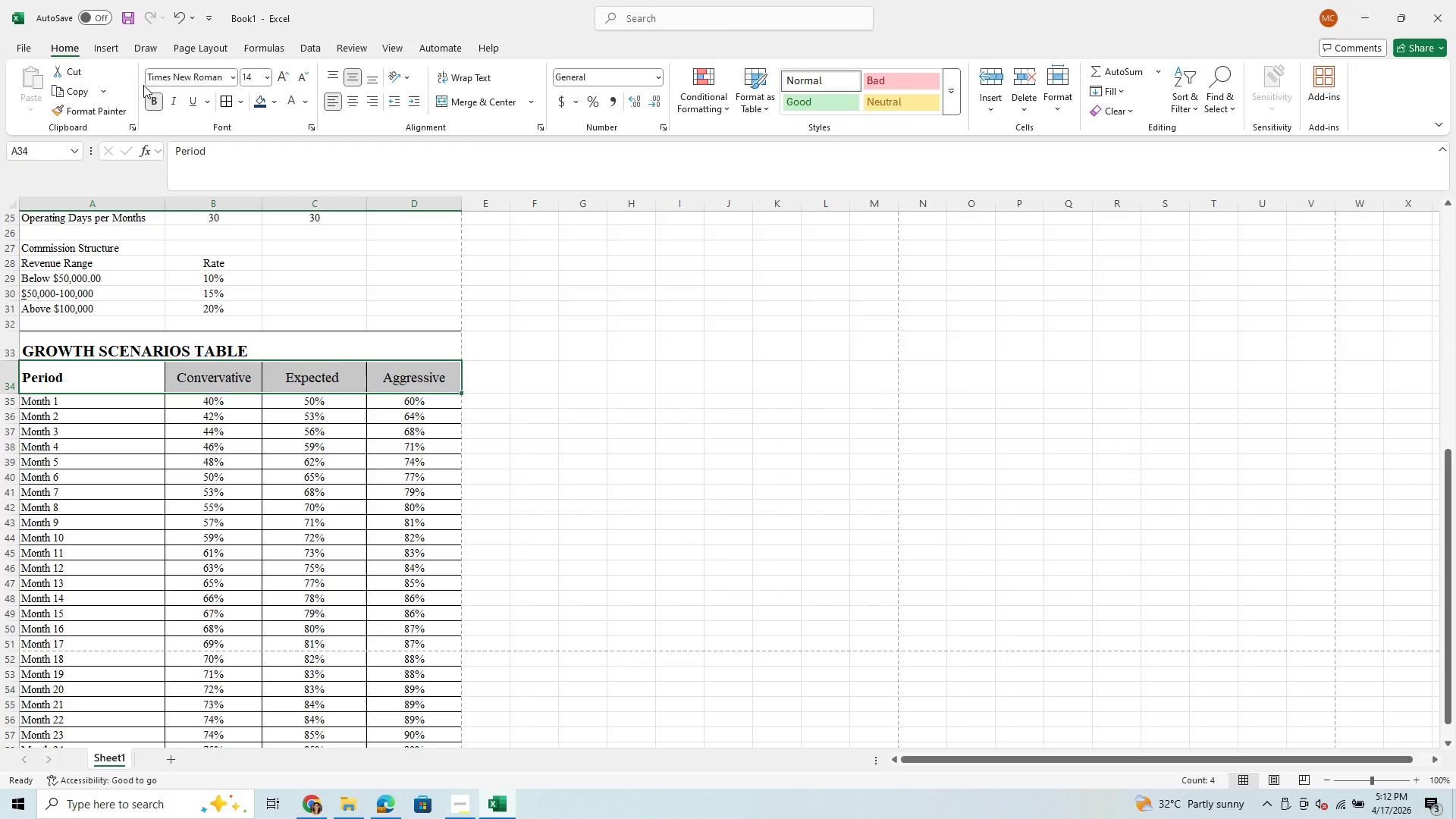 
left_click([152, 100])
 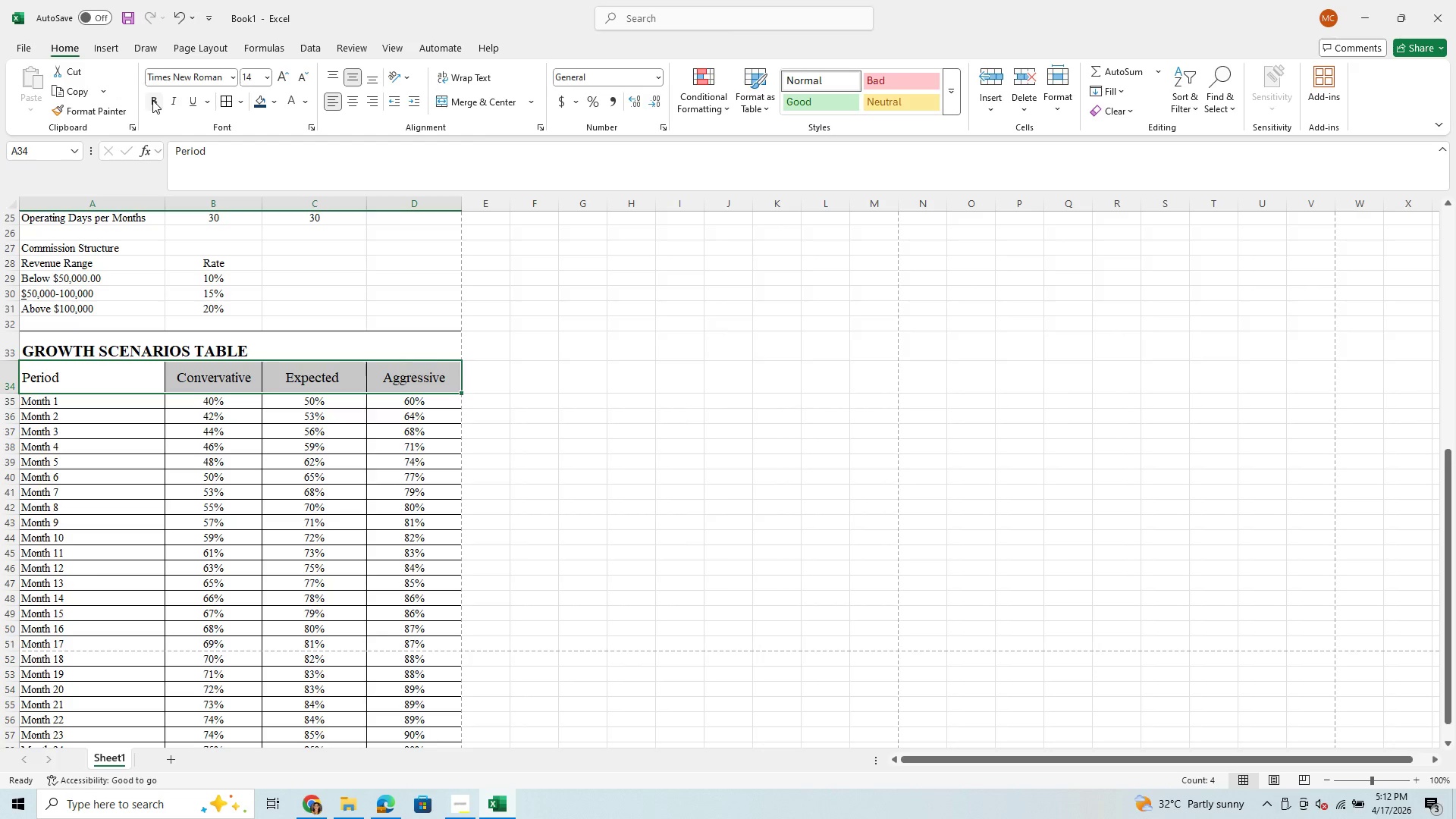 
left_click([152, 100])
 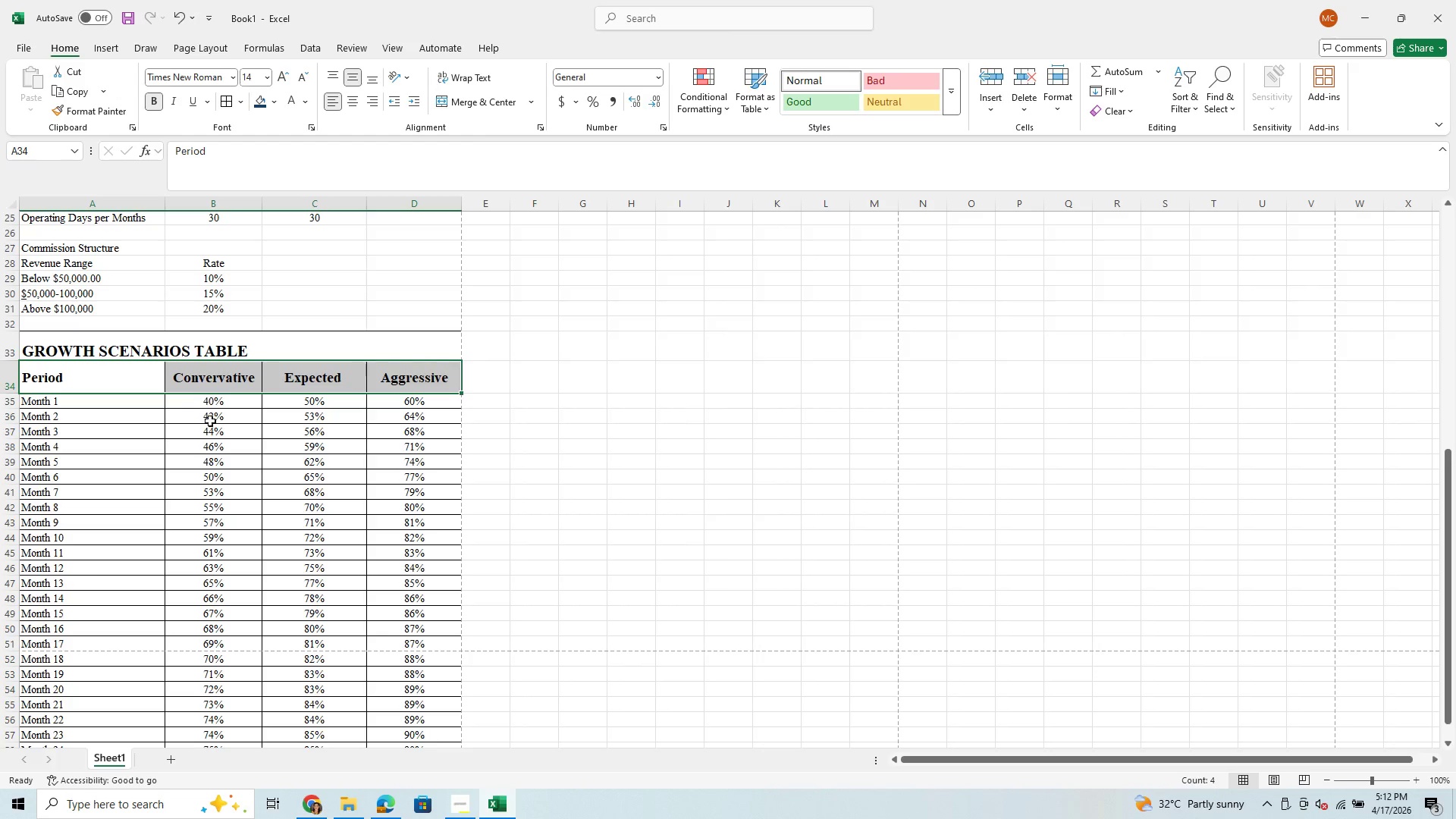 
left_click([218, 526])
 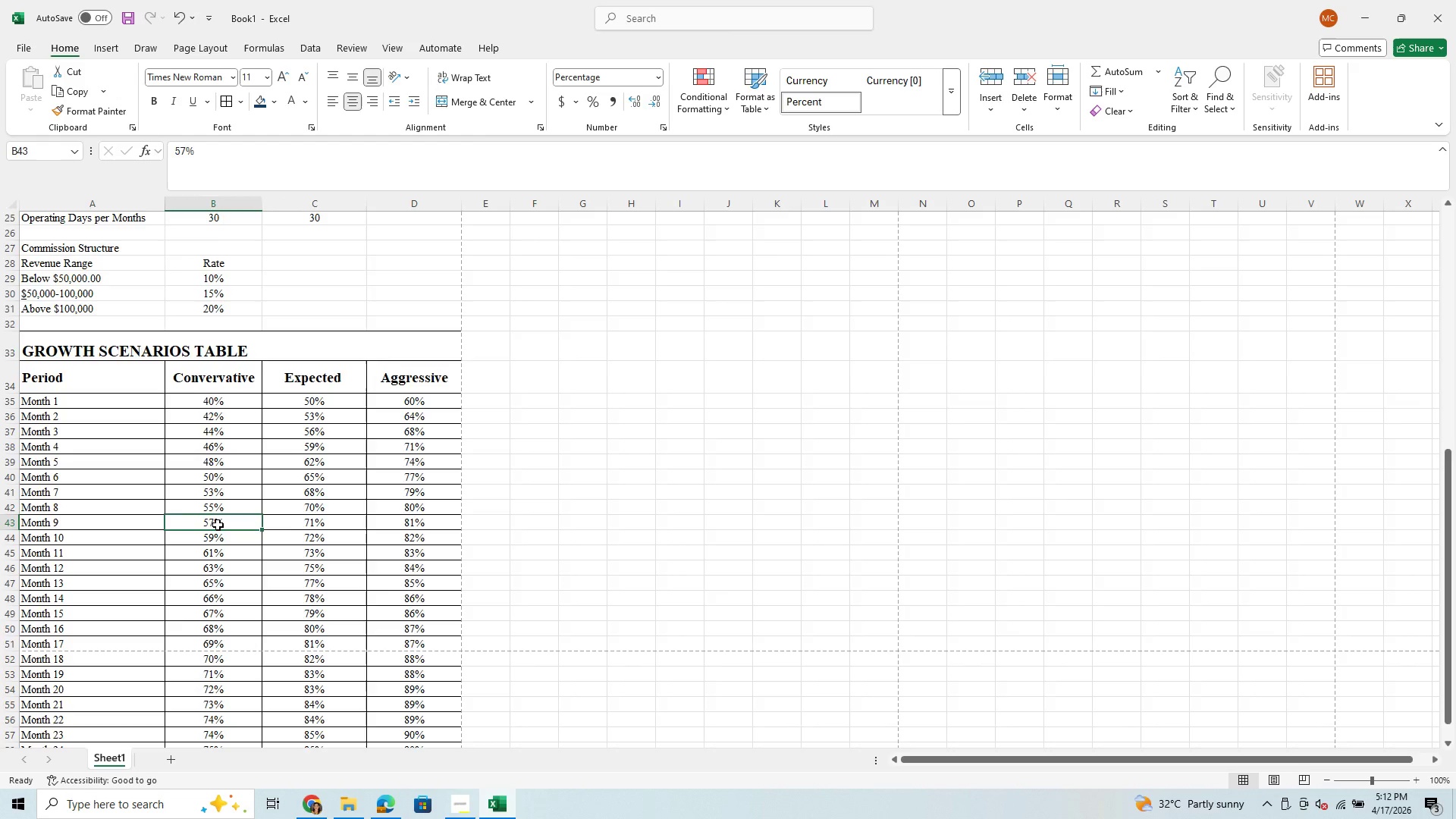 
scroll: coordinate [218, 525], scroll_direction: down, amount: 1.0
 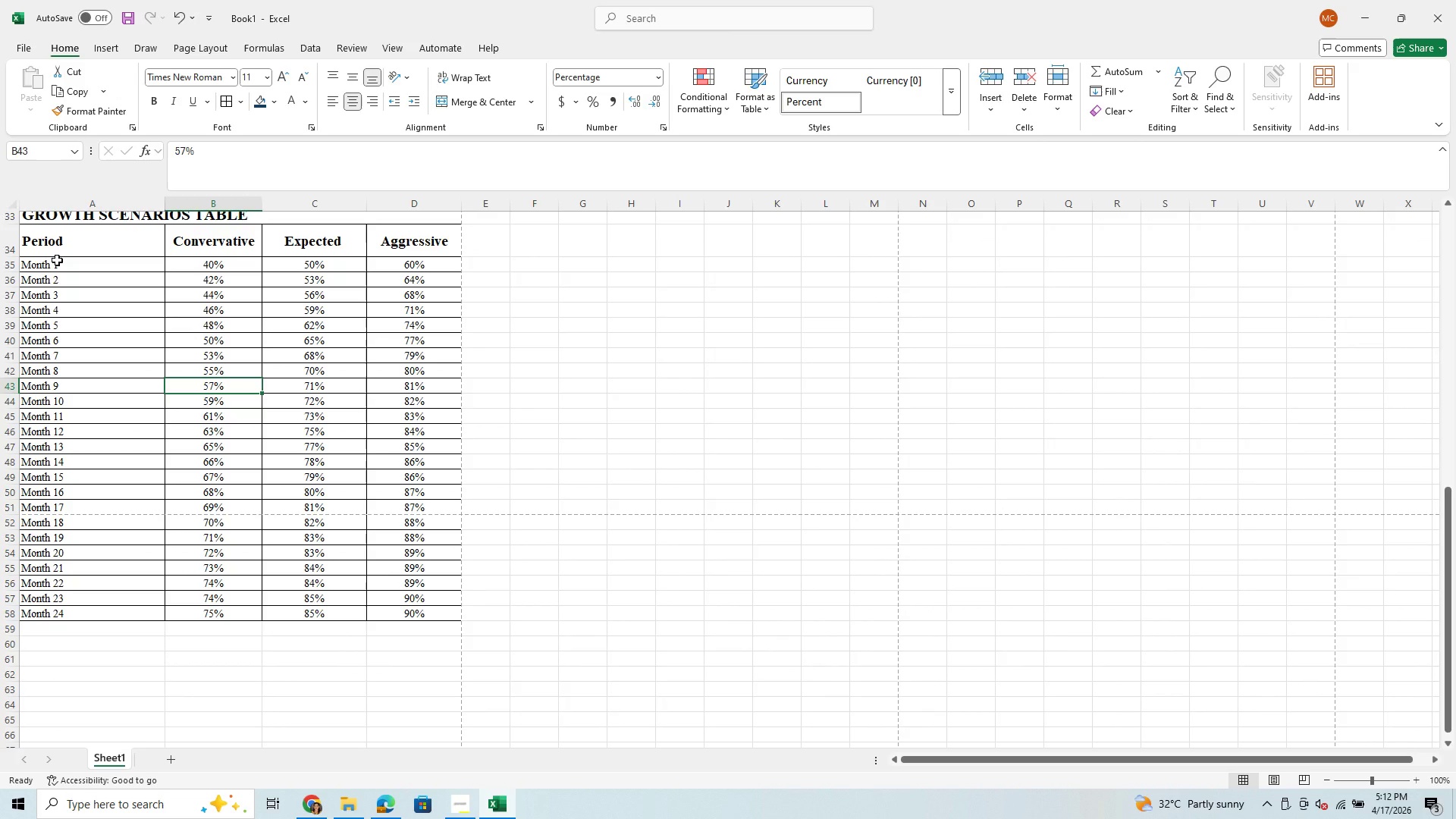 
left_click_drag(start_coordinate=[57, 260], to_coordinate=[453, 613])
 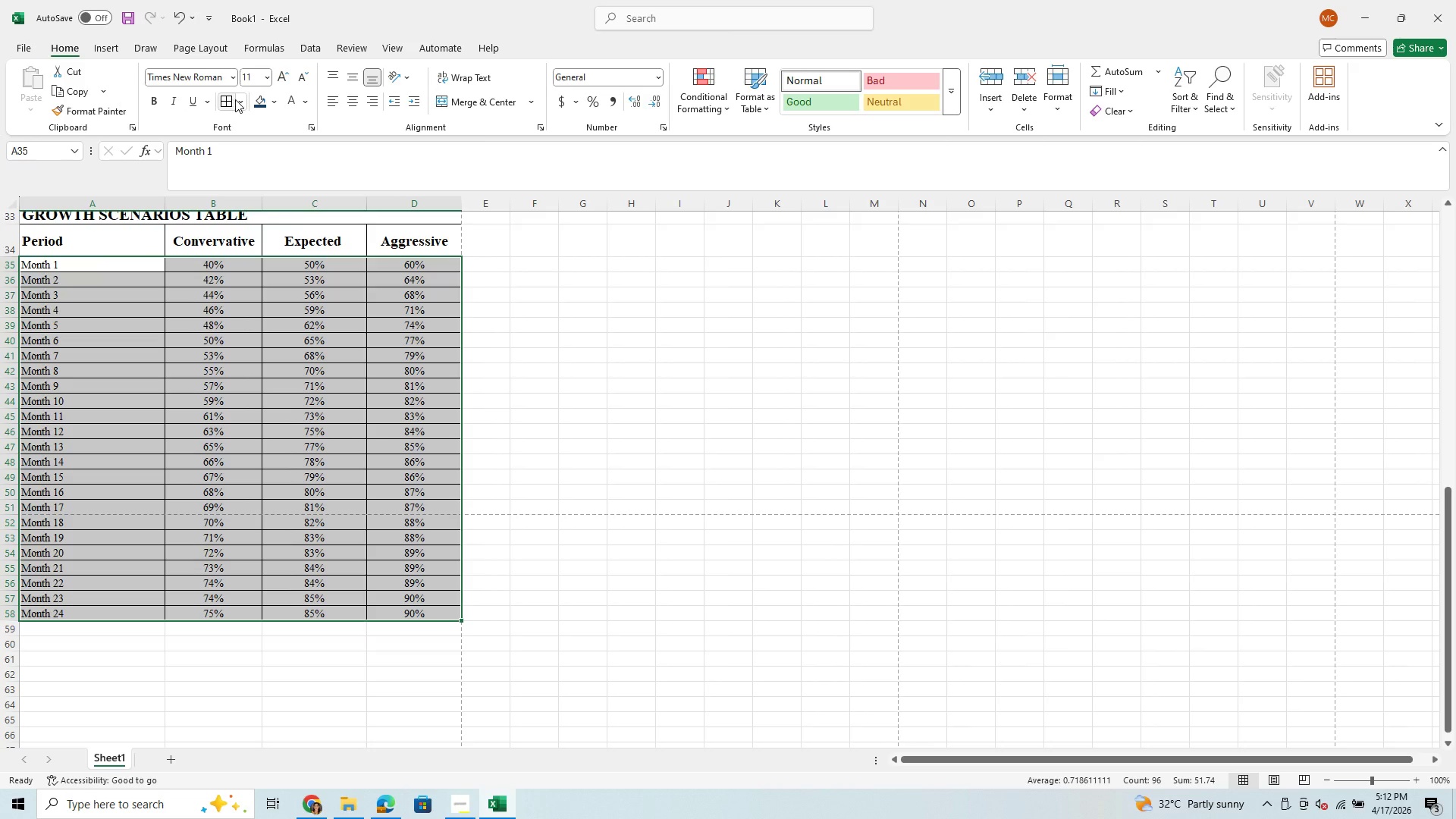 
left_click([240, 102])
 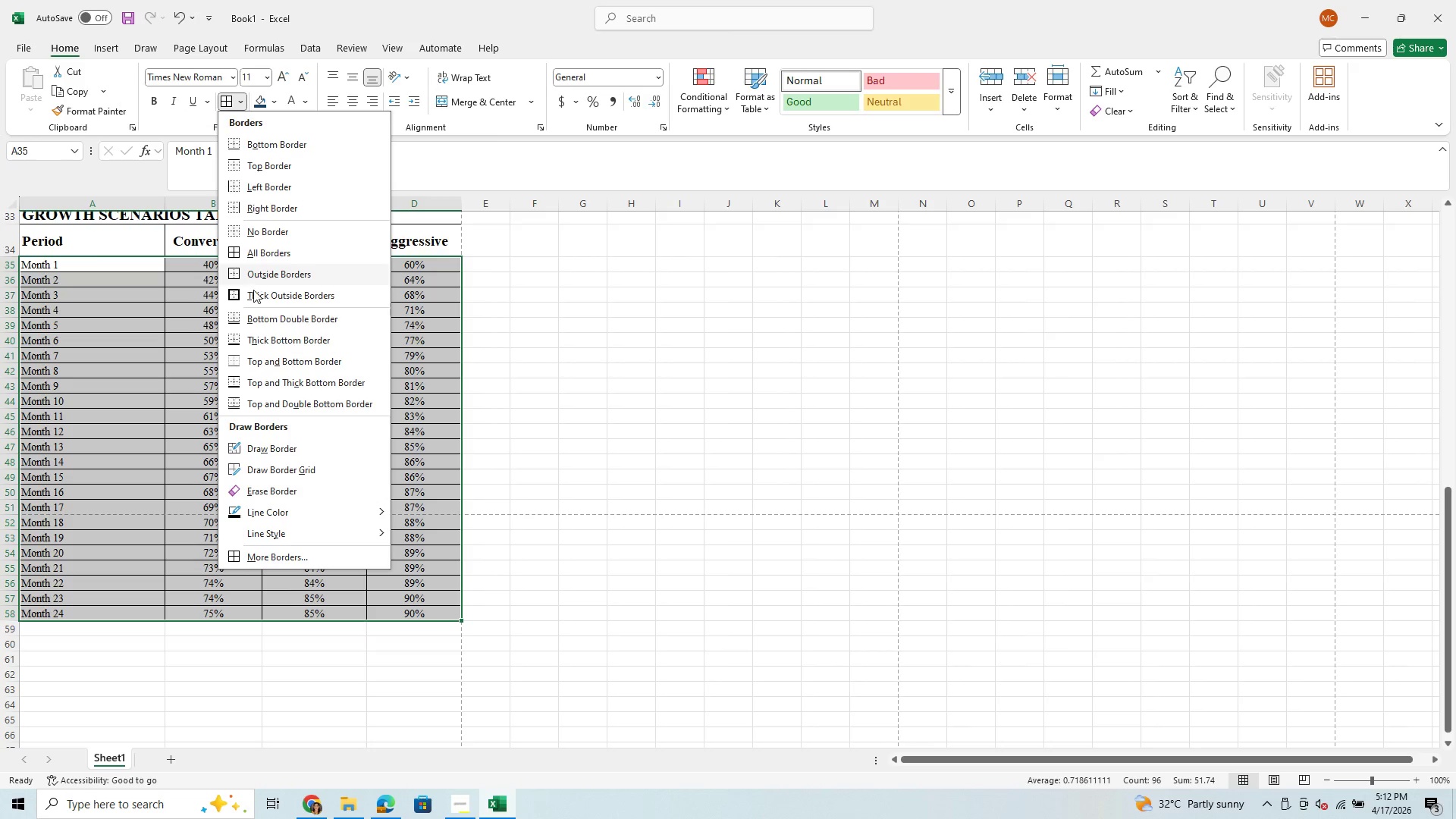 
left_click([253, 295])
 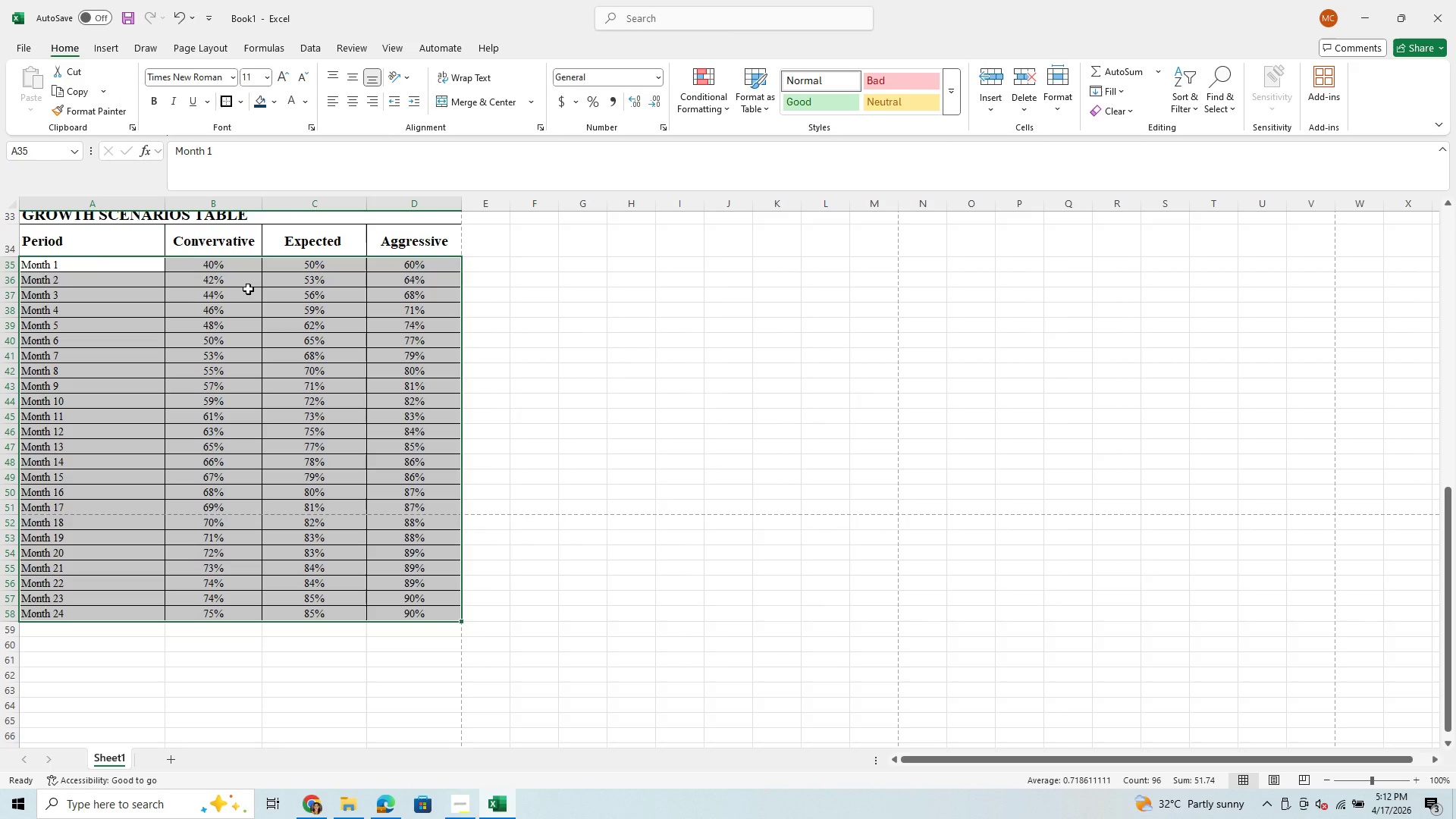 
scroll: coordinate [248, 289], scroll_direction: up, amount: 3.0
 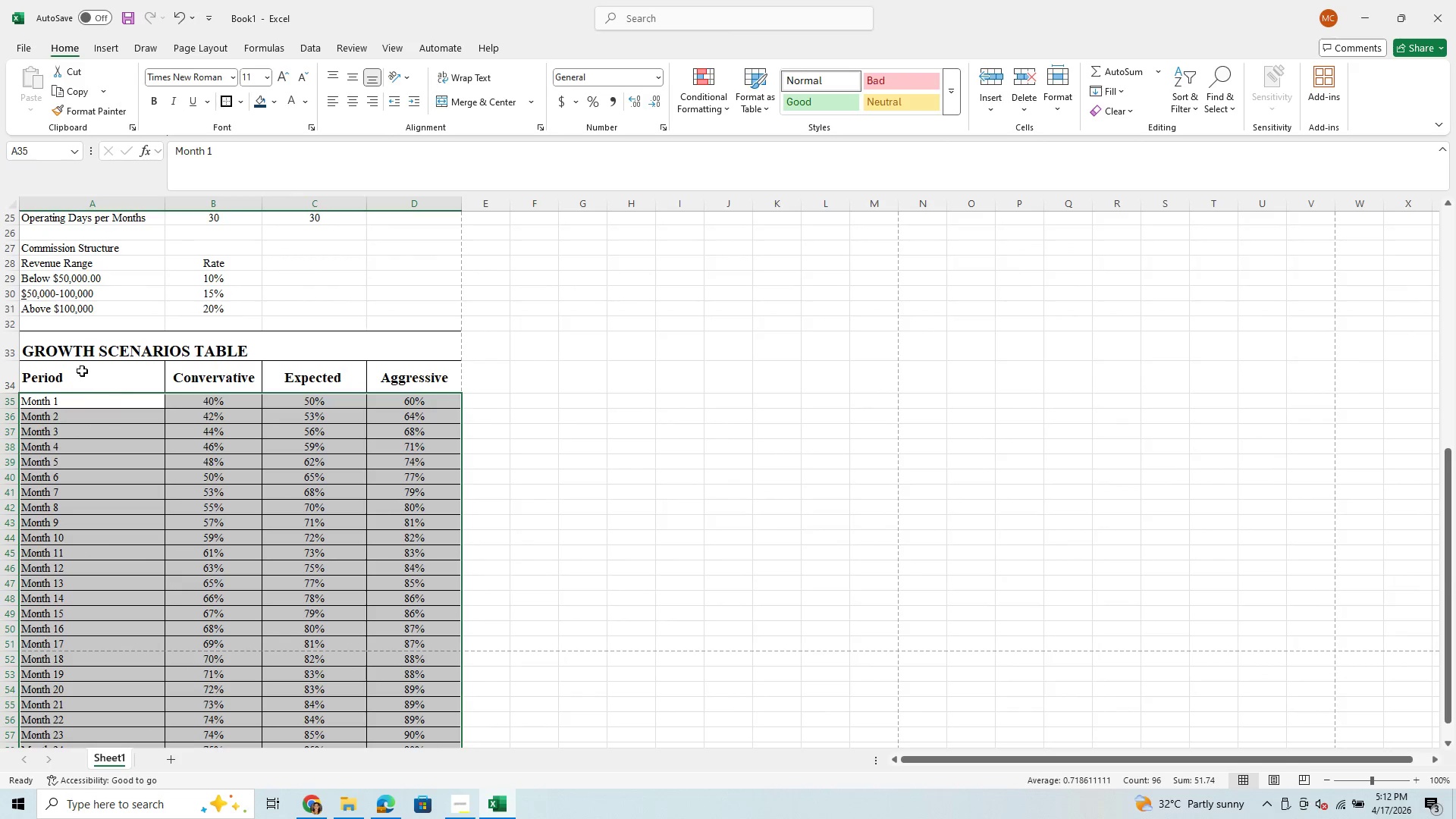 
left_click_drag(start_coordinate=[82, 371], to_coordinate=[370, 364])
 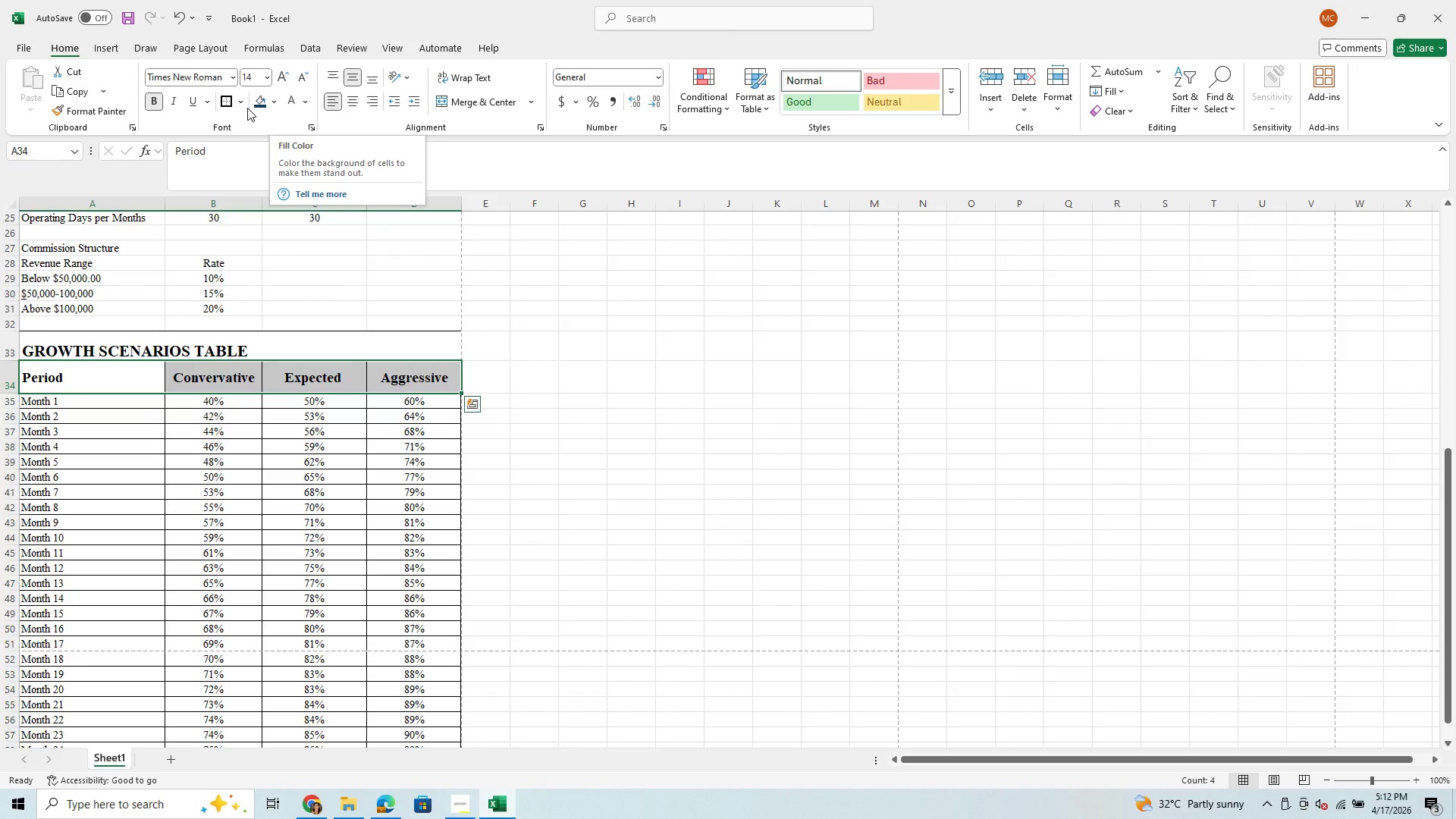 
left_click([258, 100])
 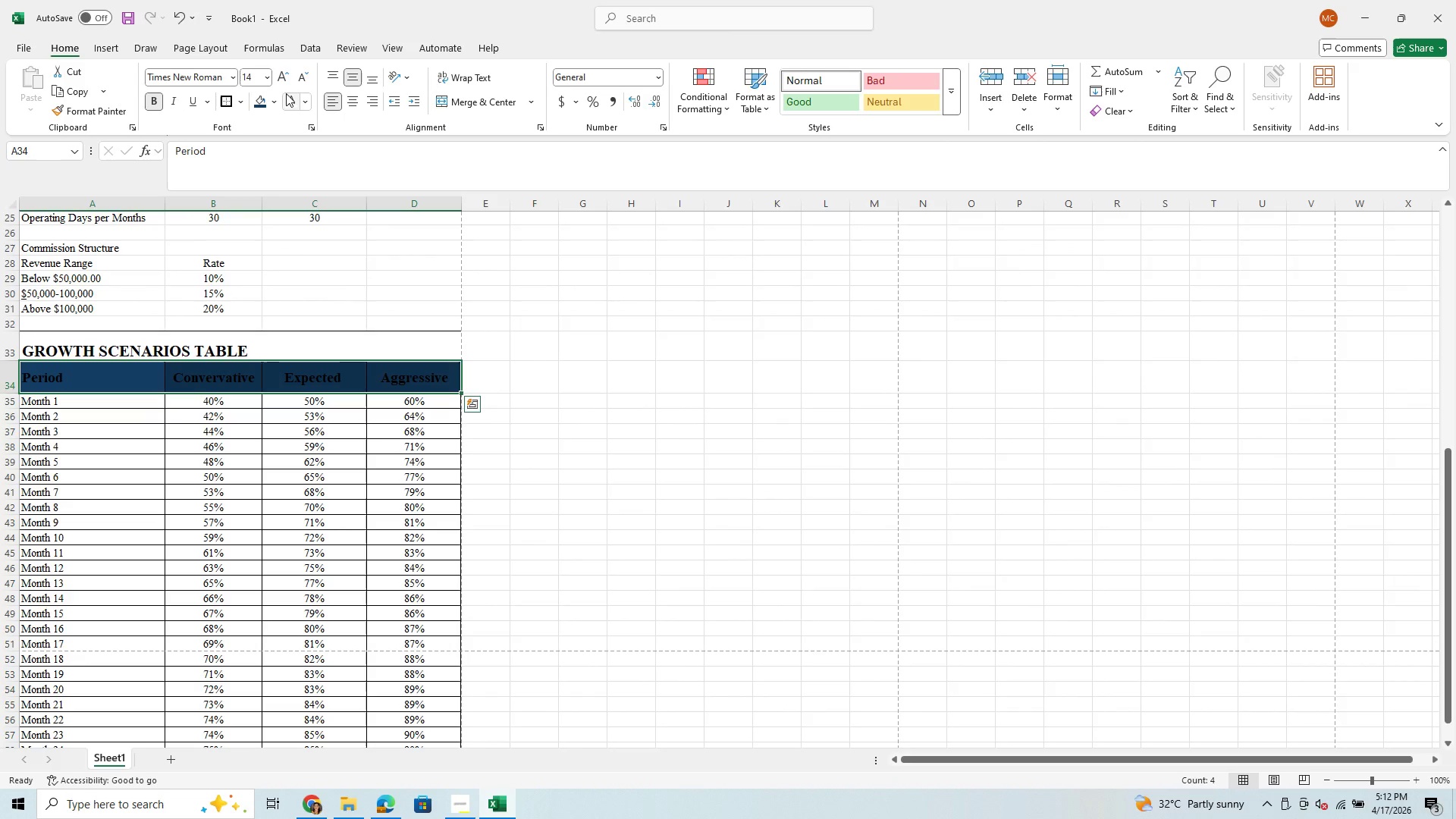 
left_click([289, 96])
 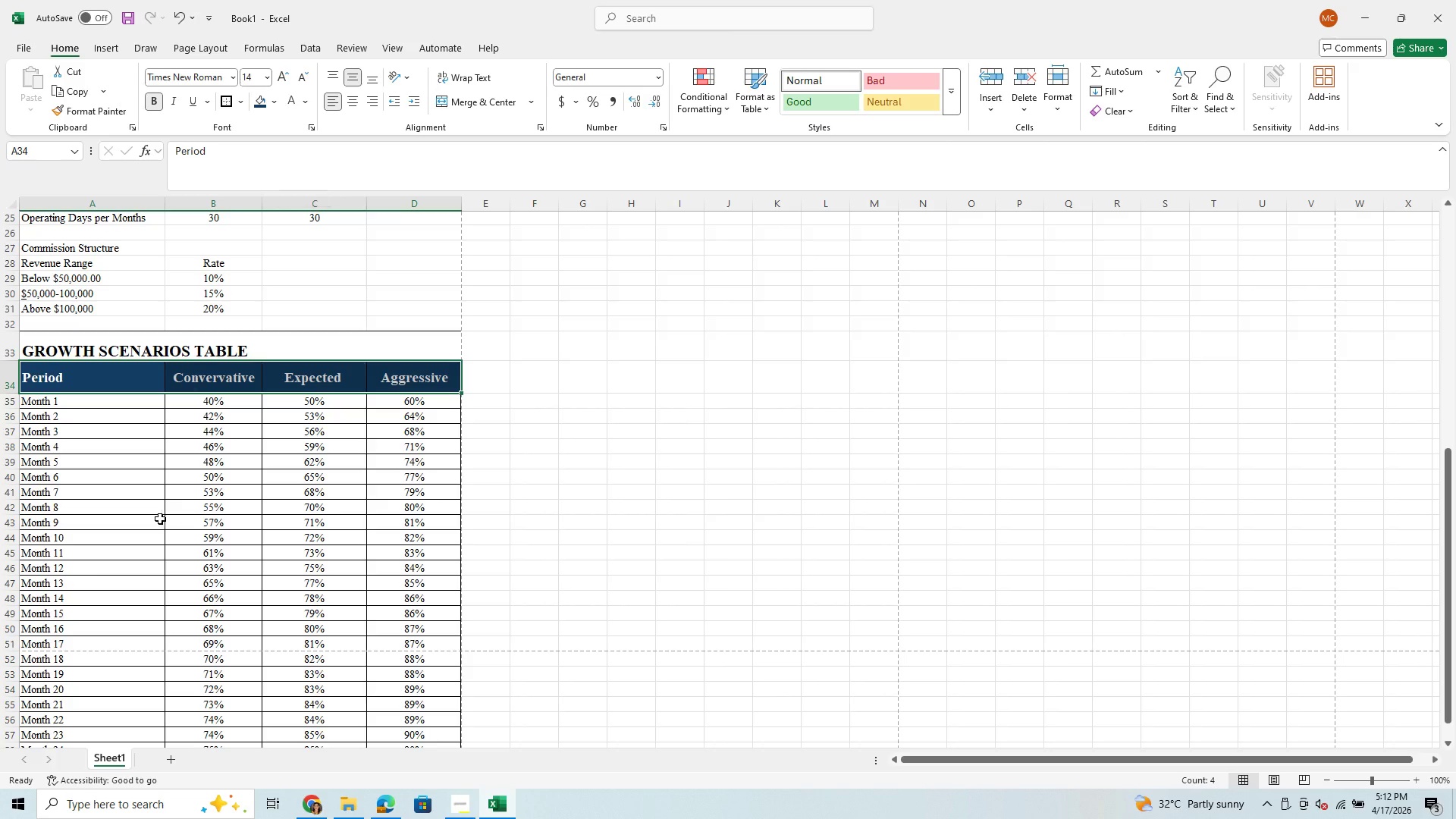 
wait(7.53)
 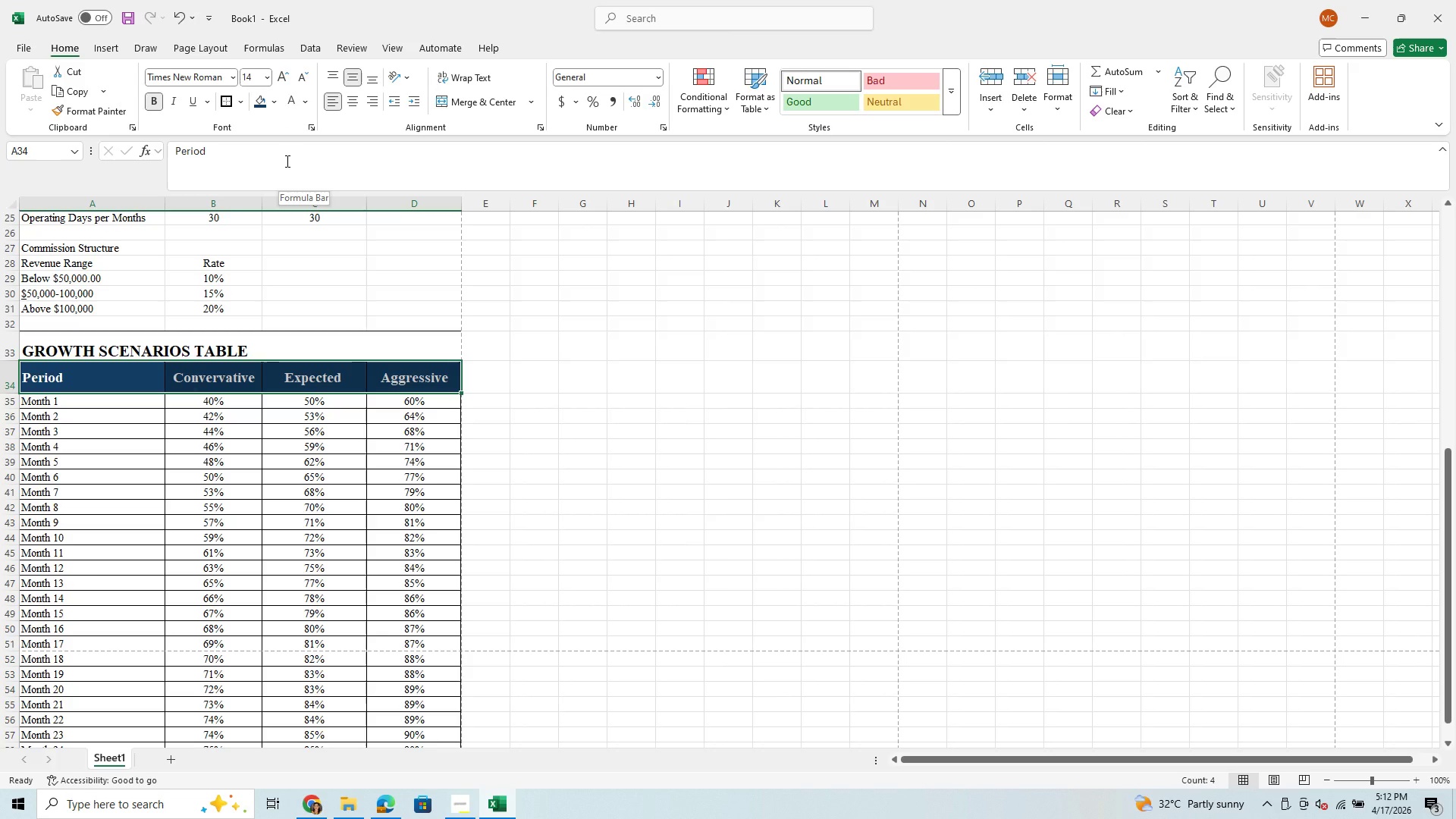 
scroll: coordinate [95, 394], scroll_direction: up, amount: 10.0
 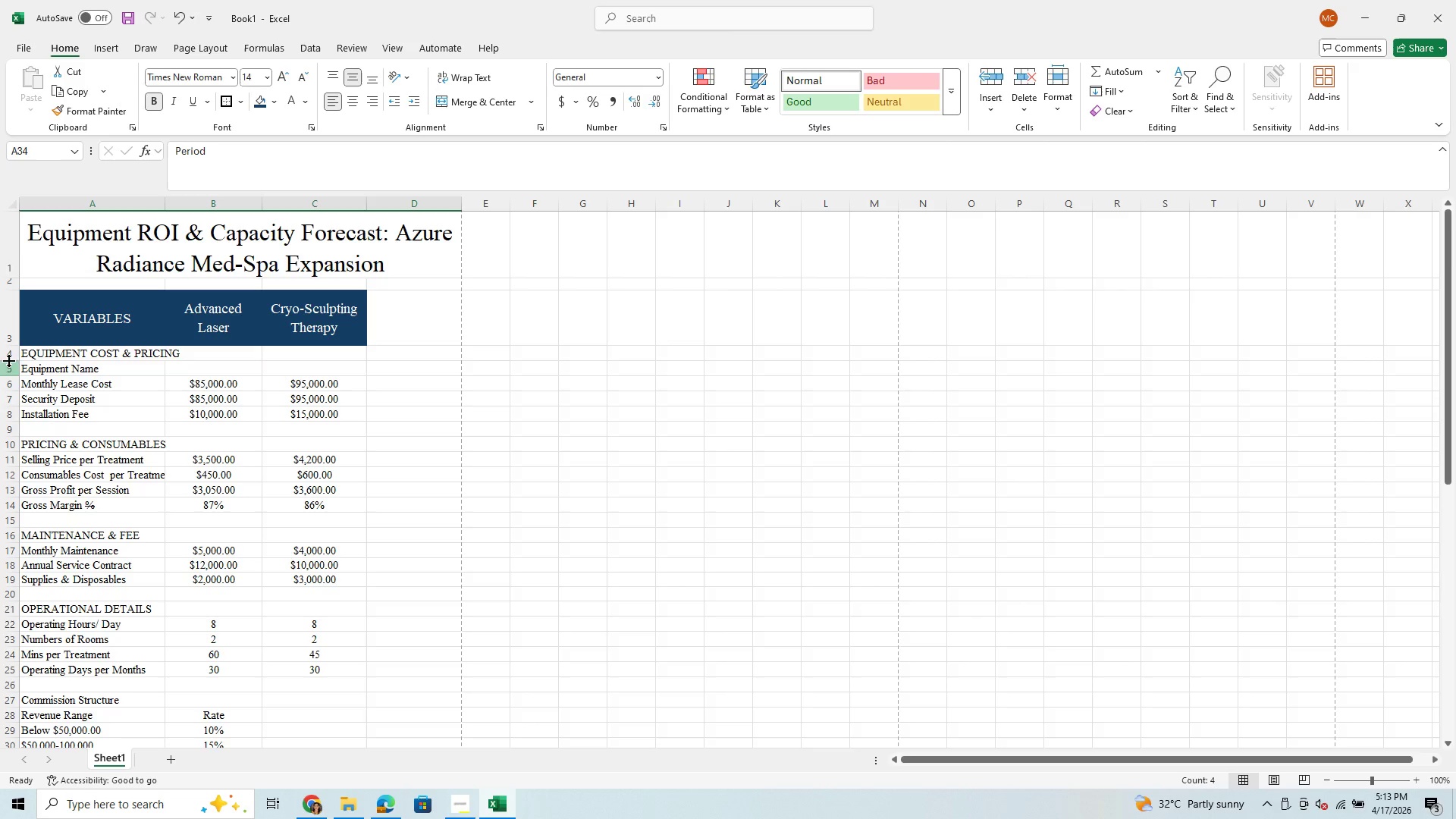 
left_click_drag(start_coordinate=[13, 360], to_coordinate=[11, 370])
 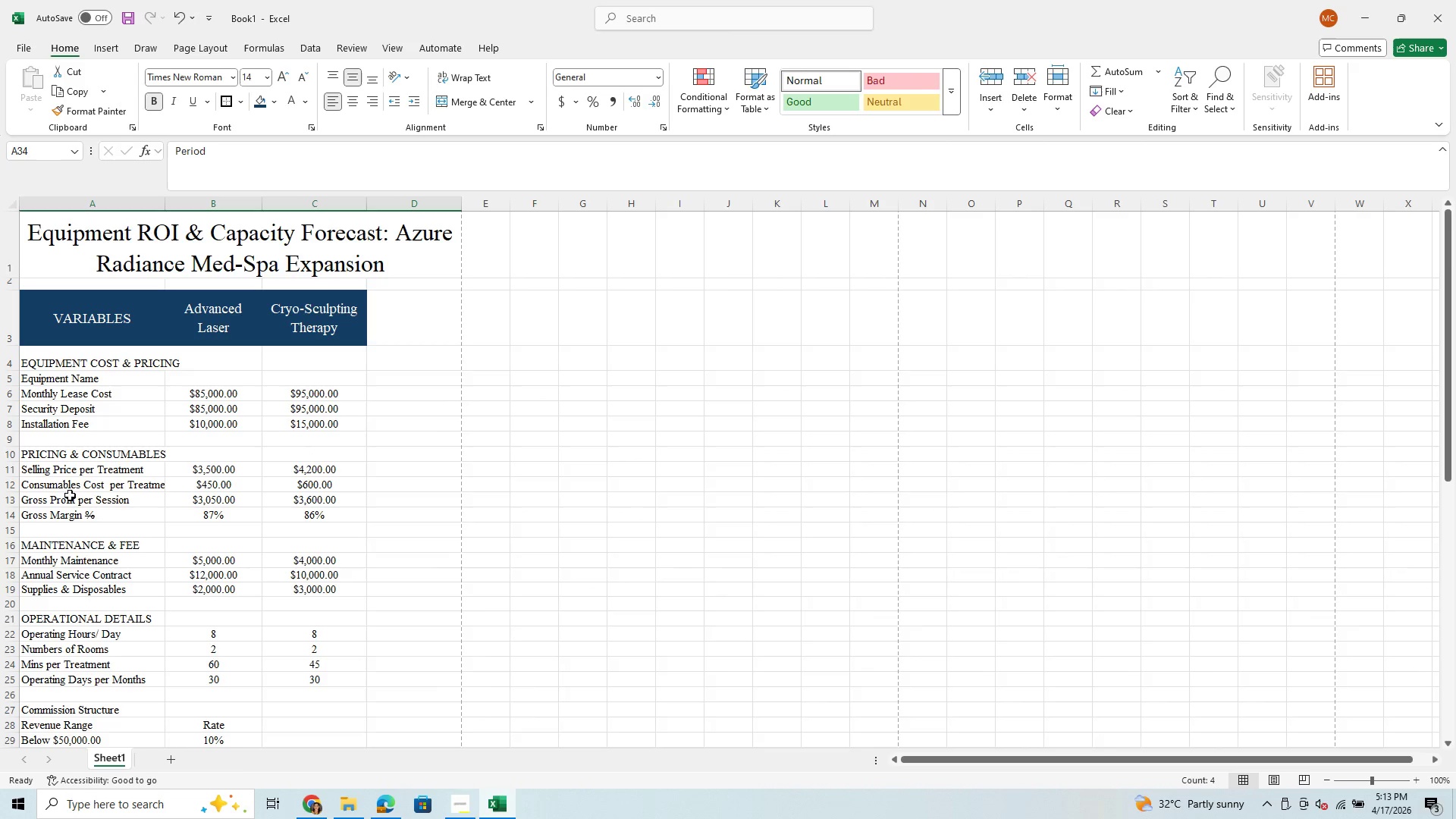 
wait(6.31)
 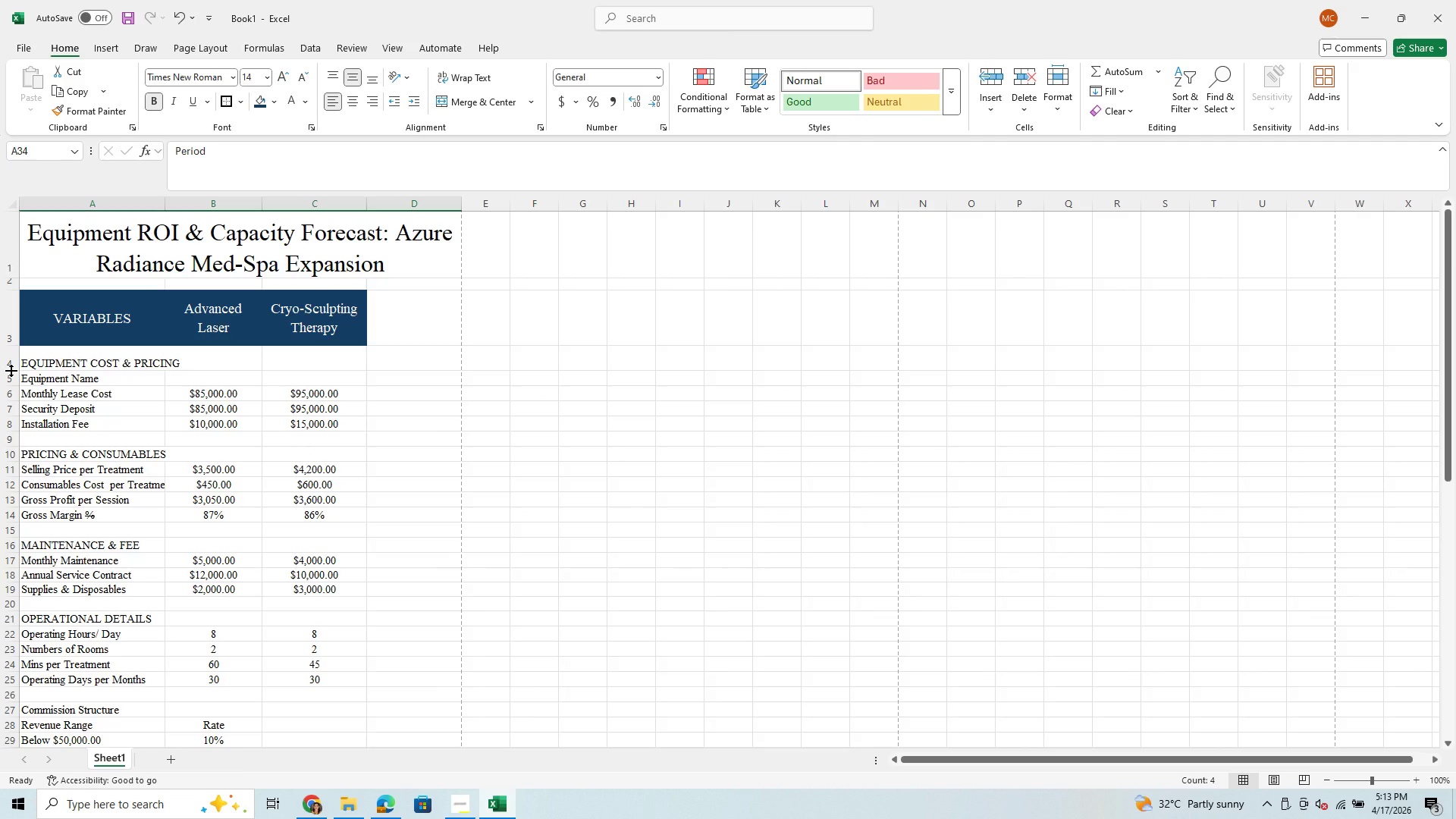 
left_click_drag(start_coordinate=[14, 460], to_coordinate=[14, 470])
 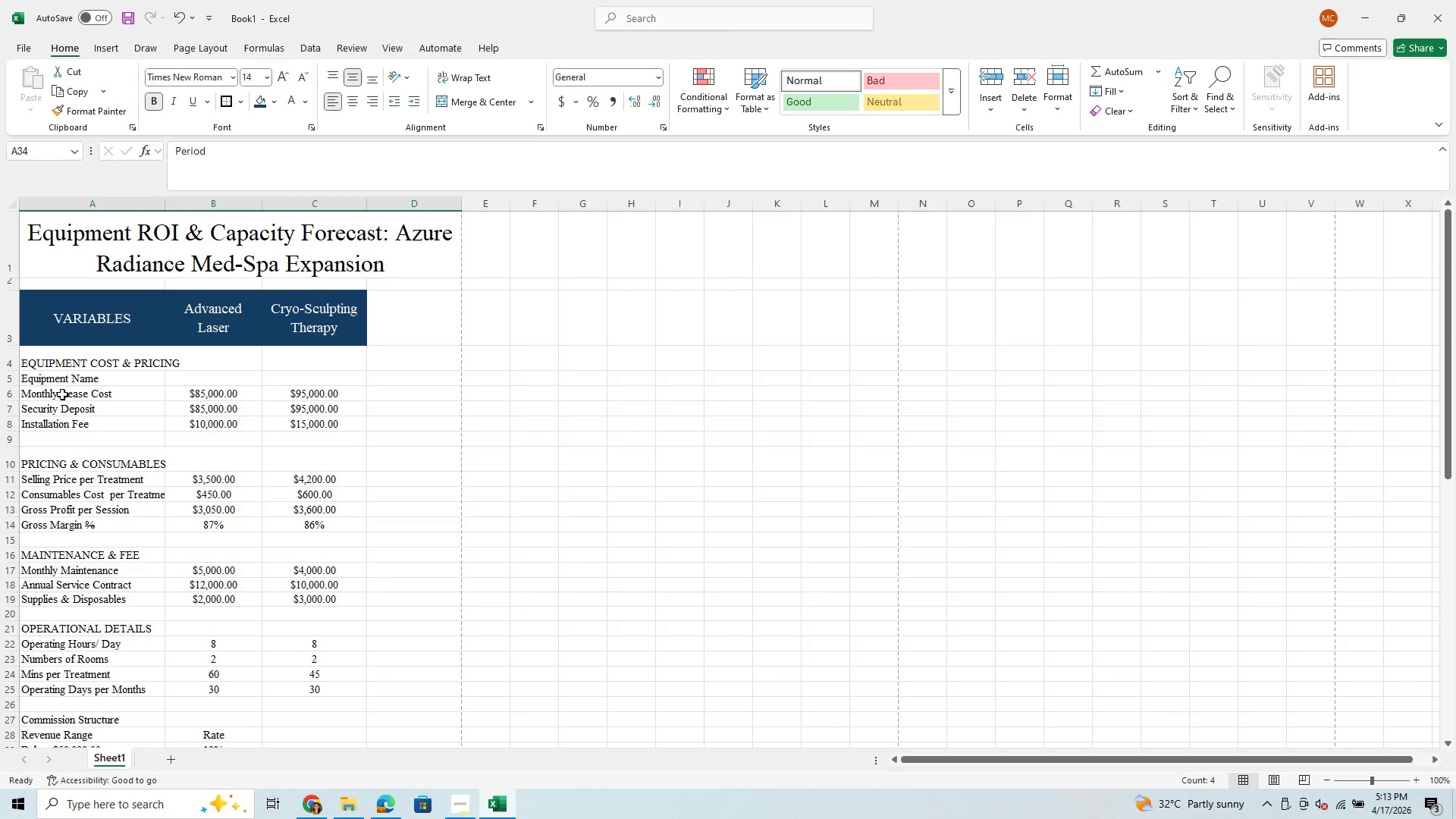 
left_click([61, 362])
 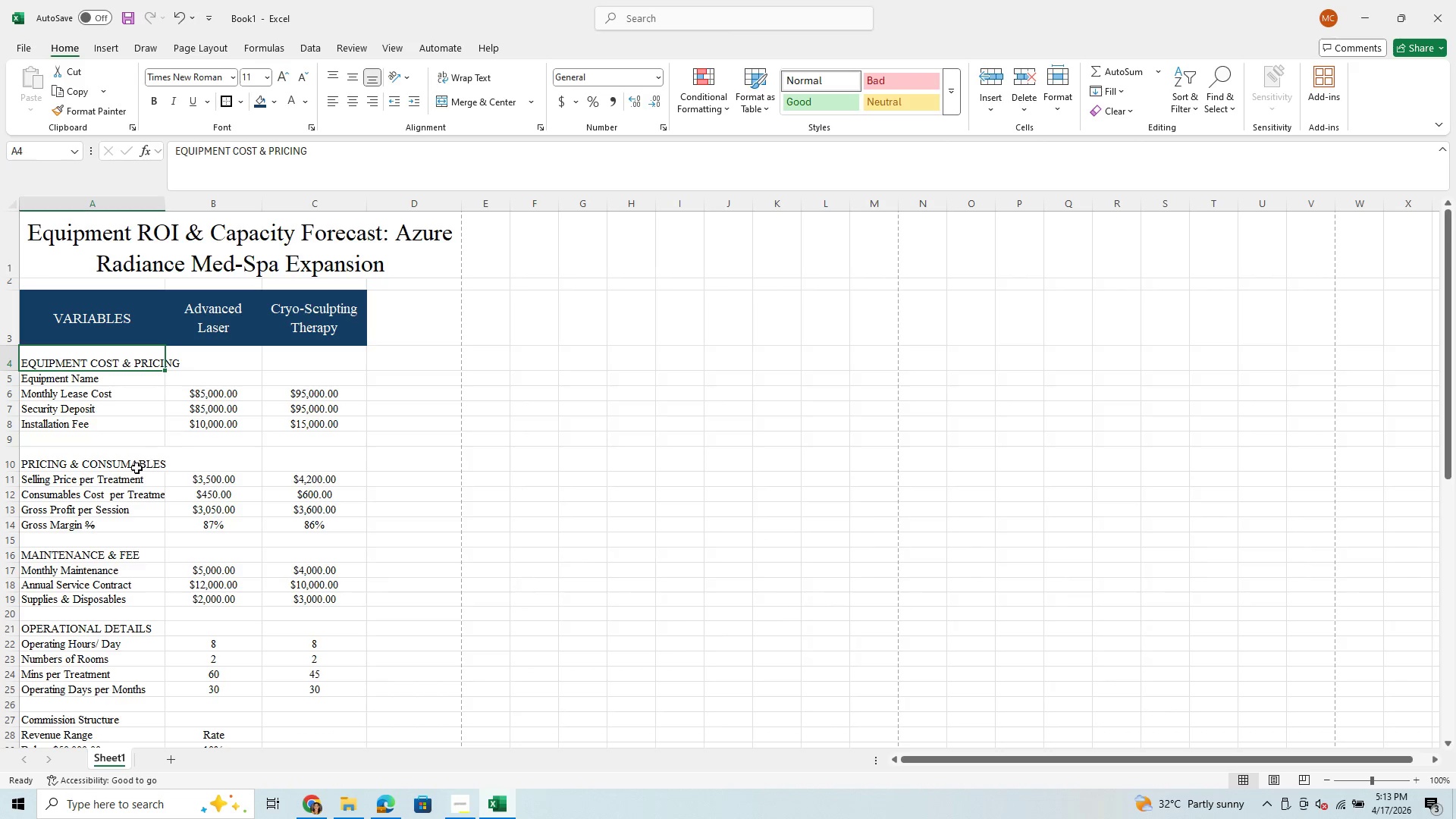 
left_click([105, 462])
 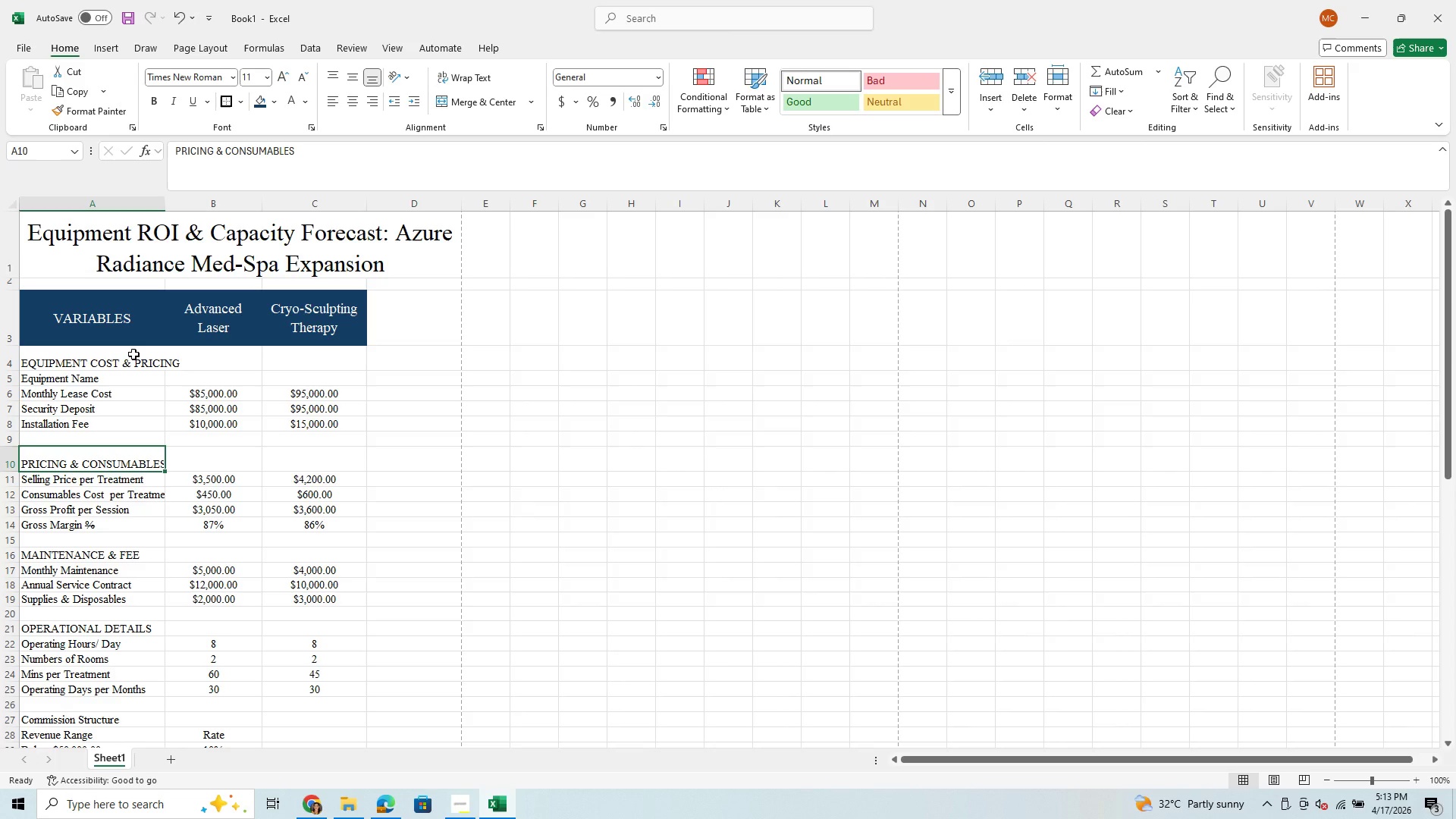 
left_click([132, 358])
 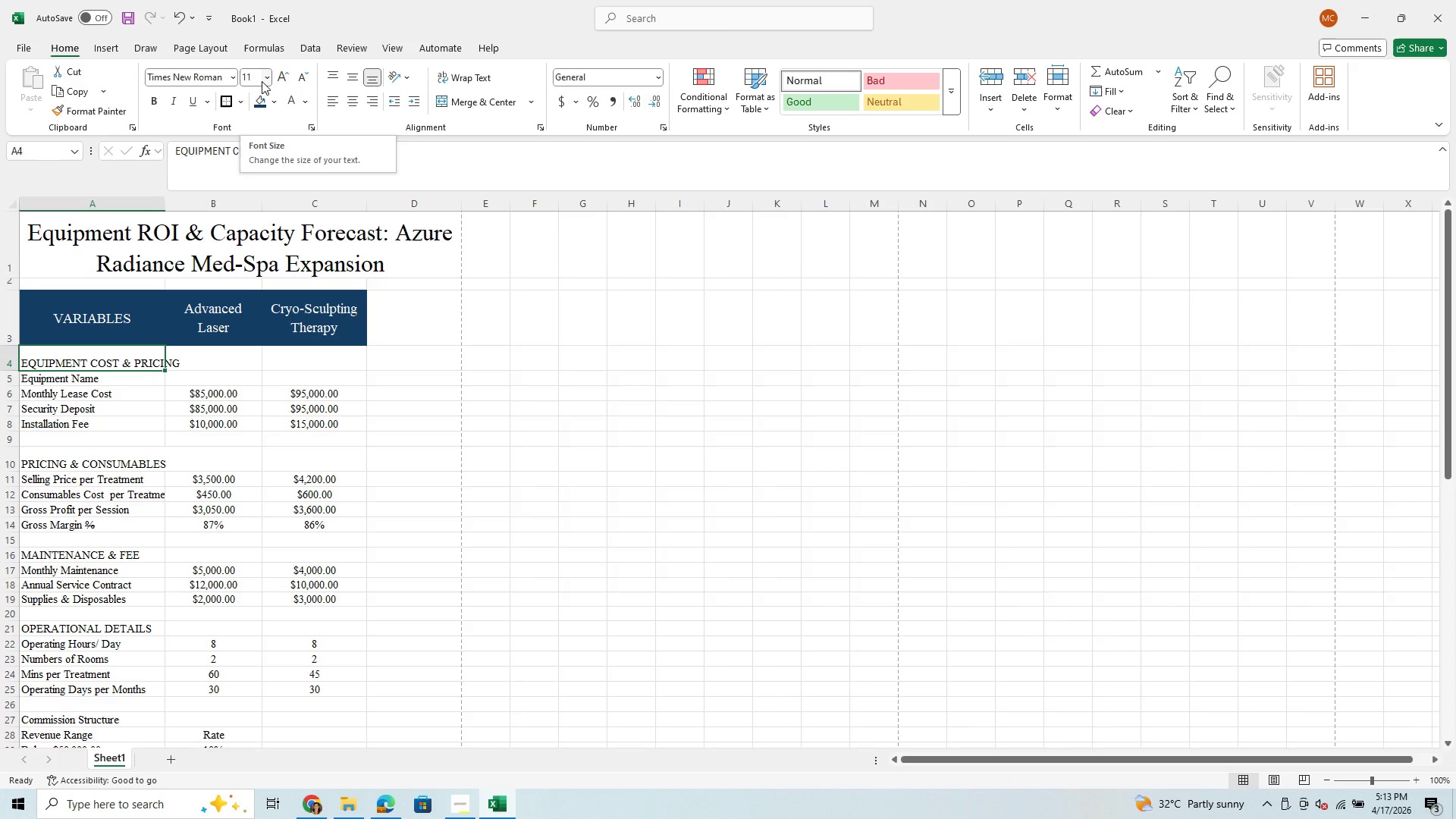 
left_click([262, 79])
 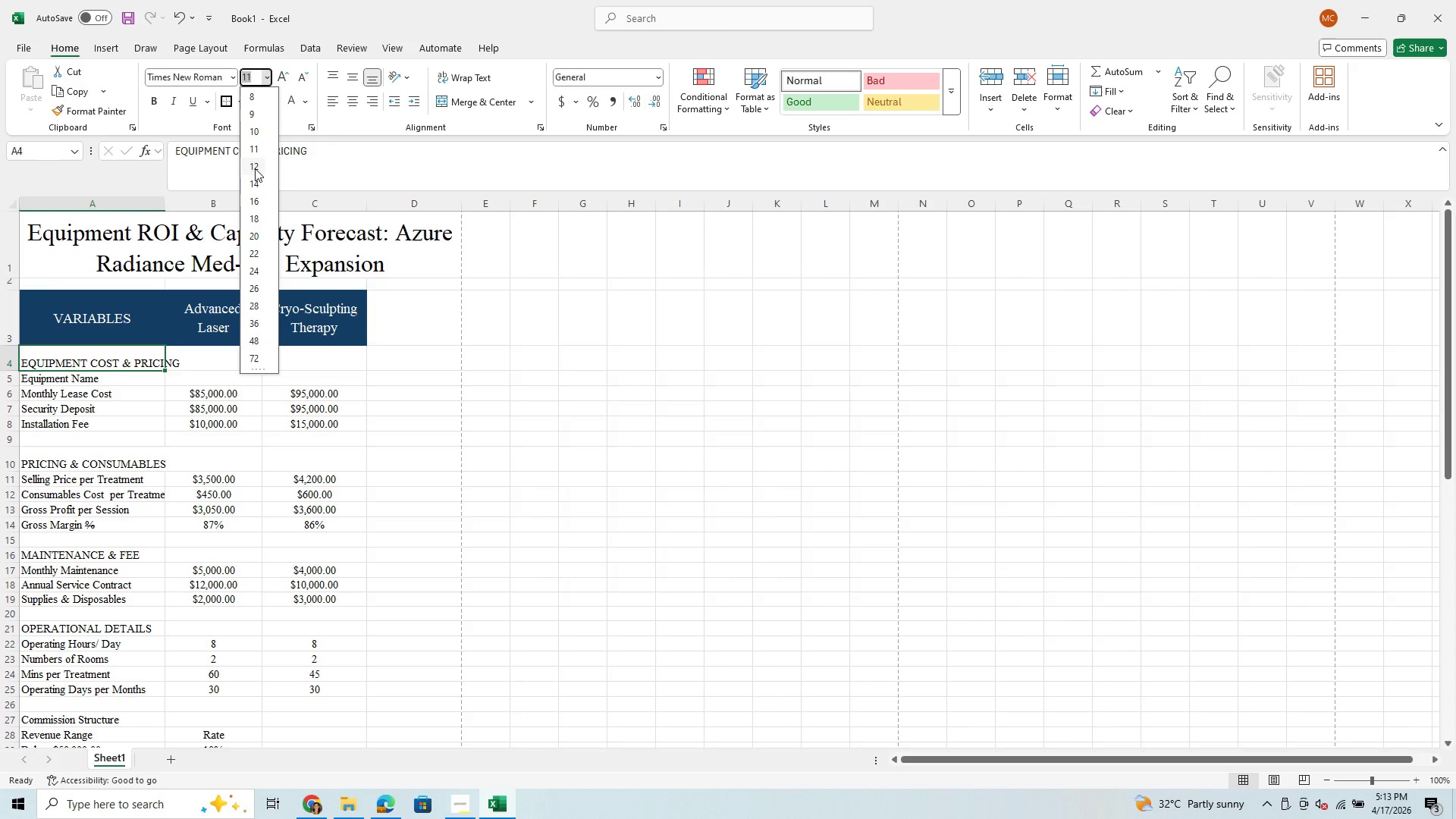 
left_click([255, 168])
 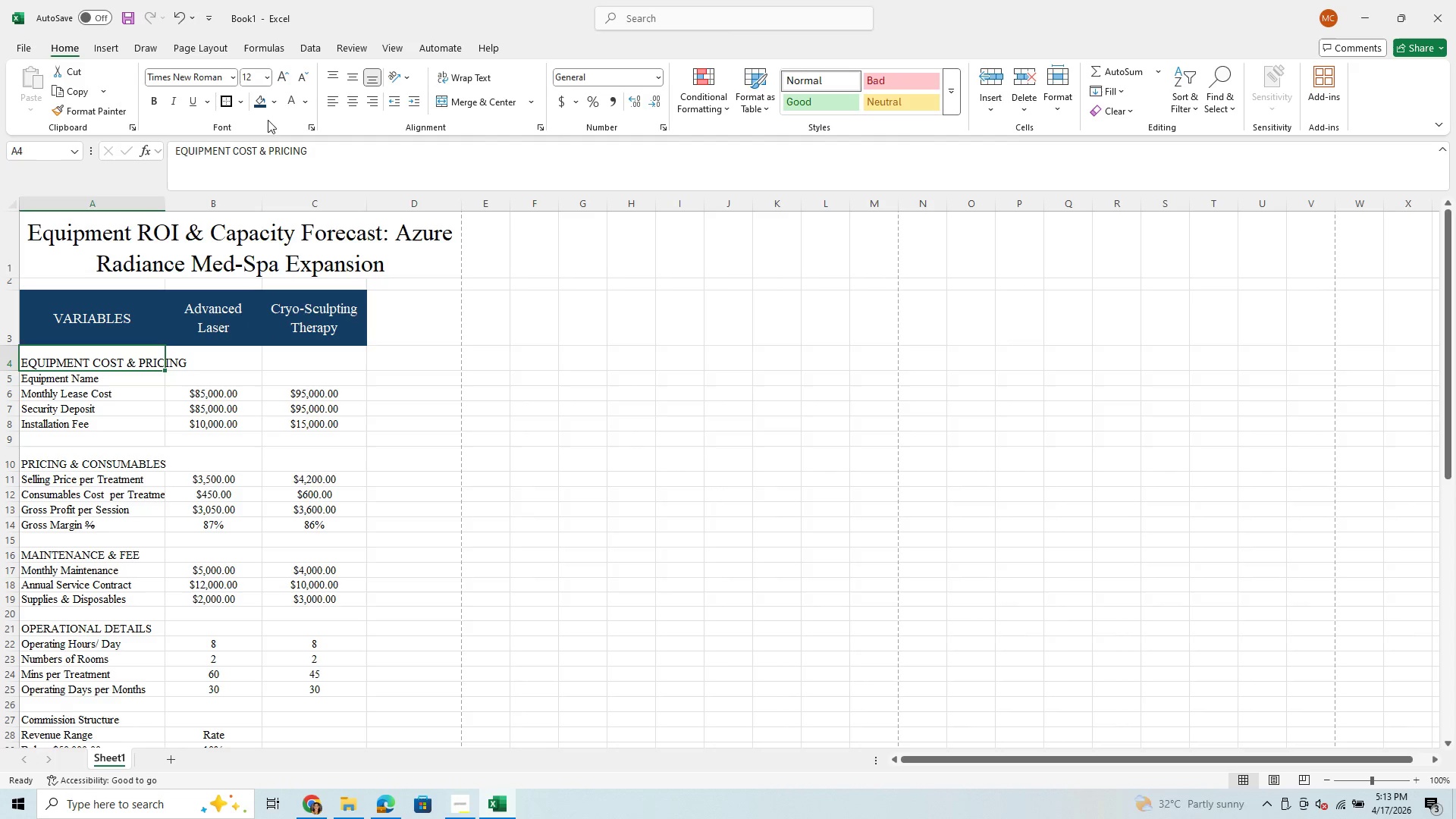 
left_click([159, 102])
 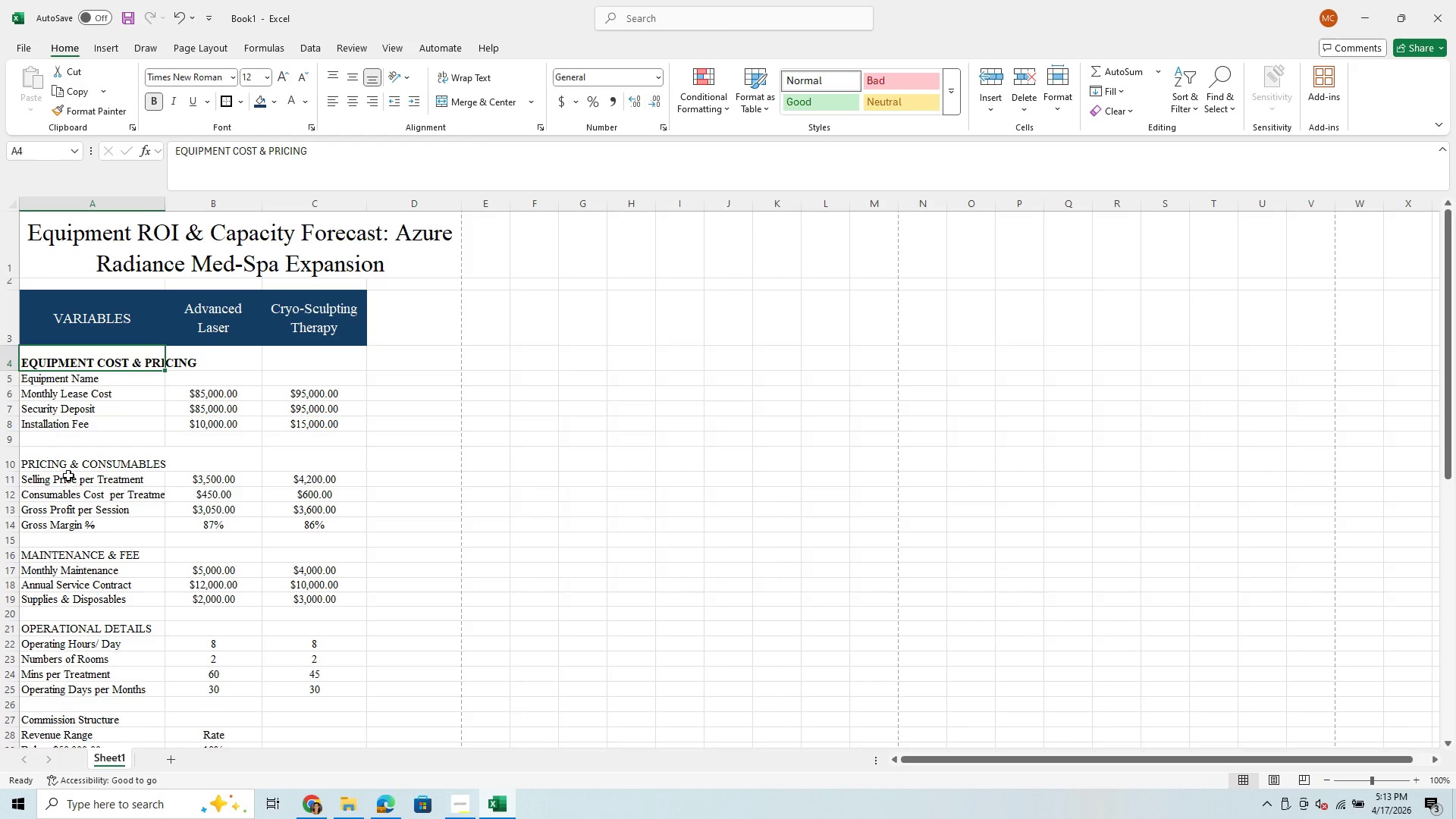 
left_click([67, 464])
 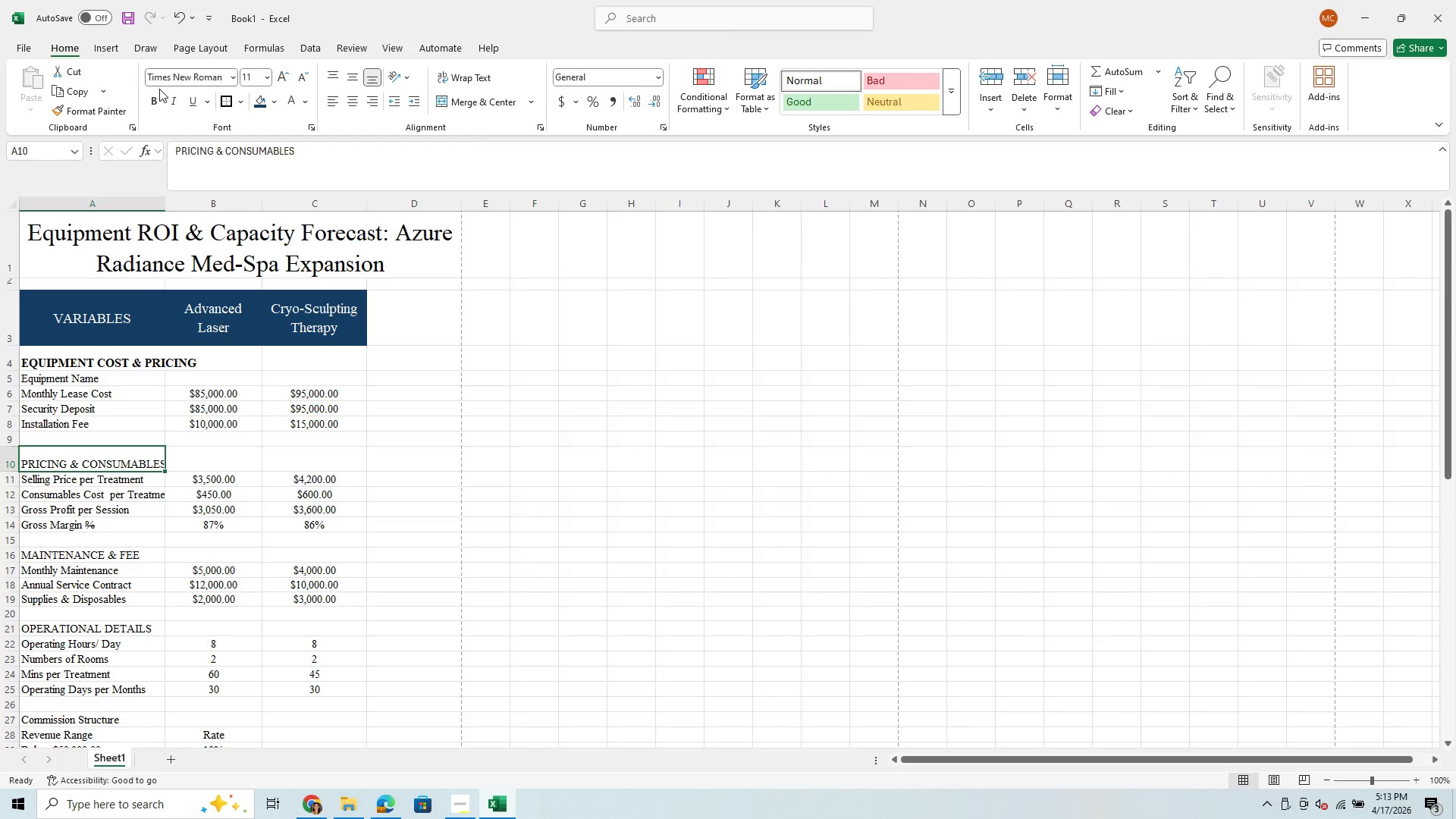 
left_click([156, 95])
 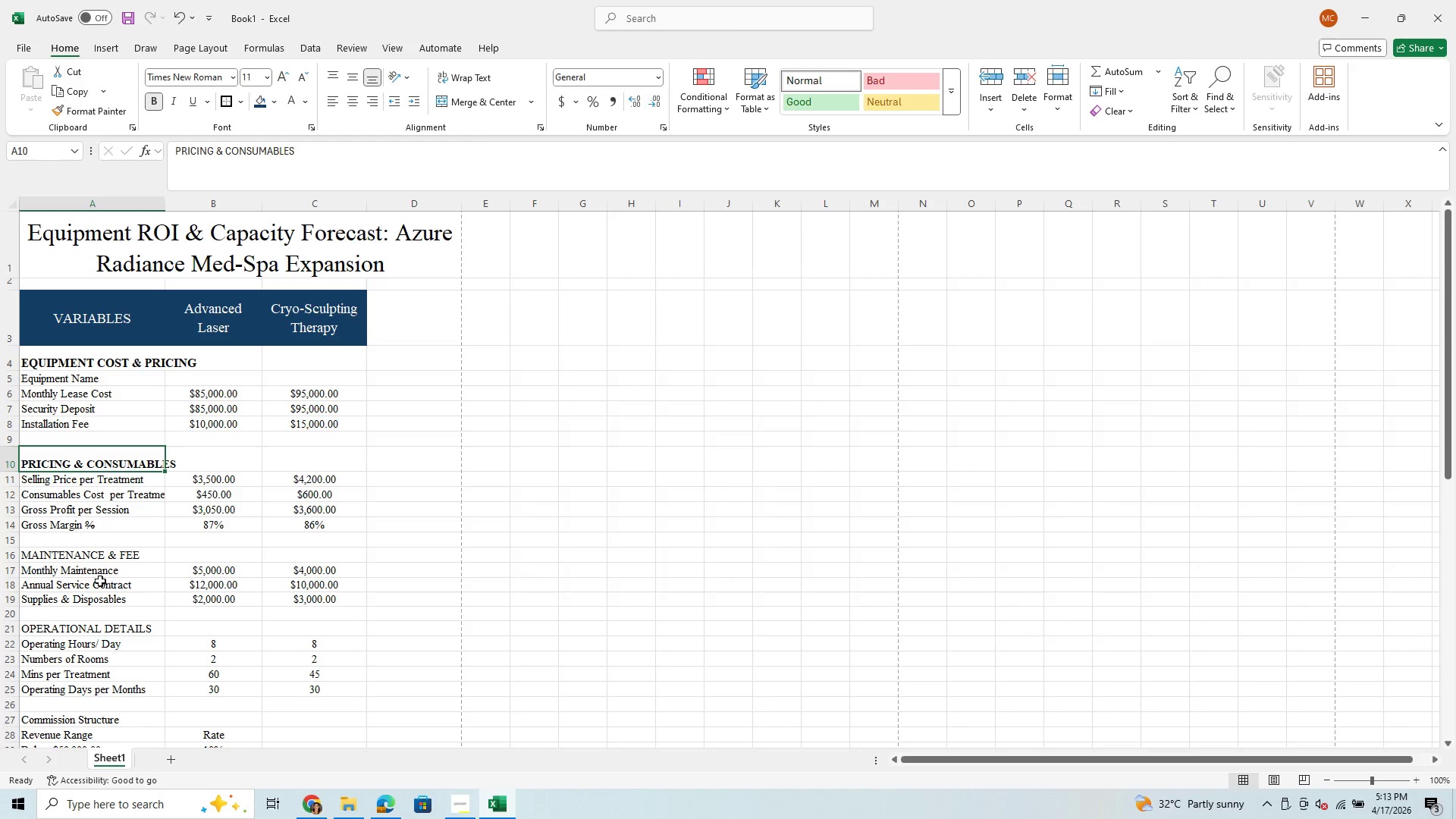 
left_click([67, 560])
 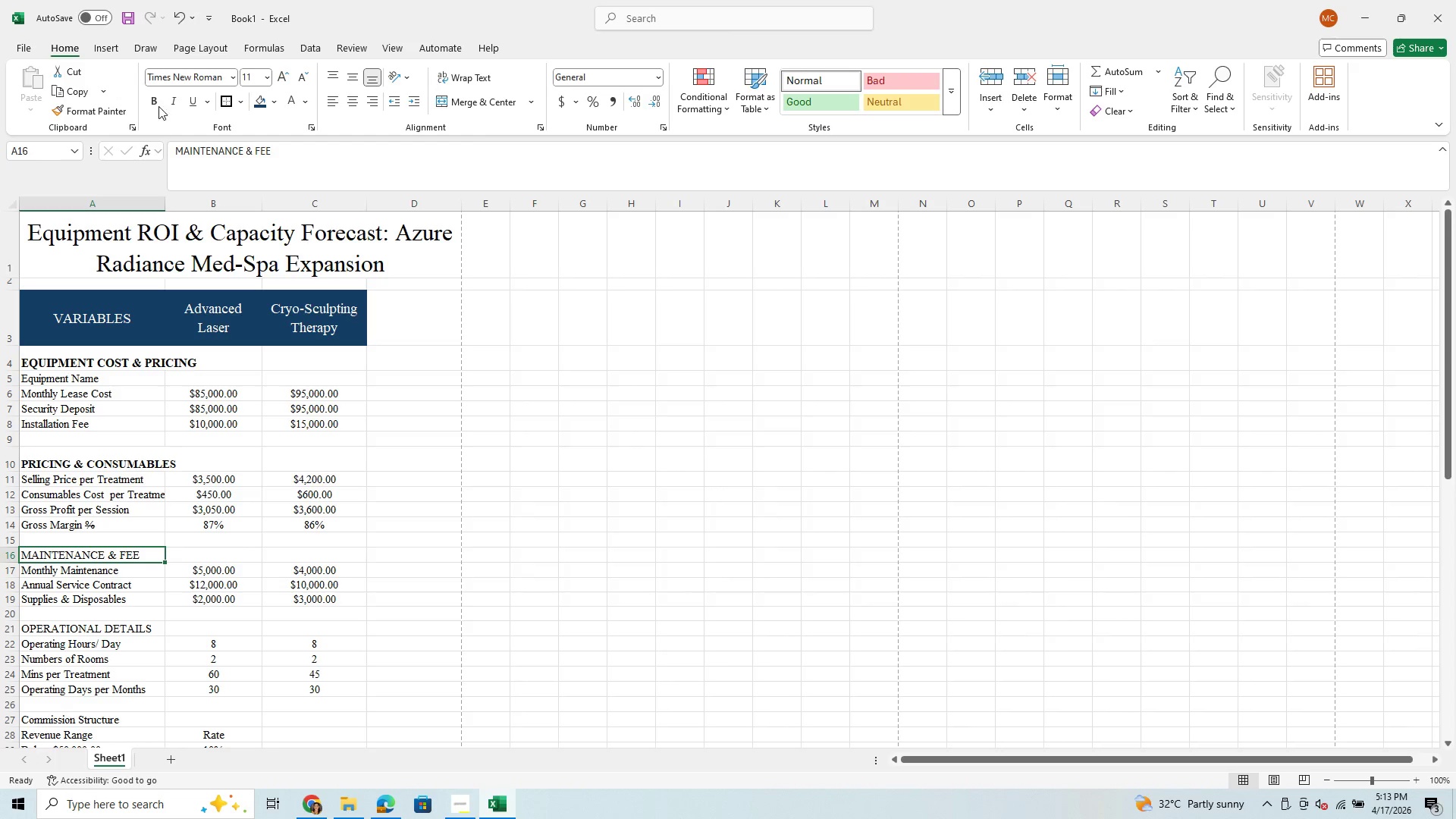 
left_click([150, 96])
 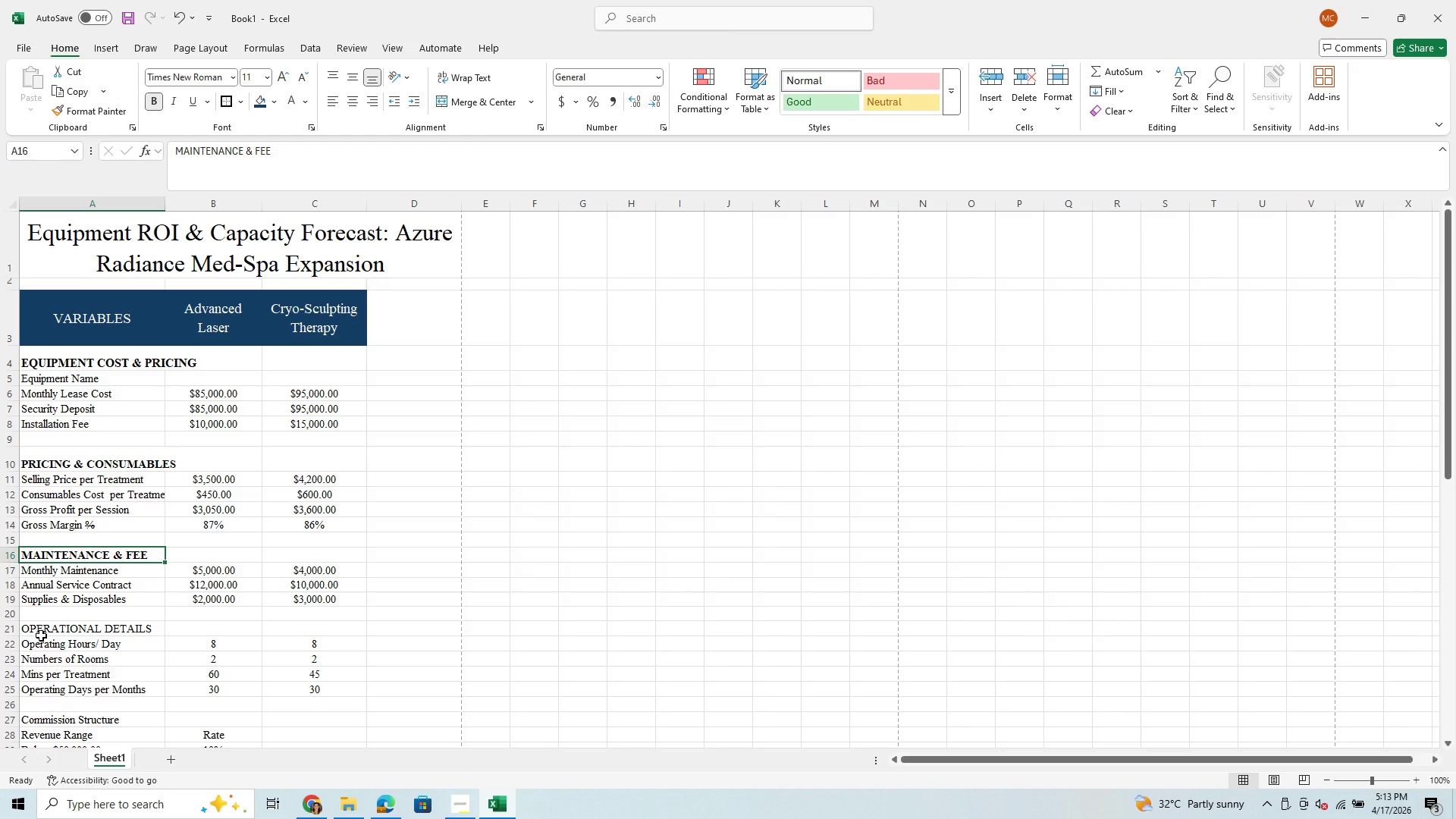 
left_click([44, 628])
 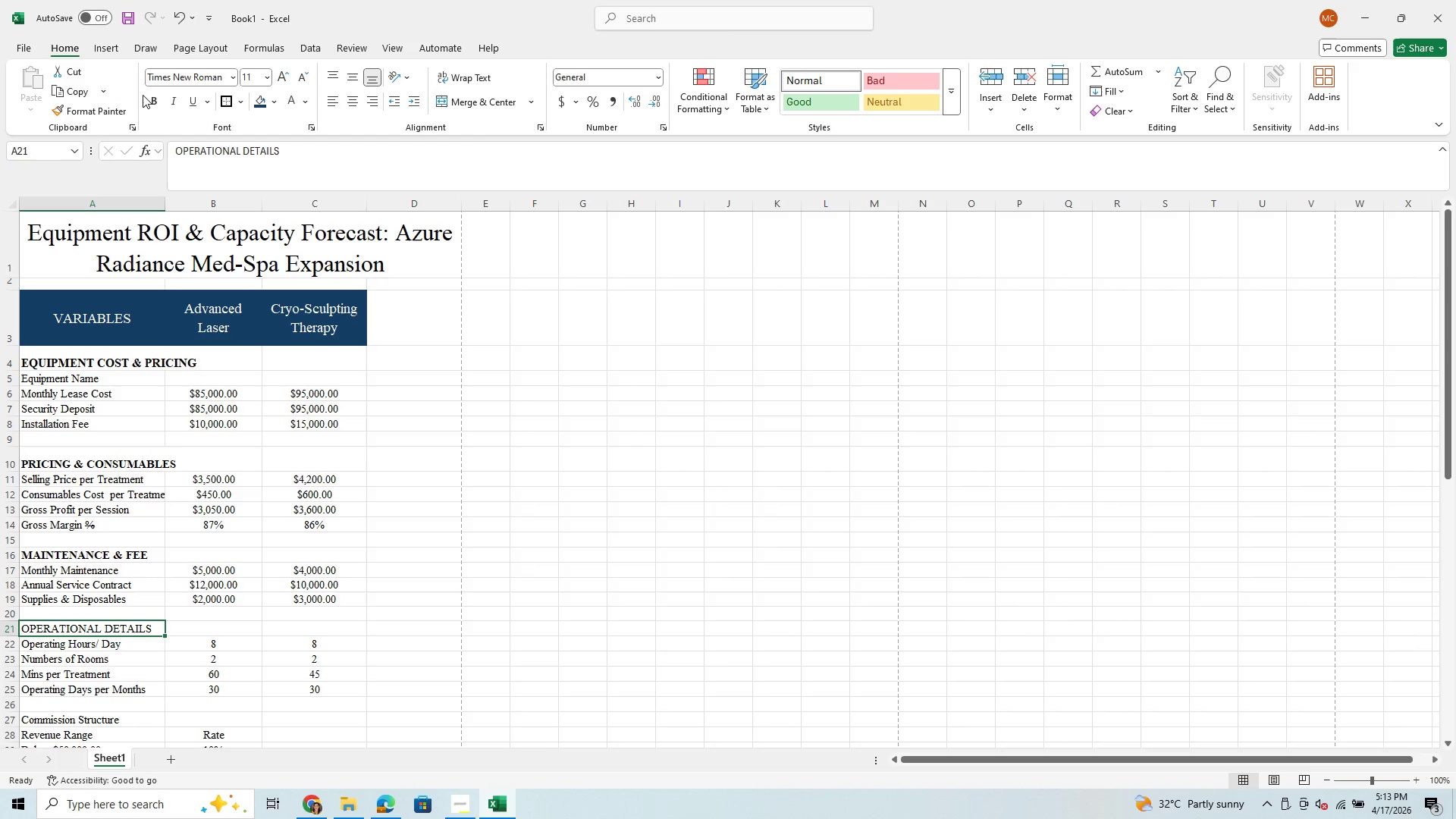 
left_click([155, 103])
 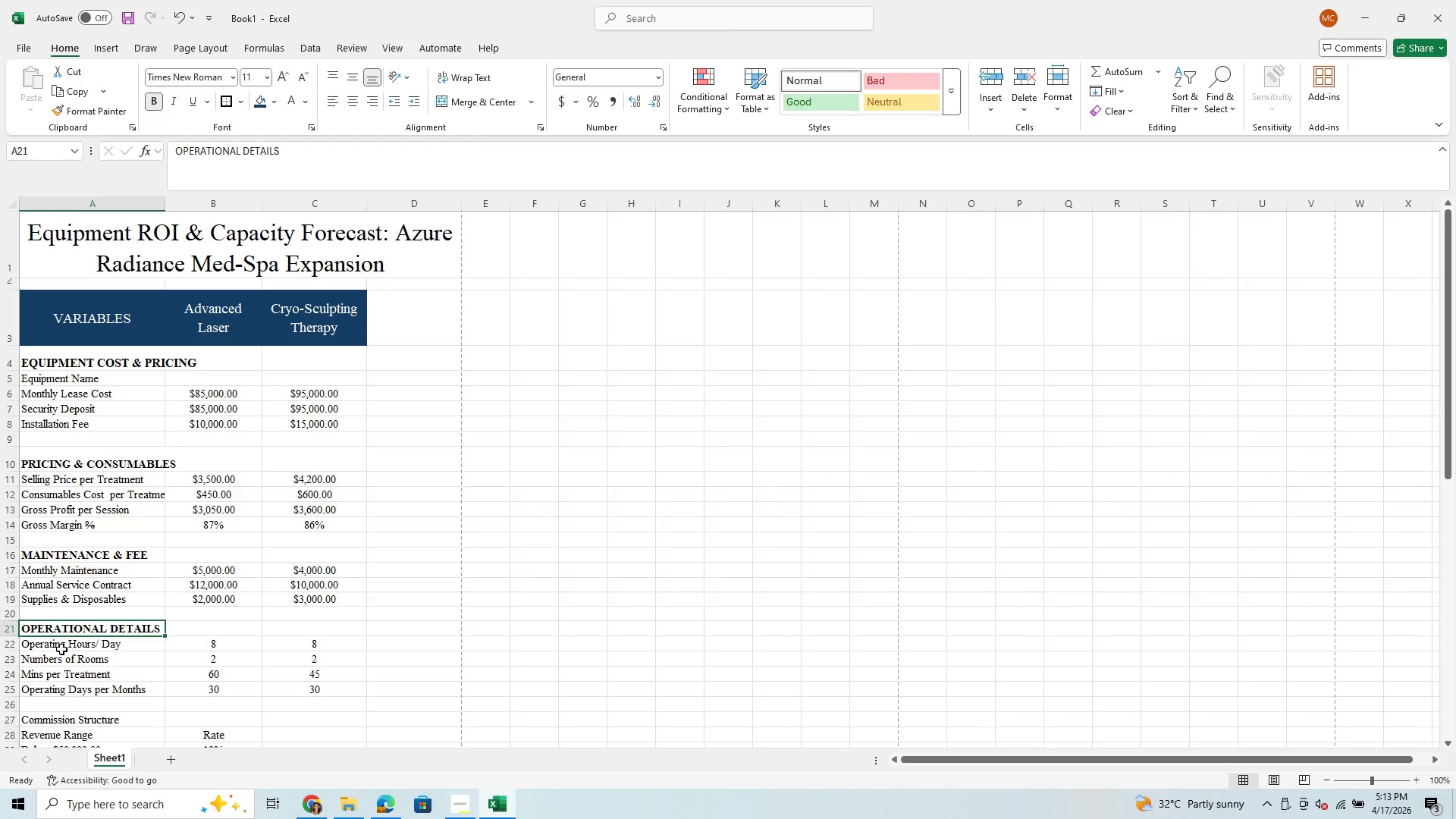 
scroll: coordinate [61, 654], scroll_direction: down, amount: 3.0
 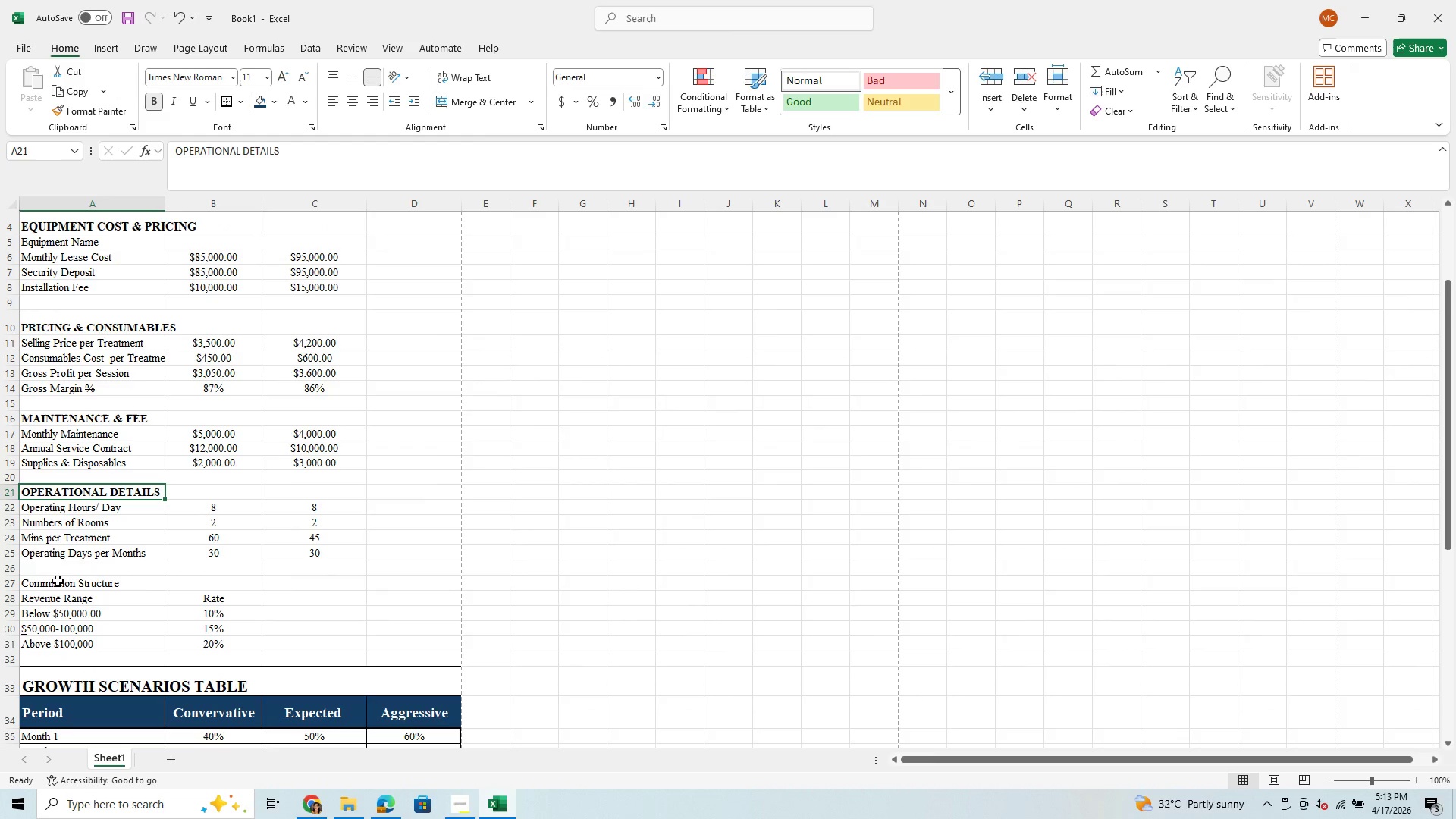 
left_click([58, 586])
 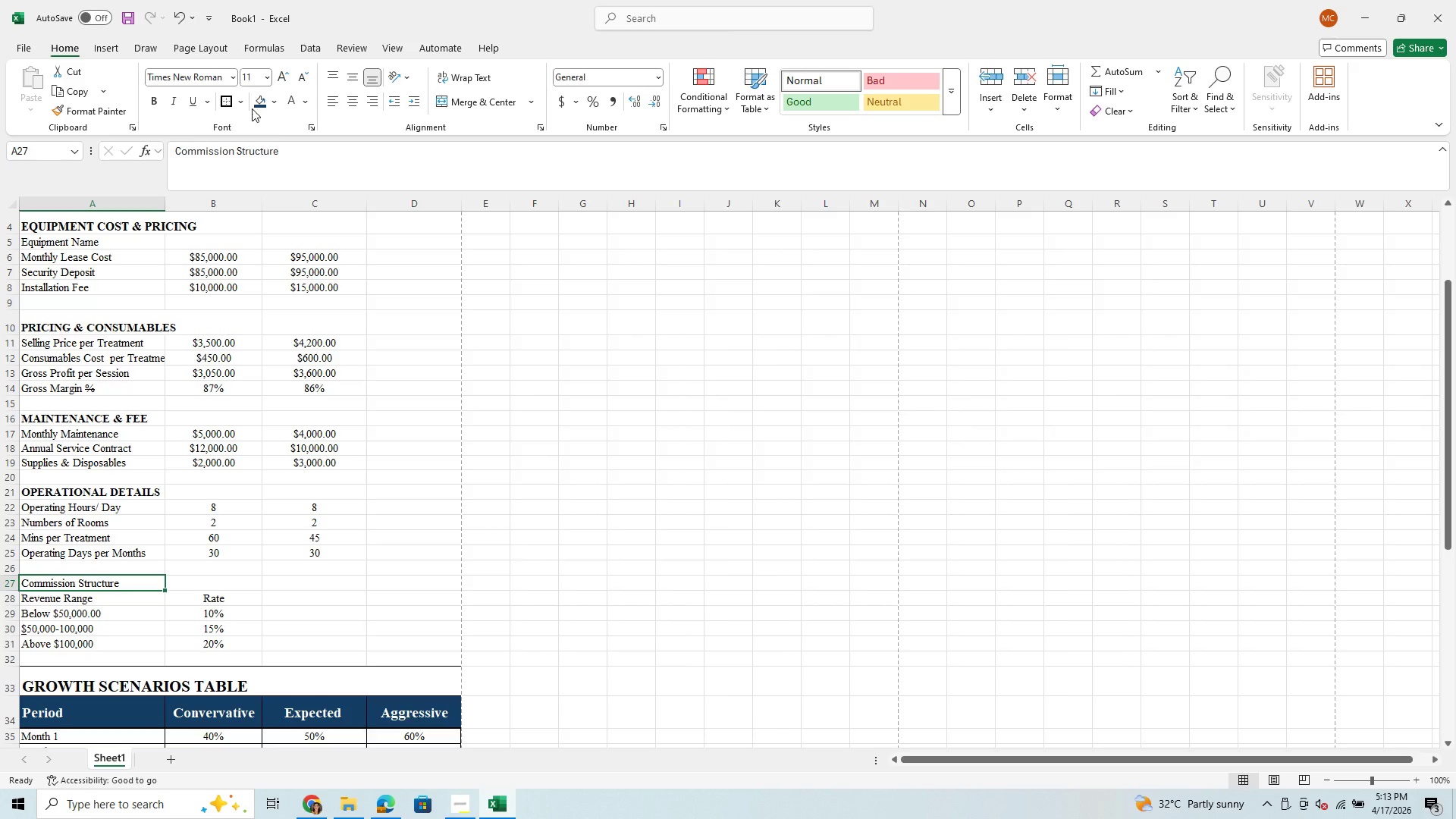 
mouse_move([213, 97])
 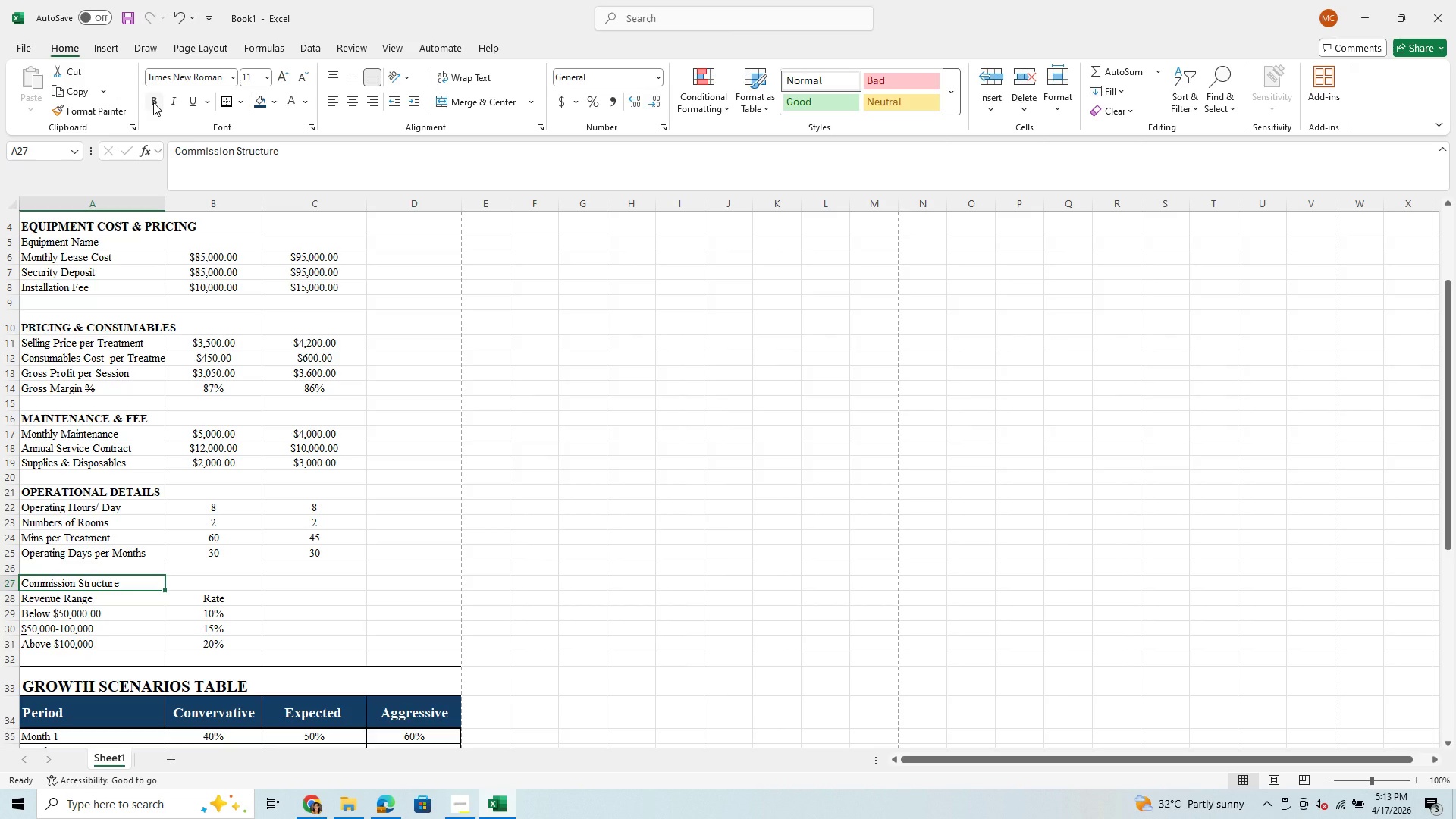 
left_click([153, 102])
 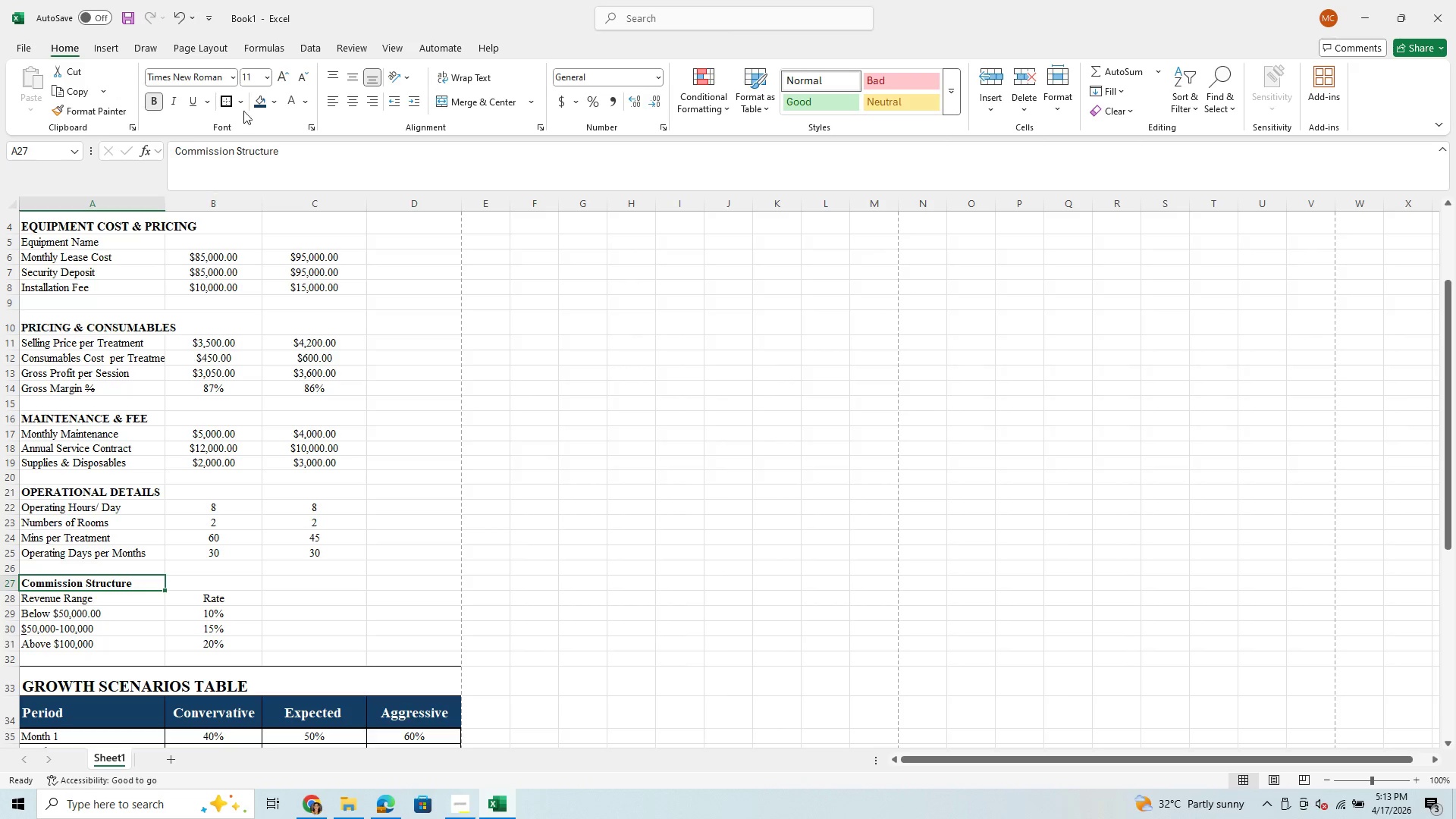 
left_click([268, 81])
 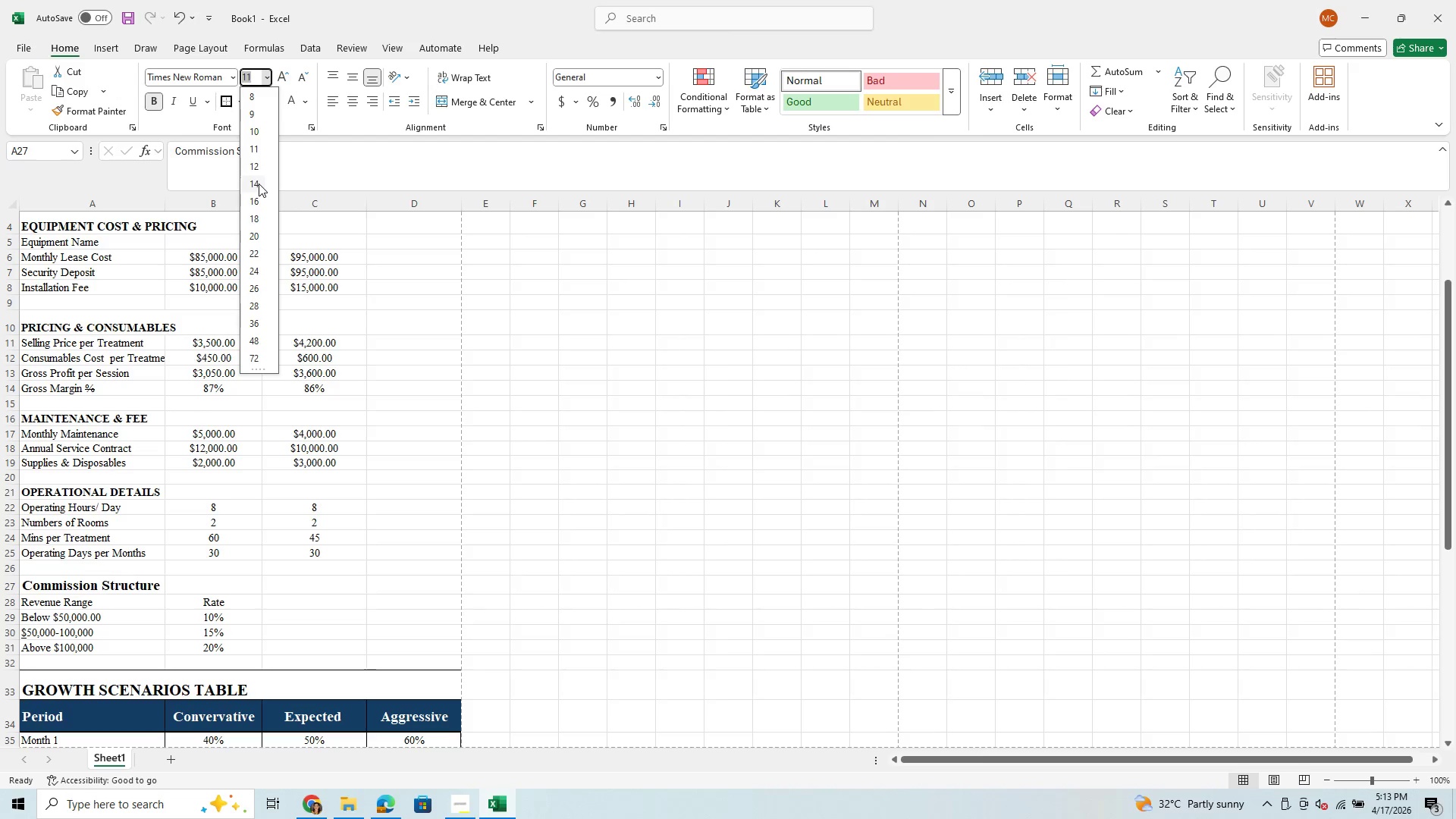 
wait(5.16)
 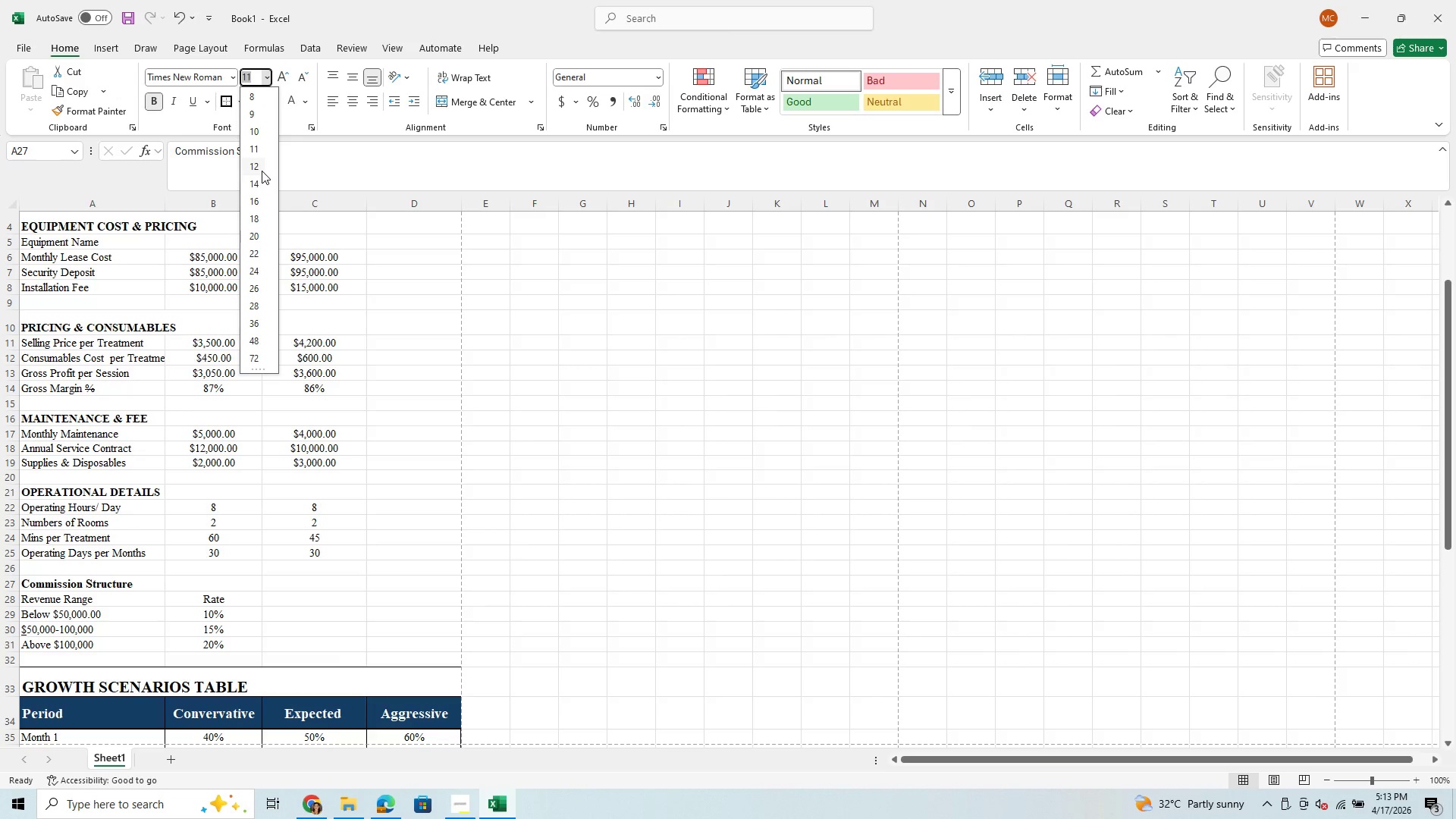 
left_click([249, 167])
 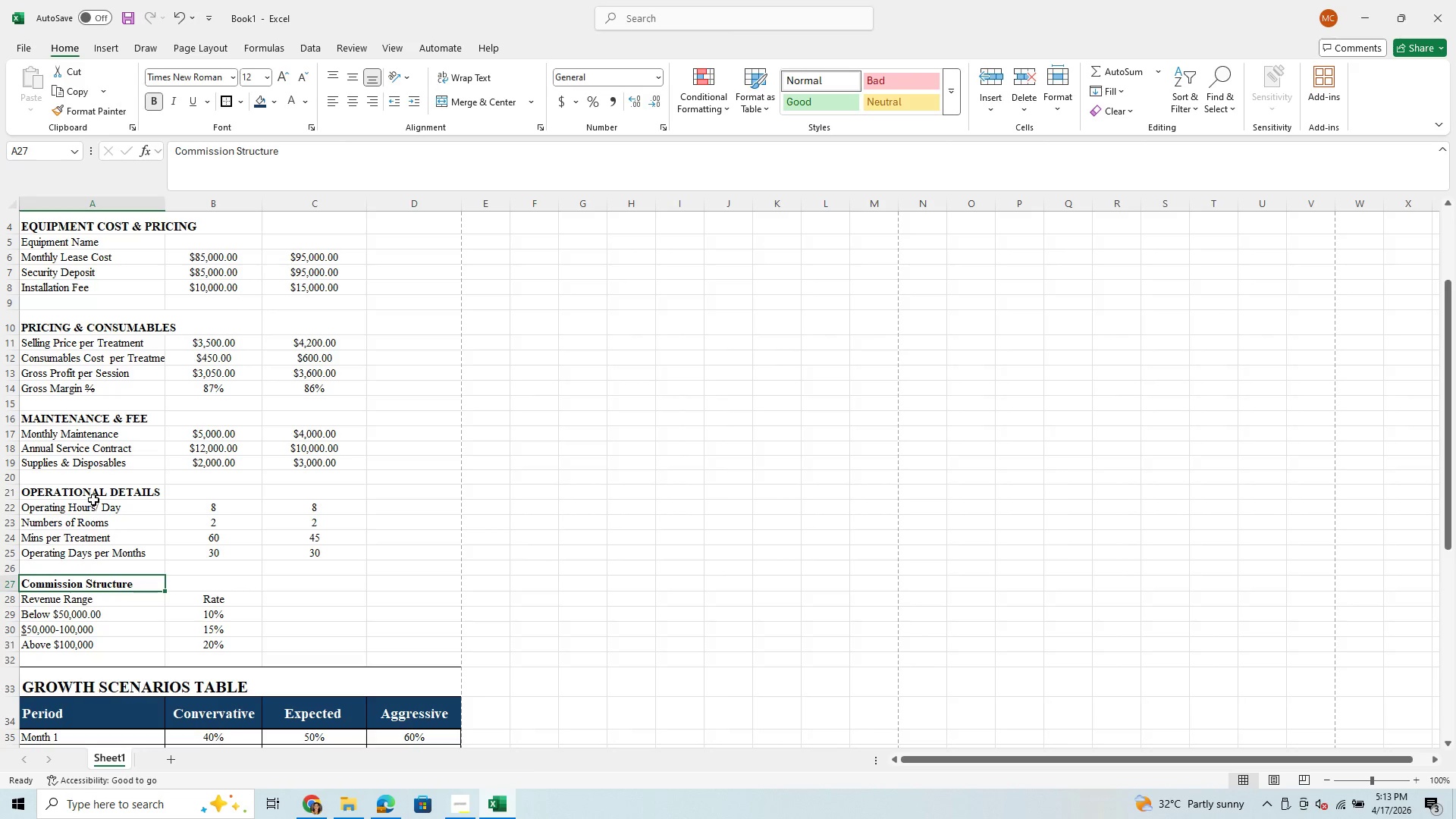 
left_click([104, 479])
 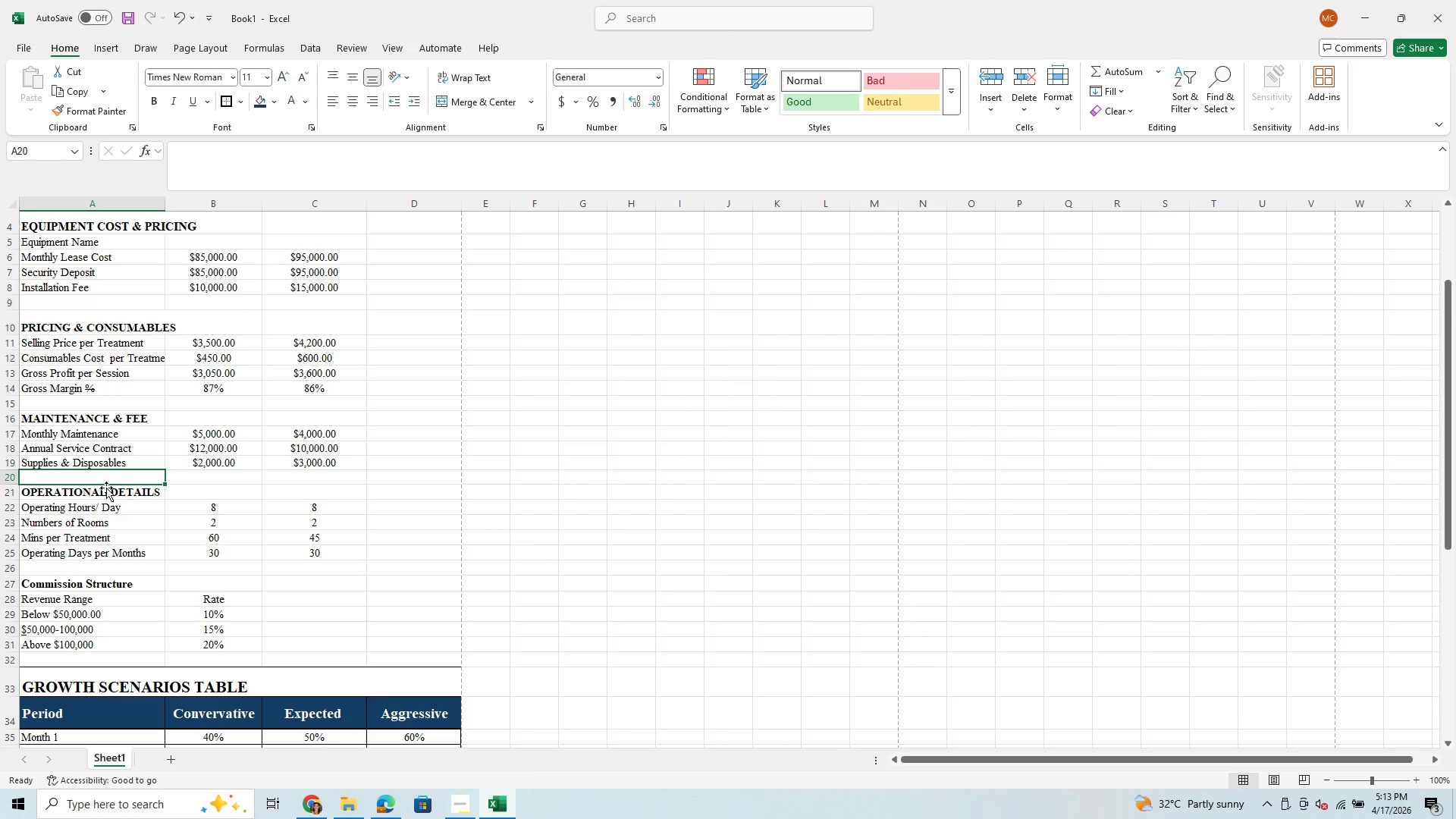 
left_click([105, 494])
 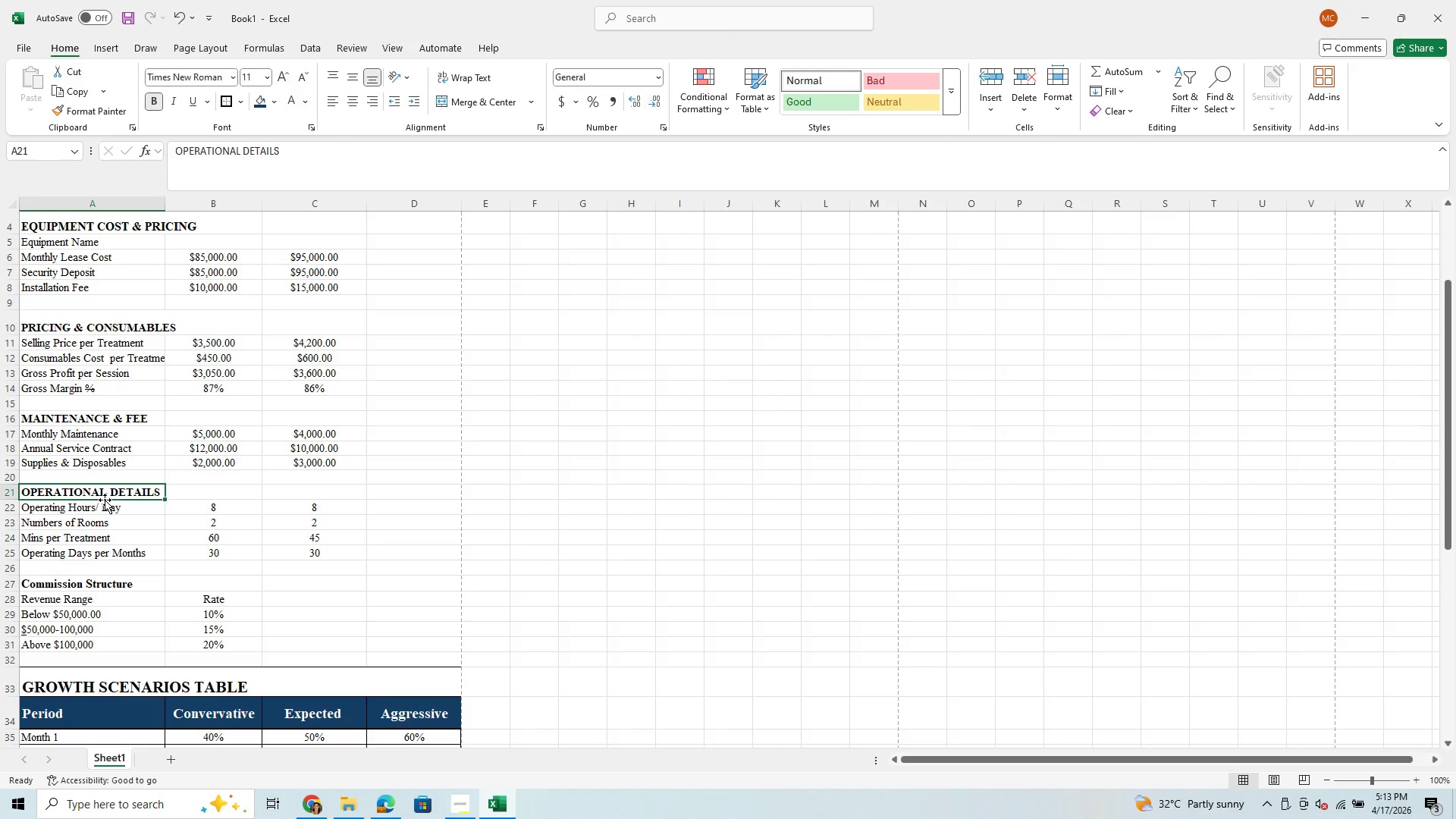 
left_click([101, 524])
 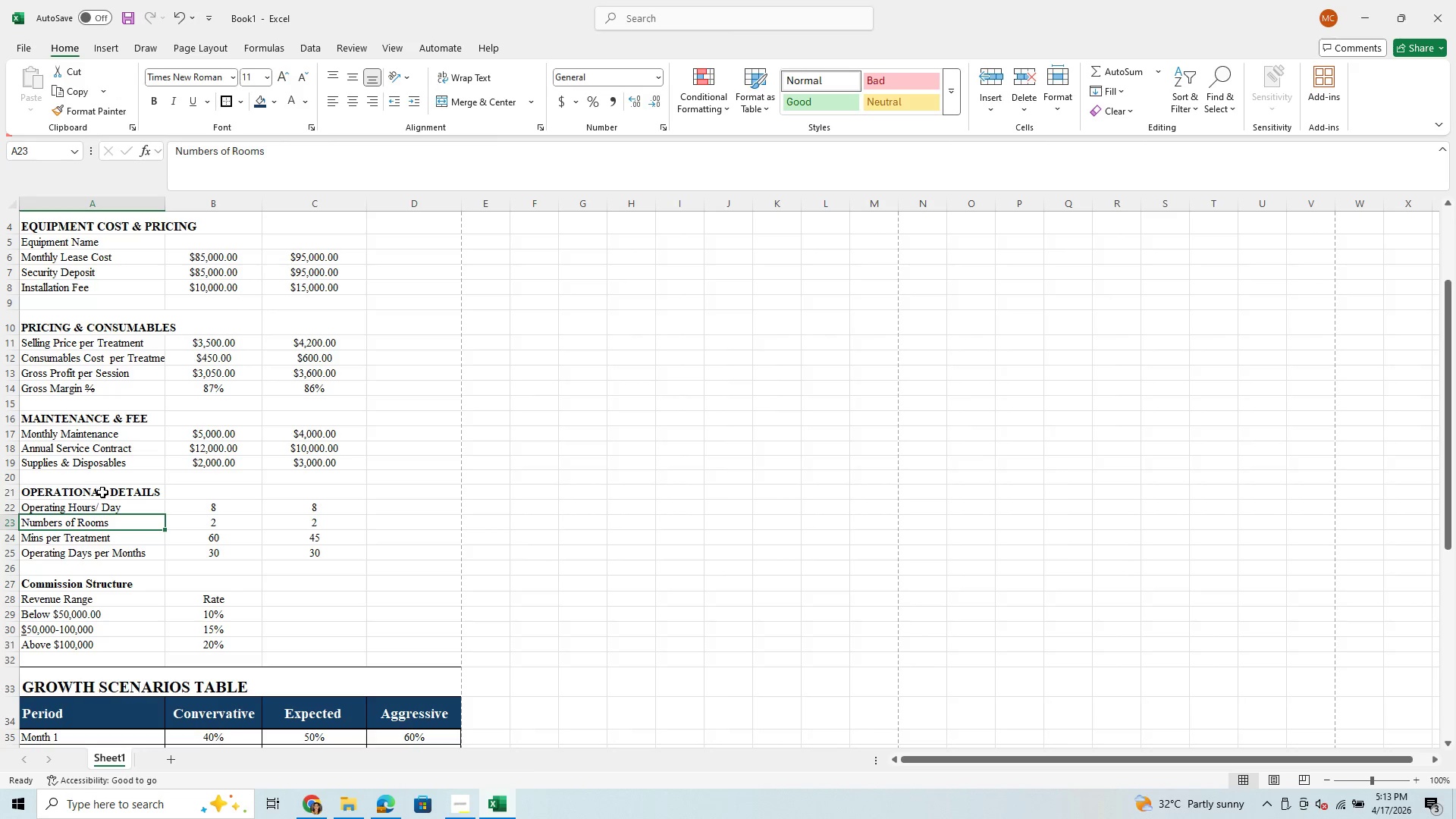 
left_click([102, 494])
 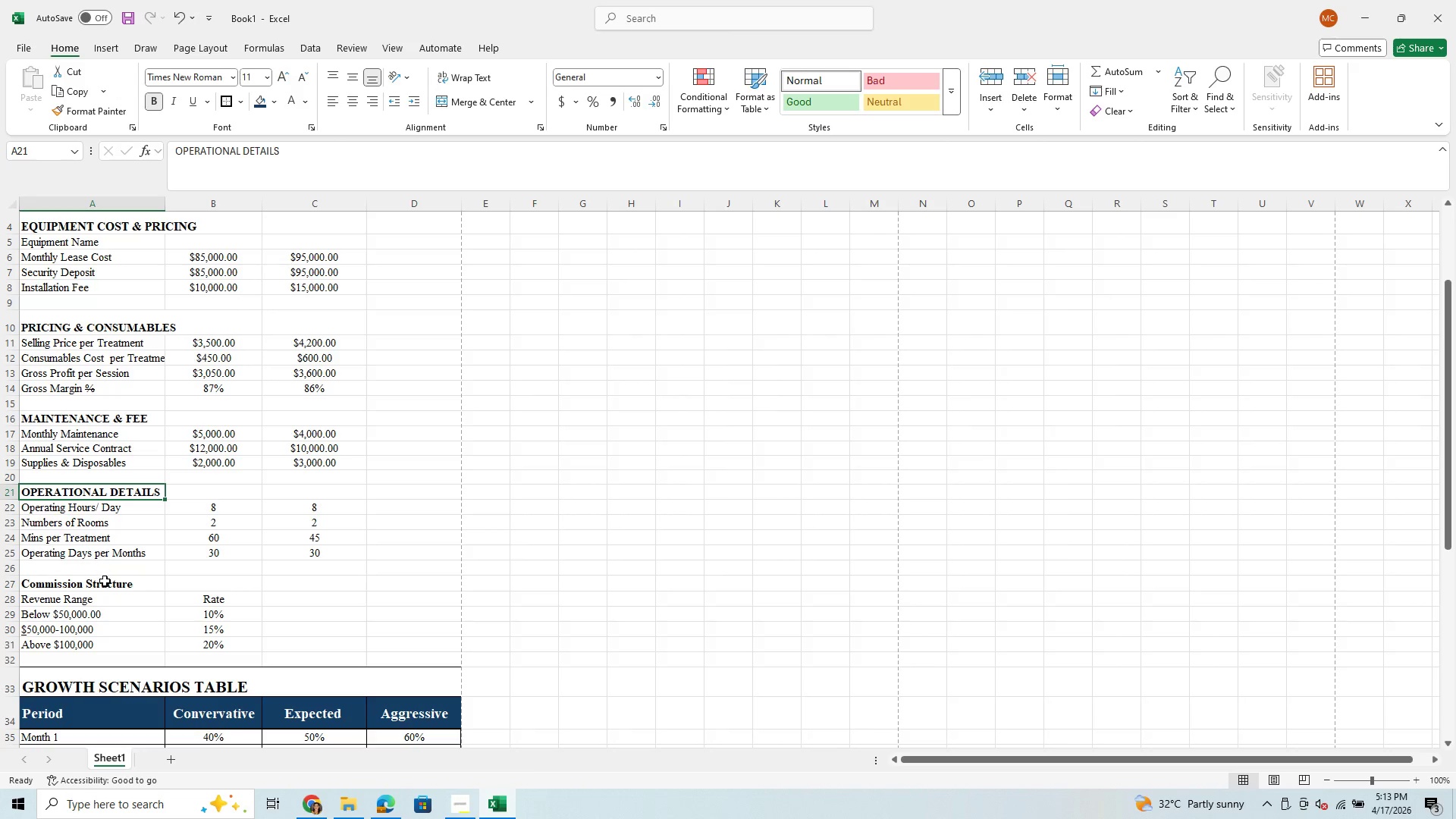 
left_click([105, 585])
 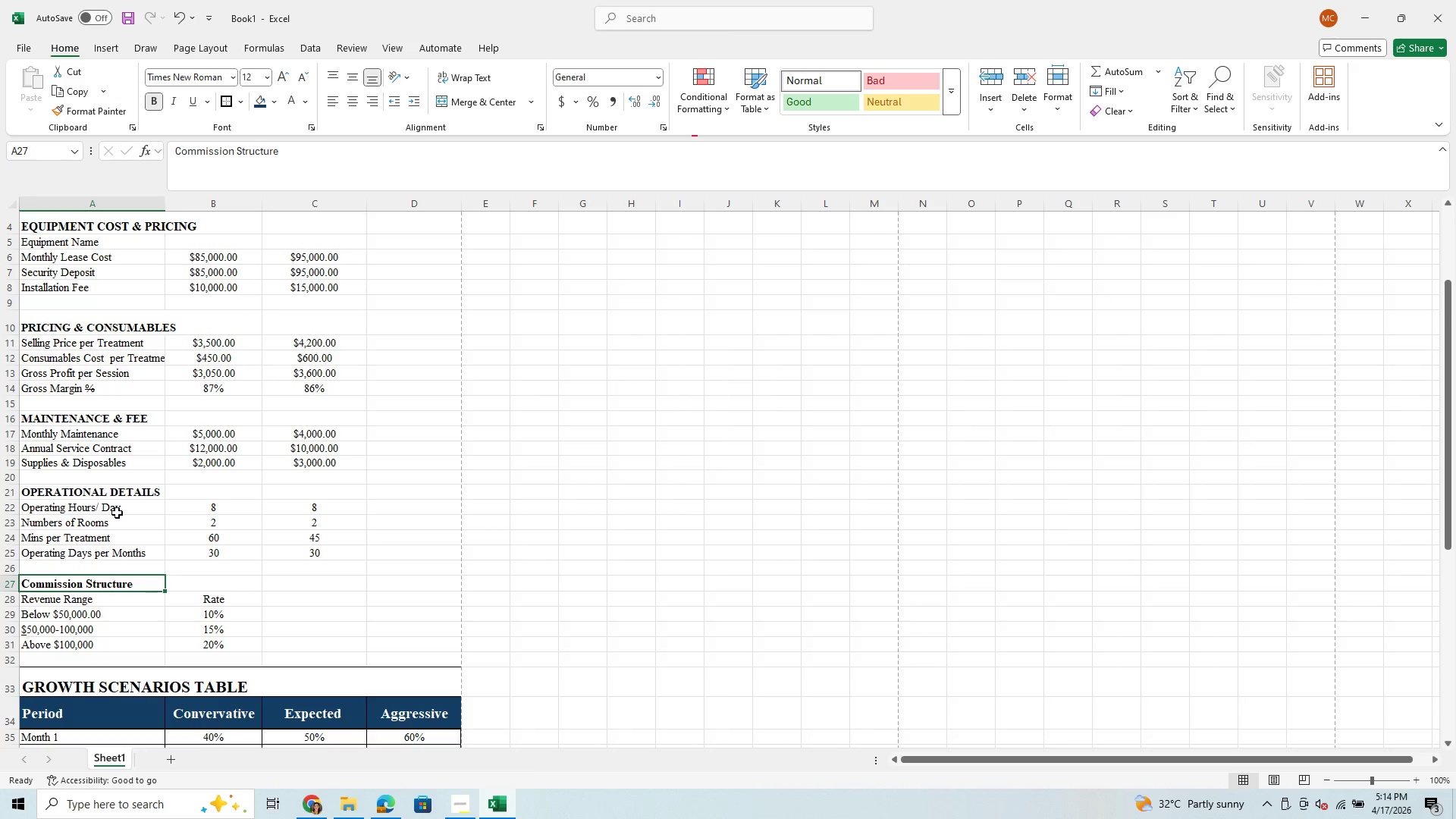 
left_click([121, 495])
 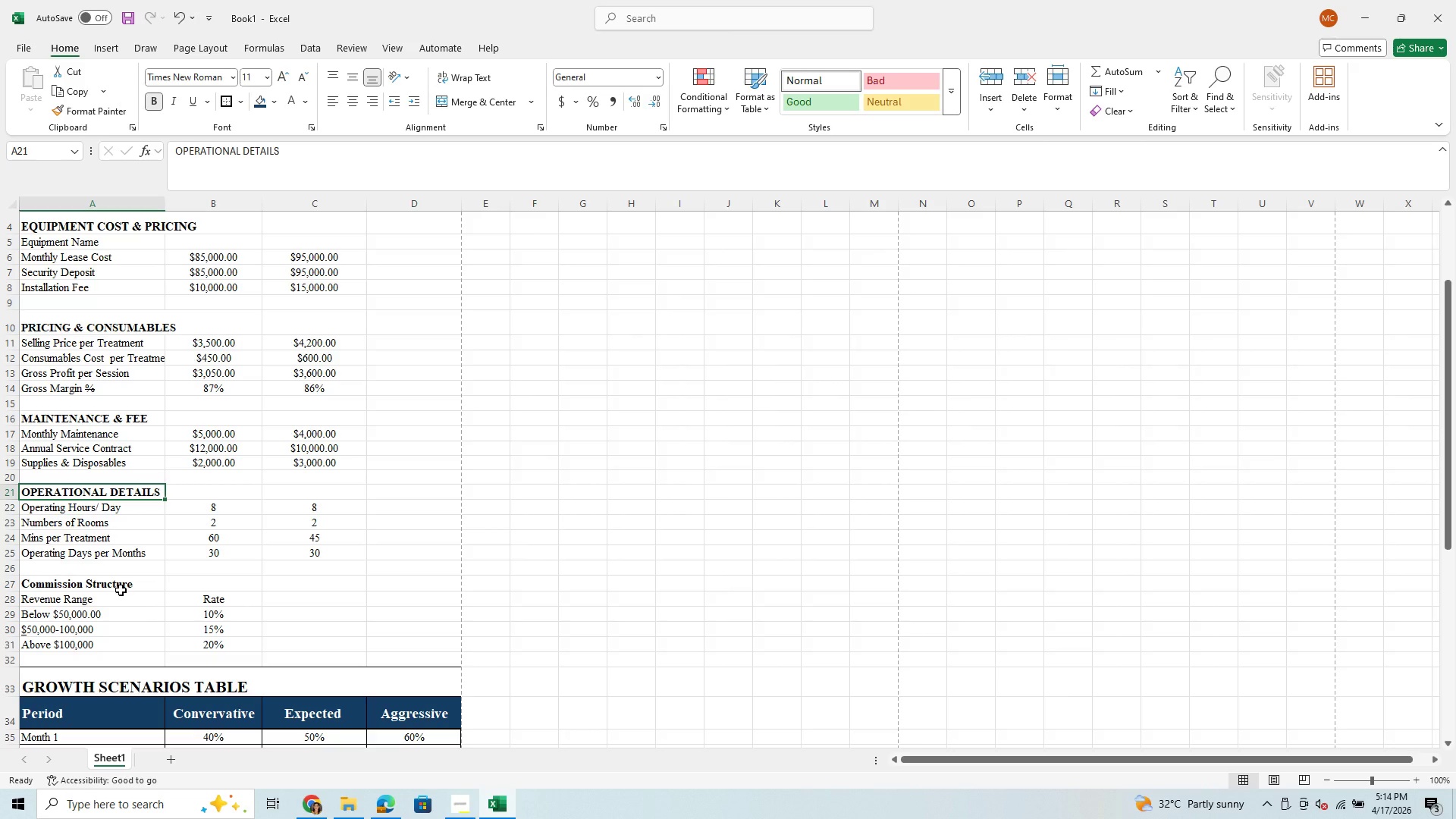 
left_click([127, 584])
 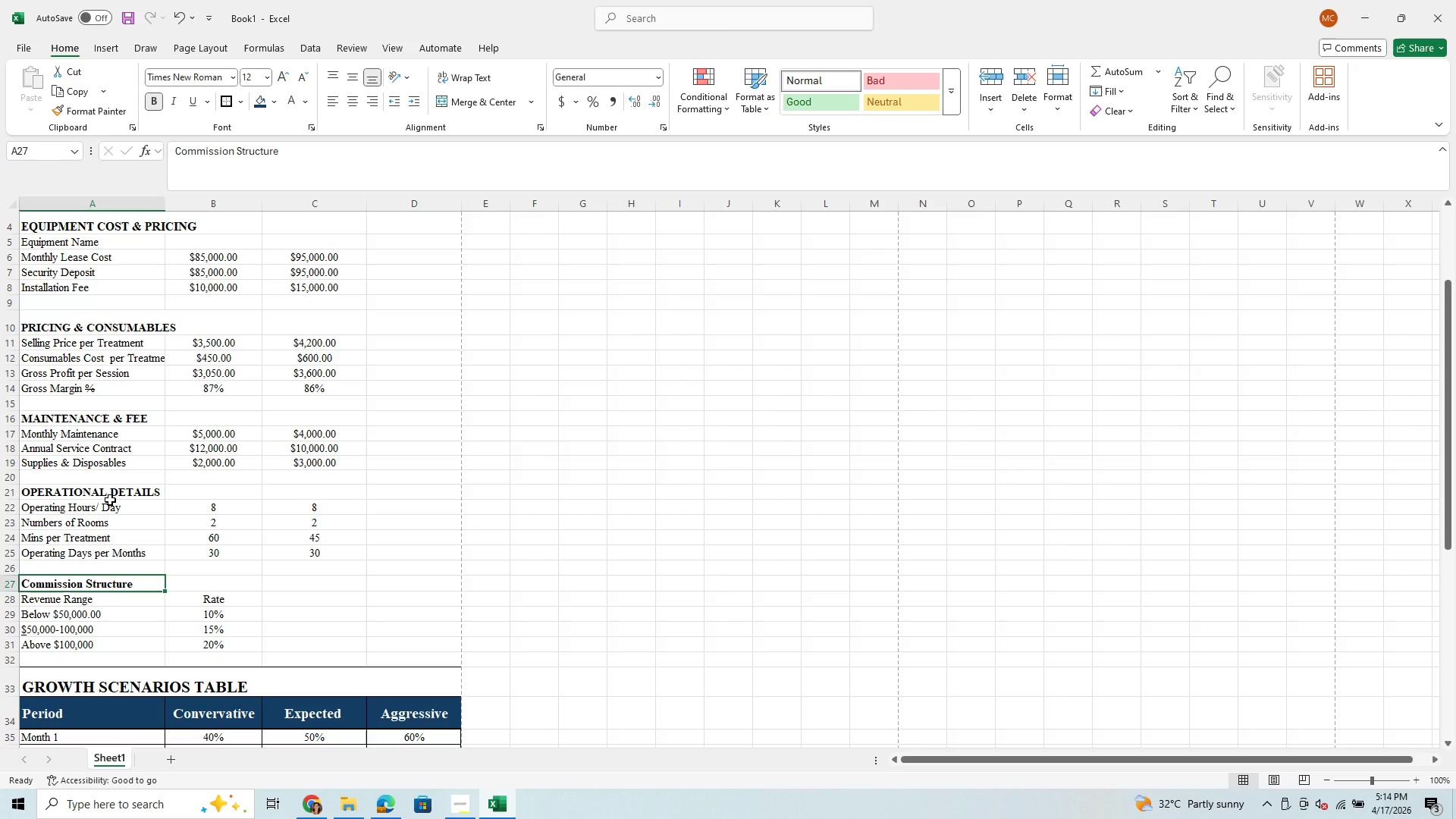 
left_click([113, 489])
 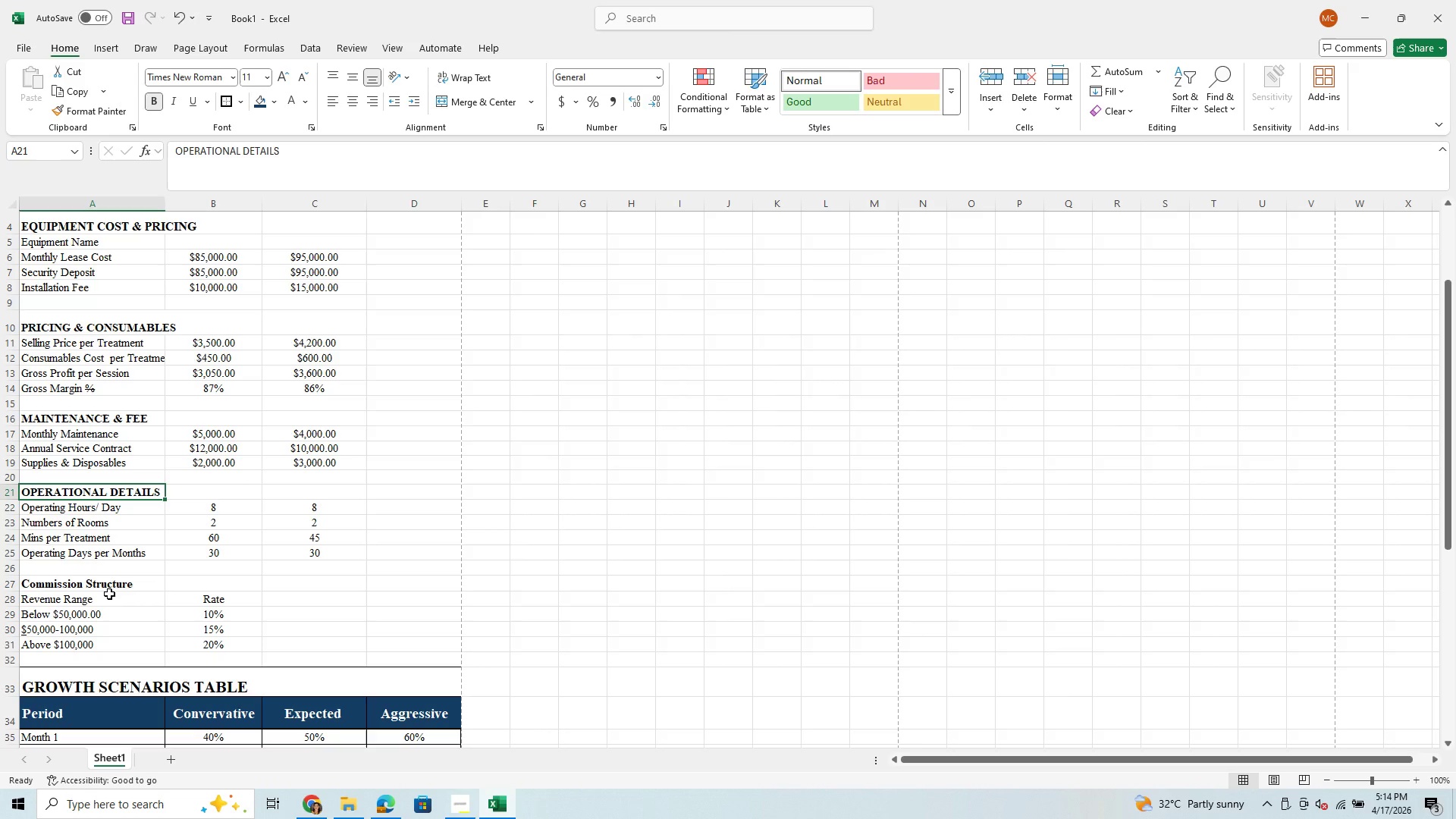 
left_click([110, 585])
 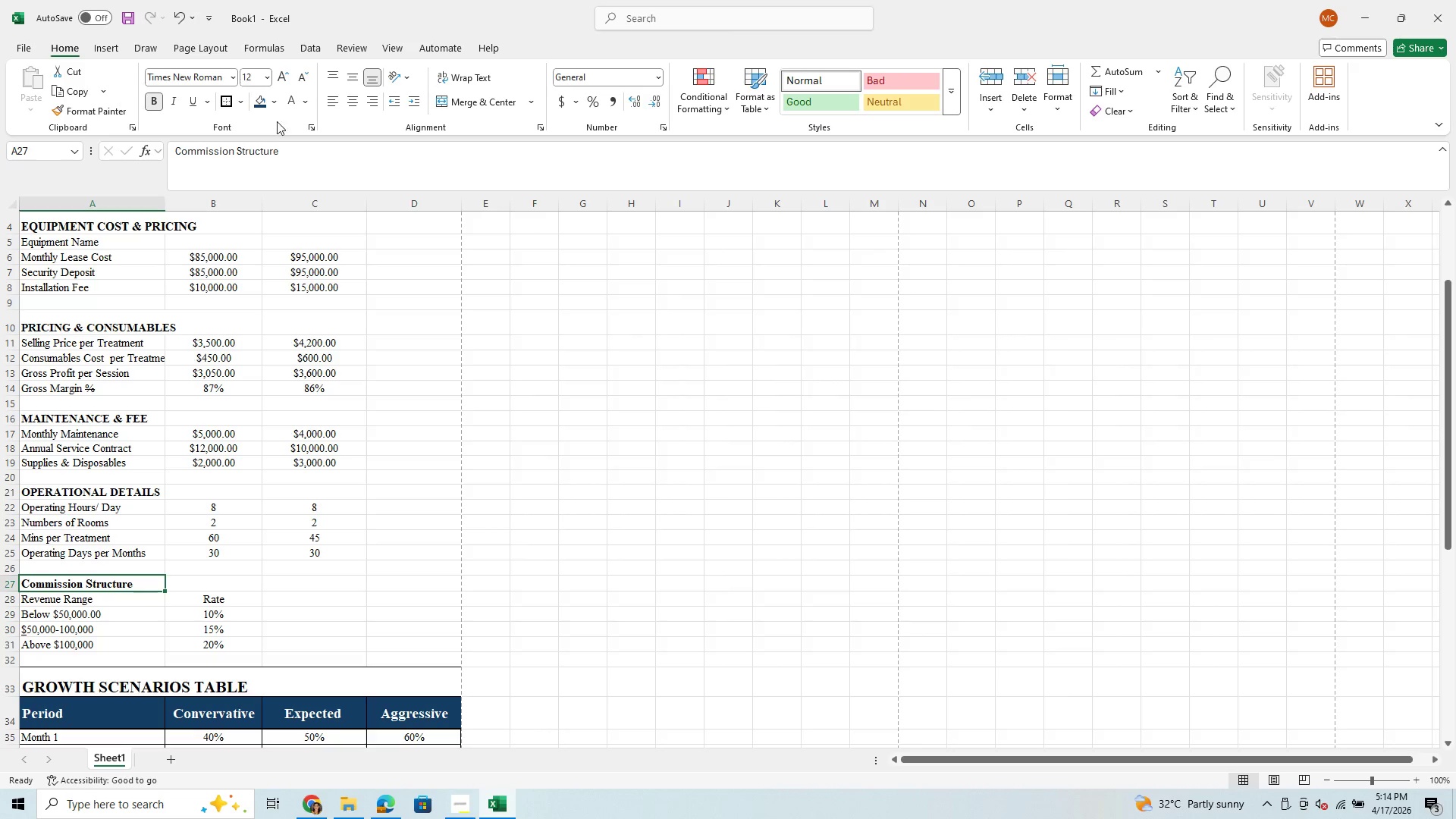 
mouse_move([271, 96])
 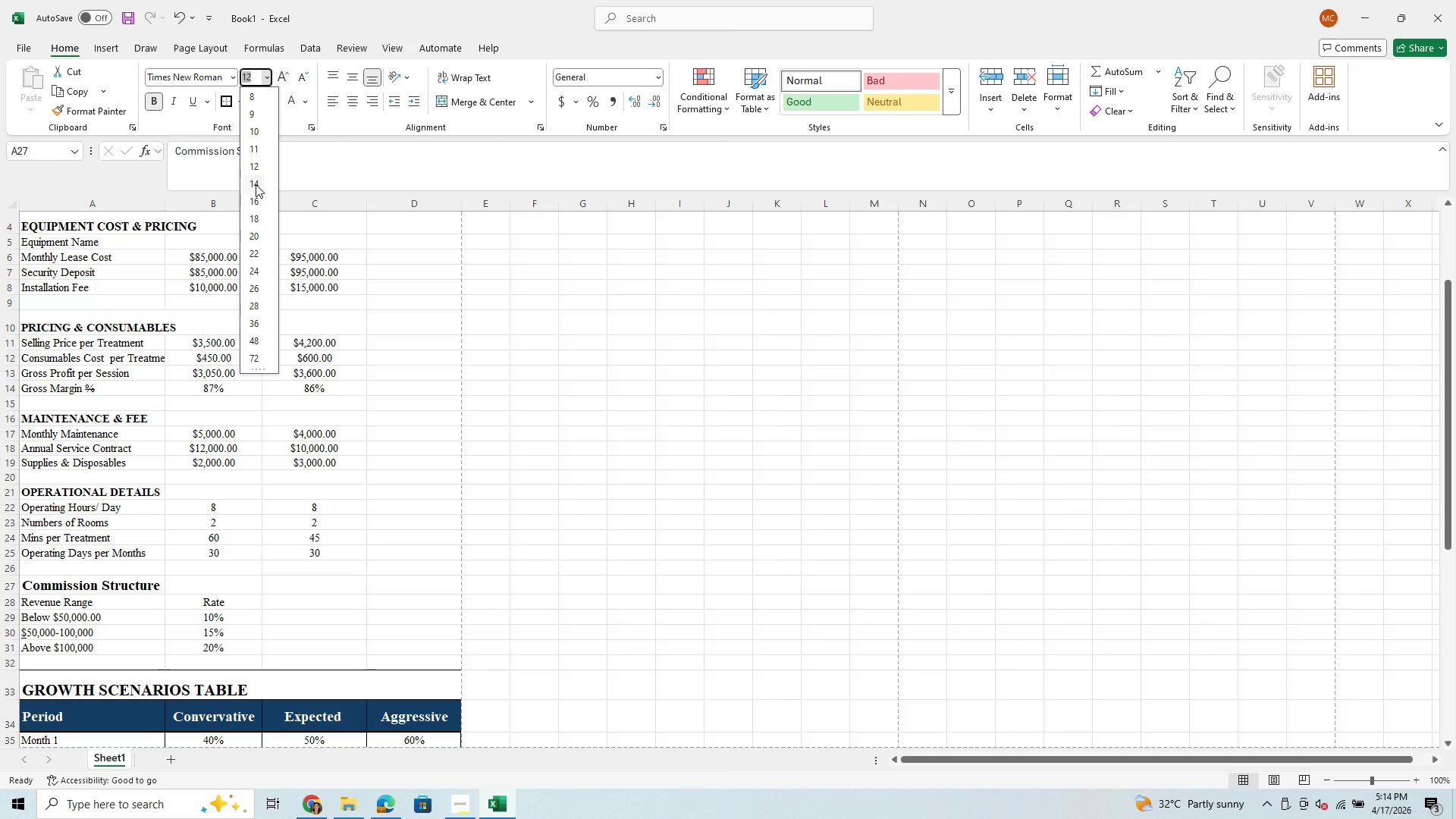 
left_click([256, 183])
 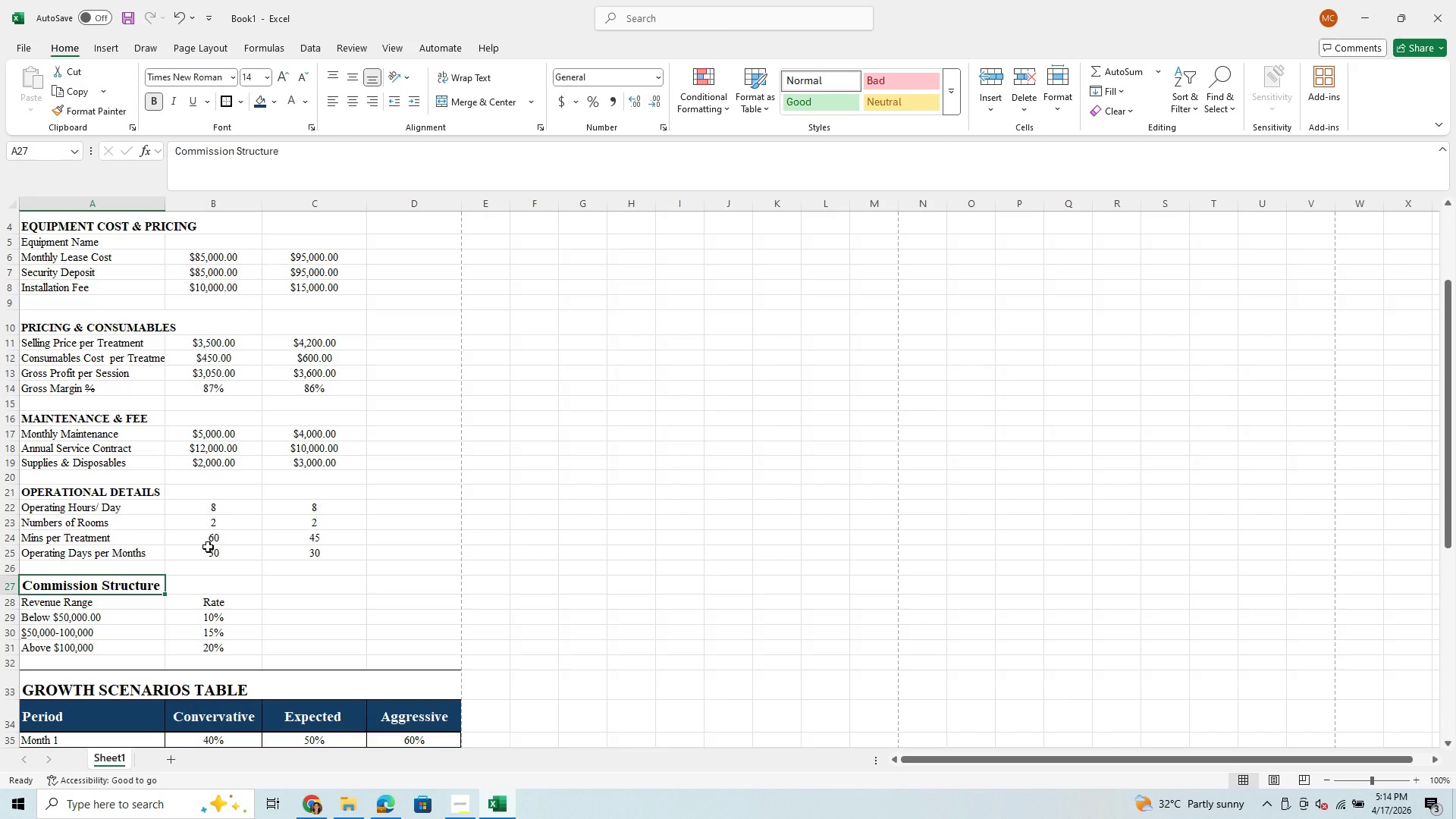 
scroll: coordinate [206, 549], scroll_direction: down, amount: 2.0
 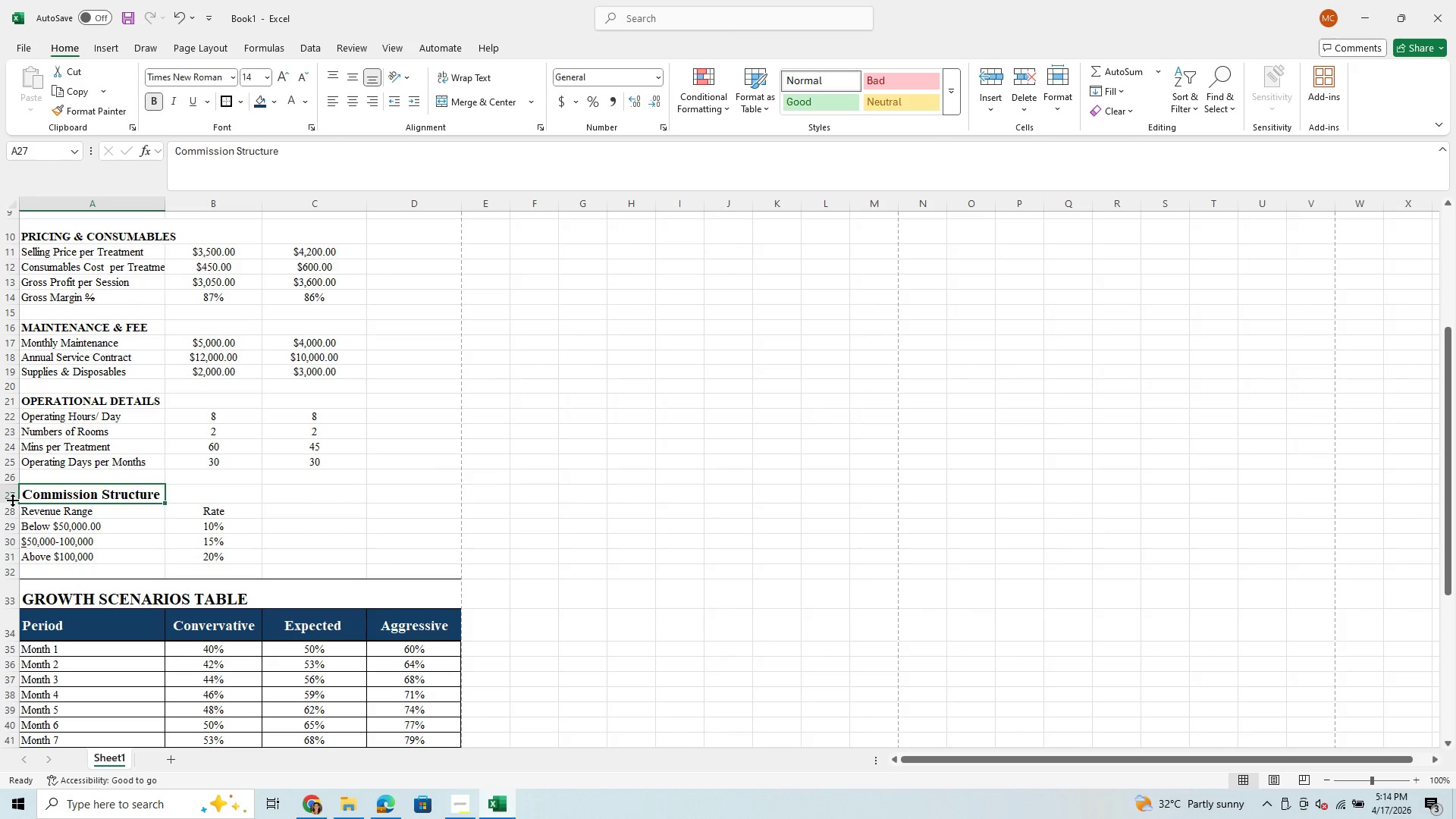 
left_click_drag(start_coordinate=[11, 500], to_coordinate=[14, 504])
 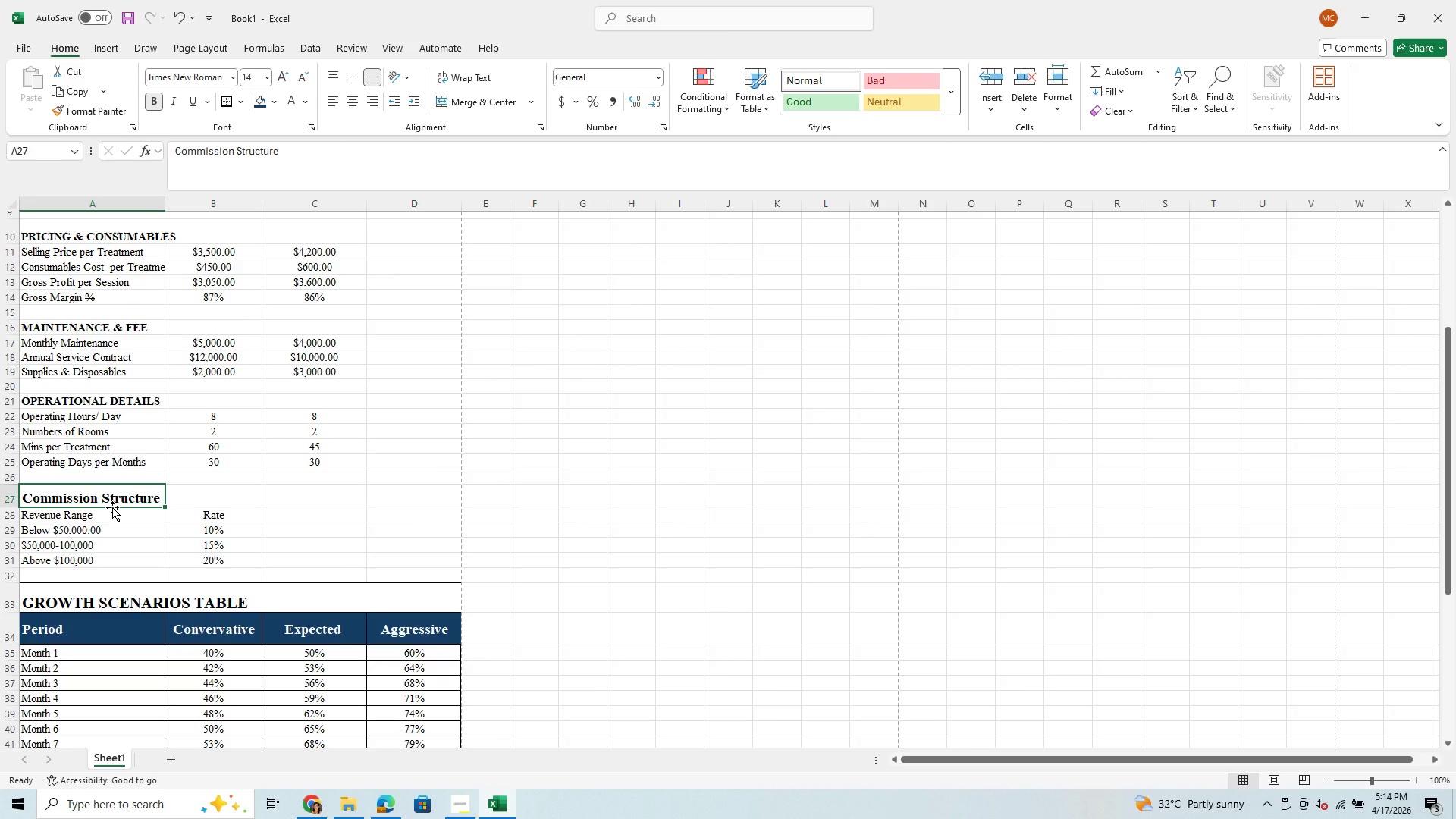 
left_click([115, 492])
 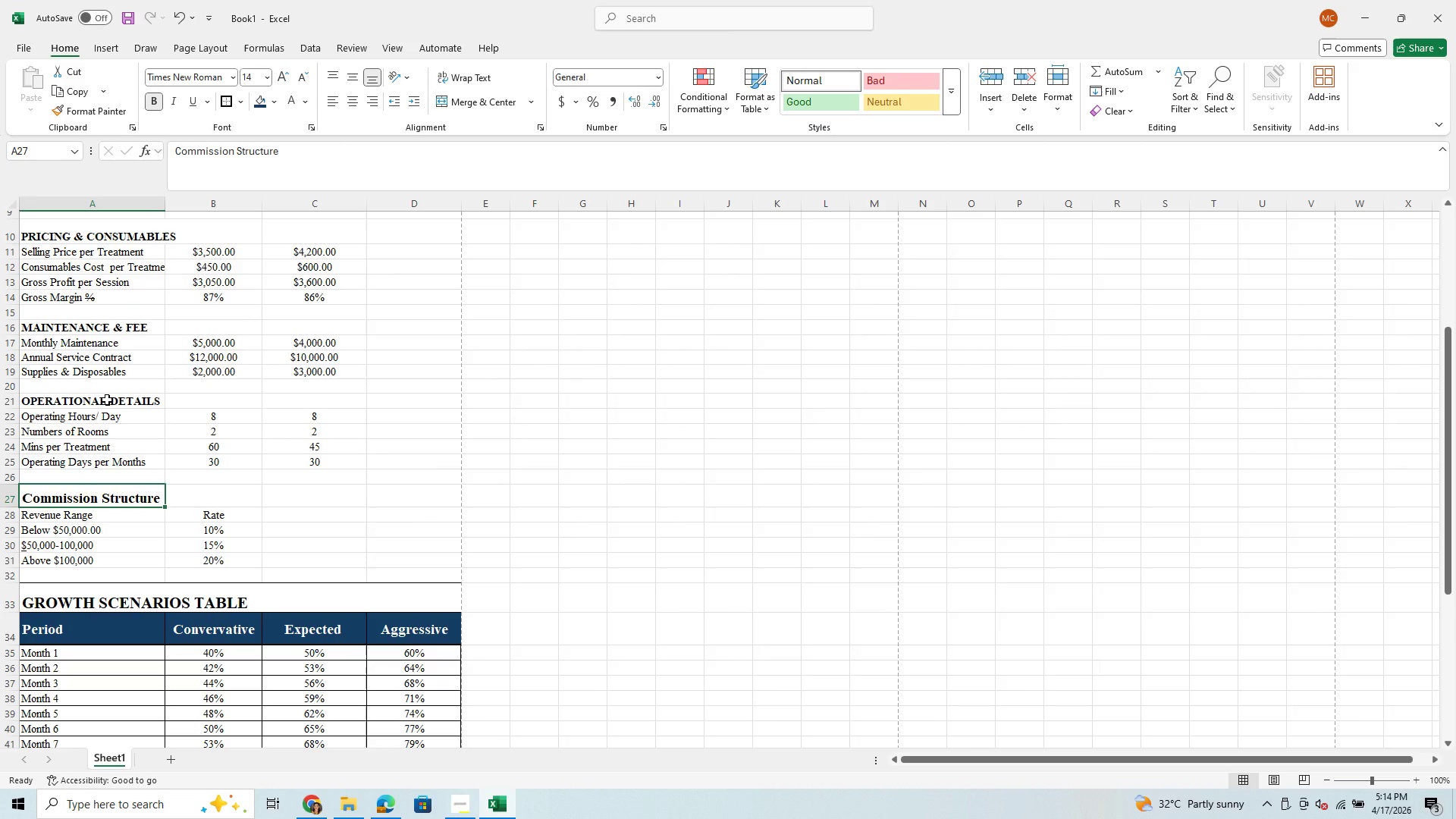 
left_click([107, 400])
 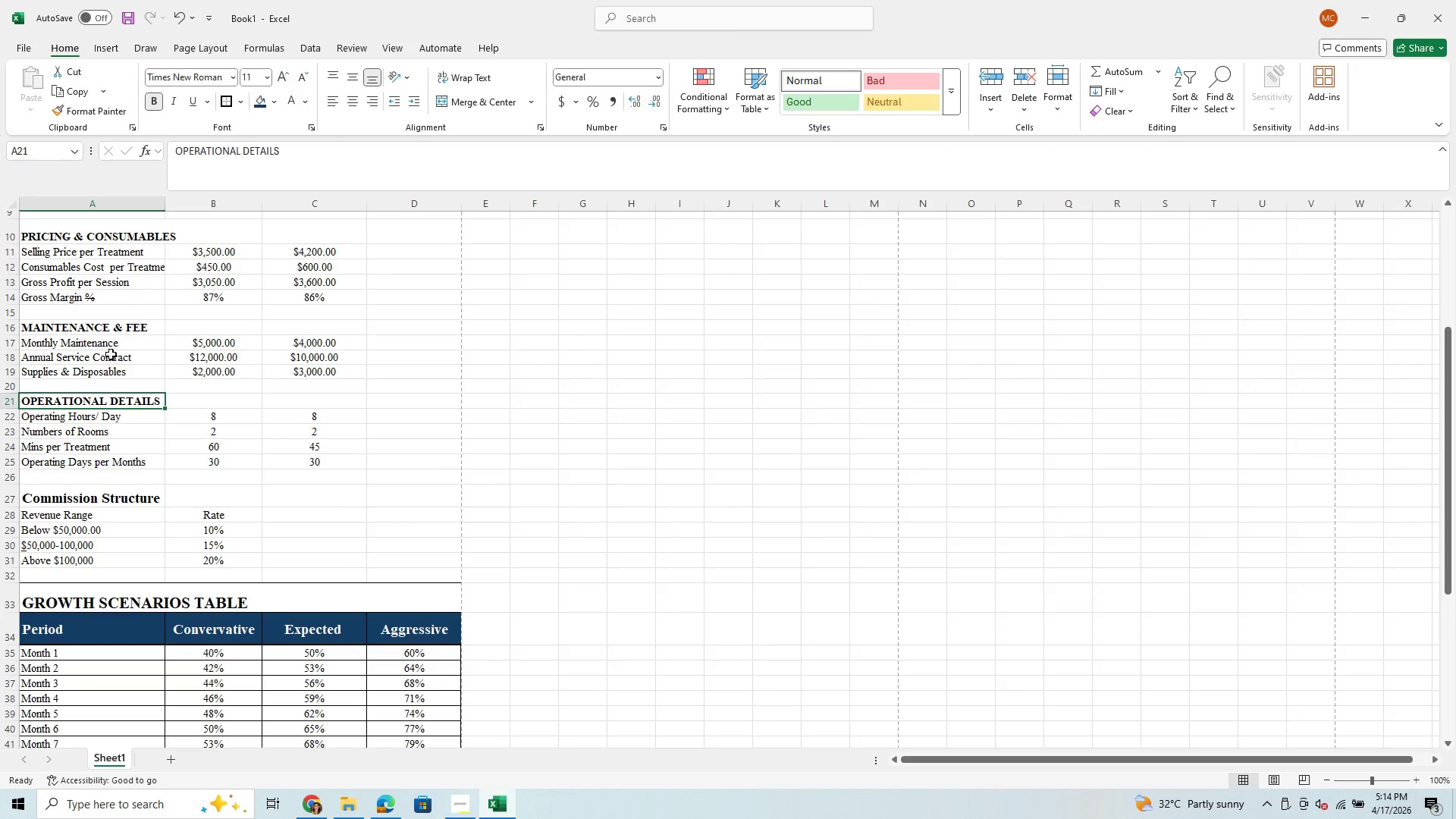 
left_click([108, 327])
 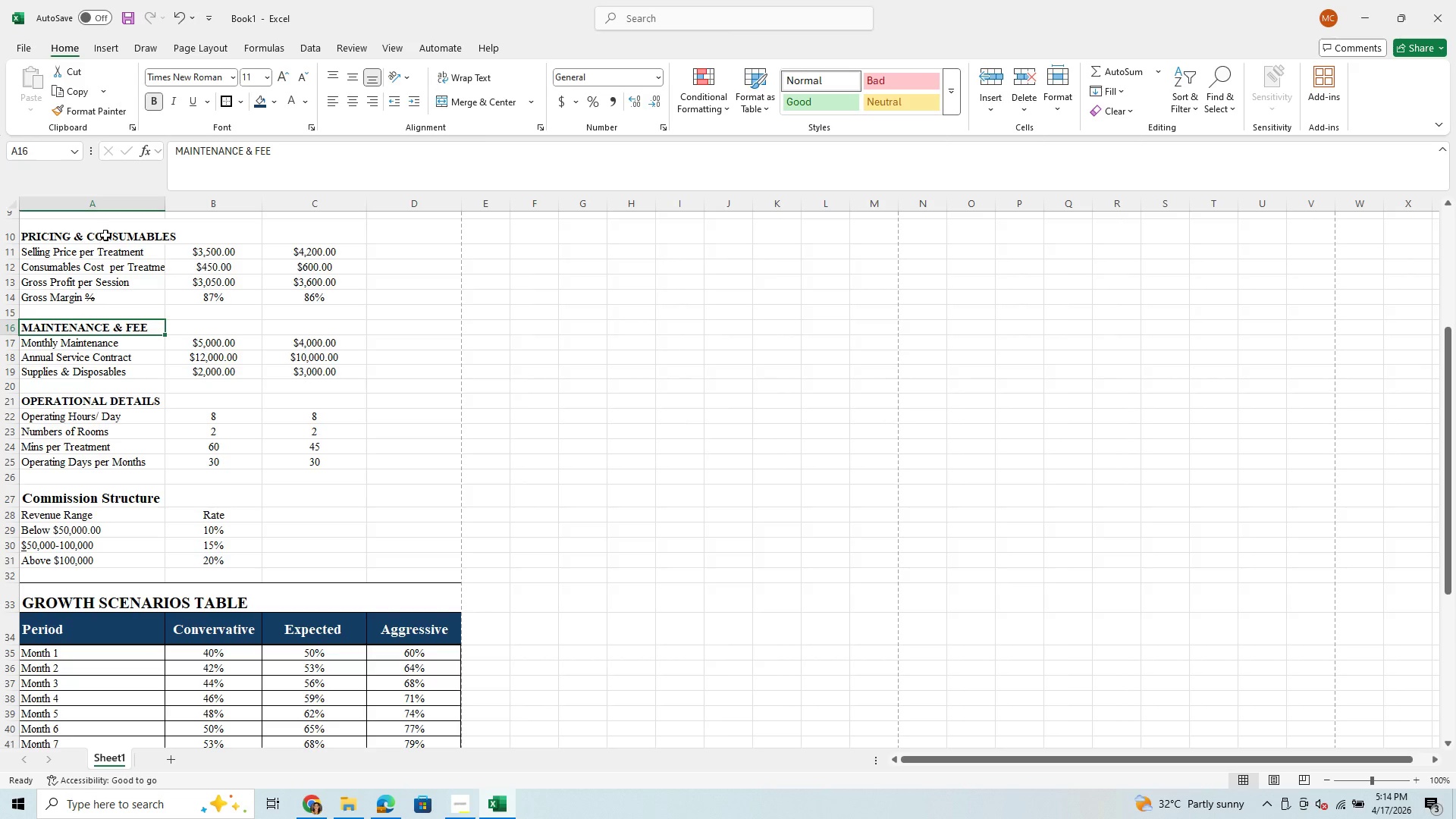 
left_click([105, 235])
 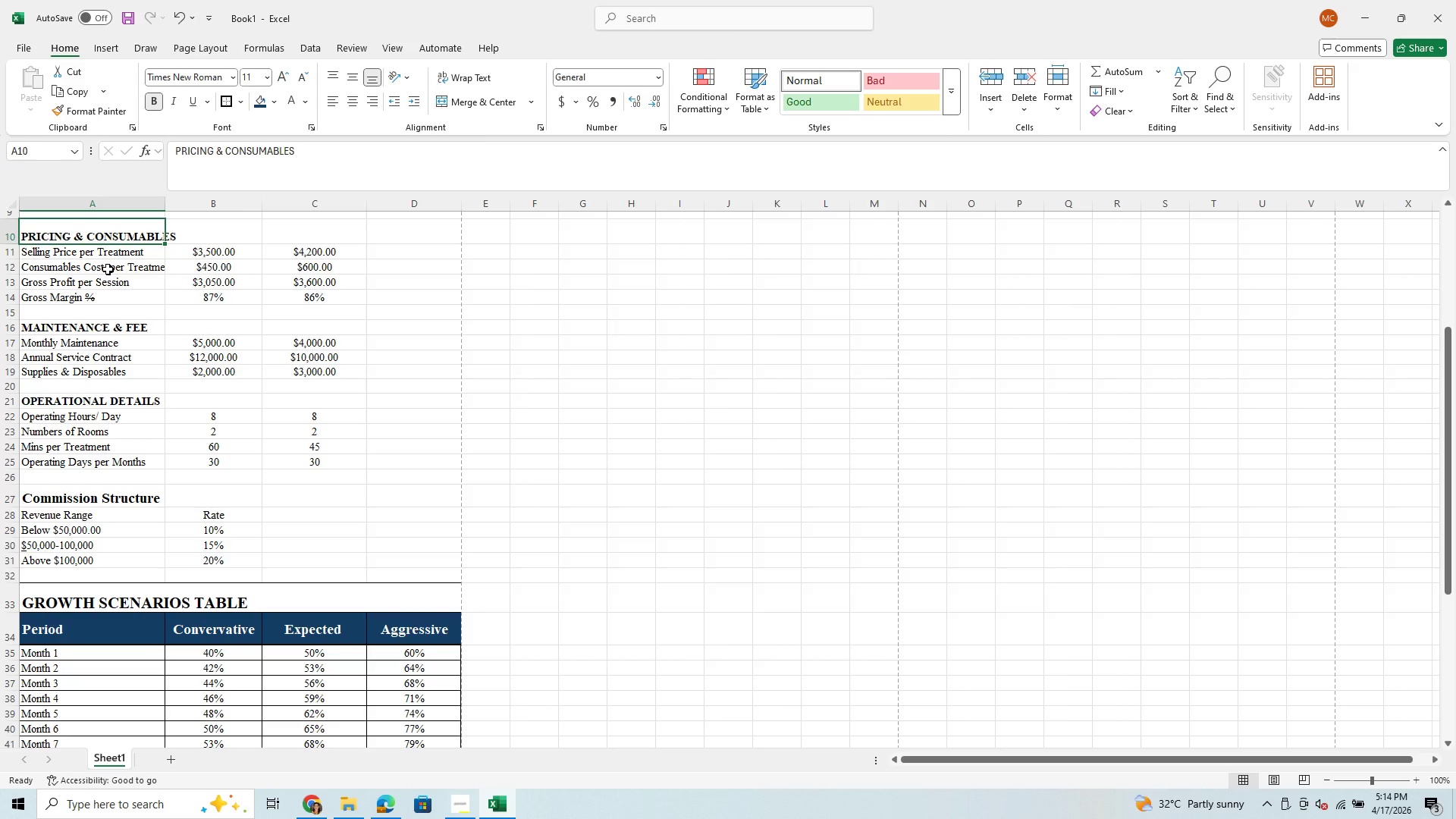 
scroll: coordinate [108, 270], scroll_direction: up, amount: 5.0
 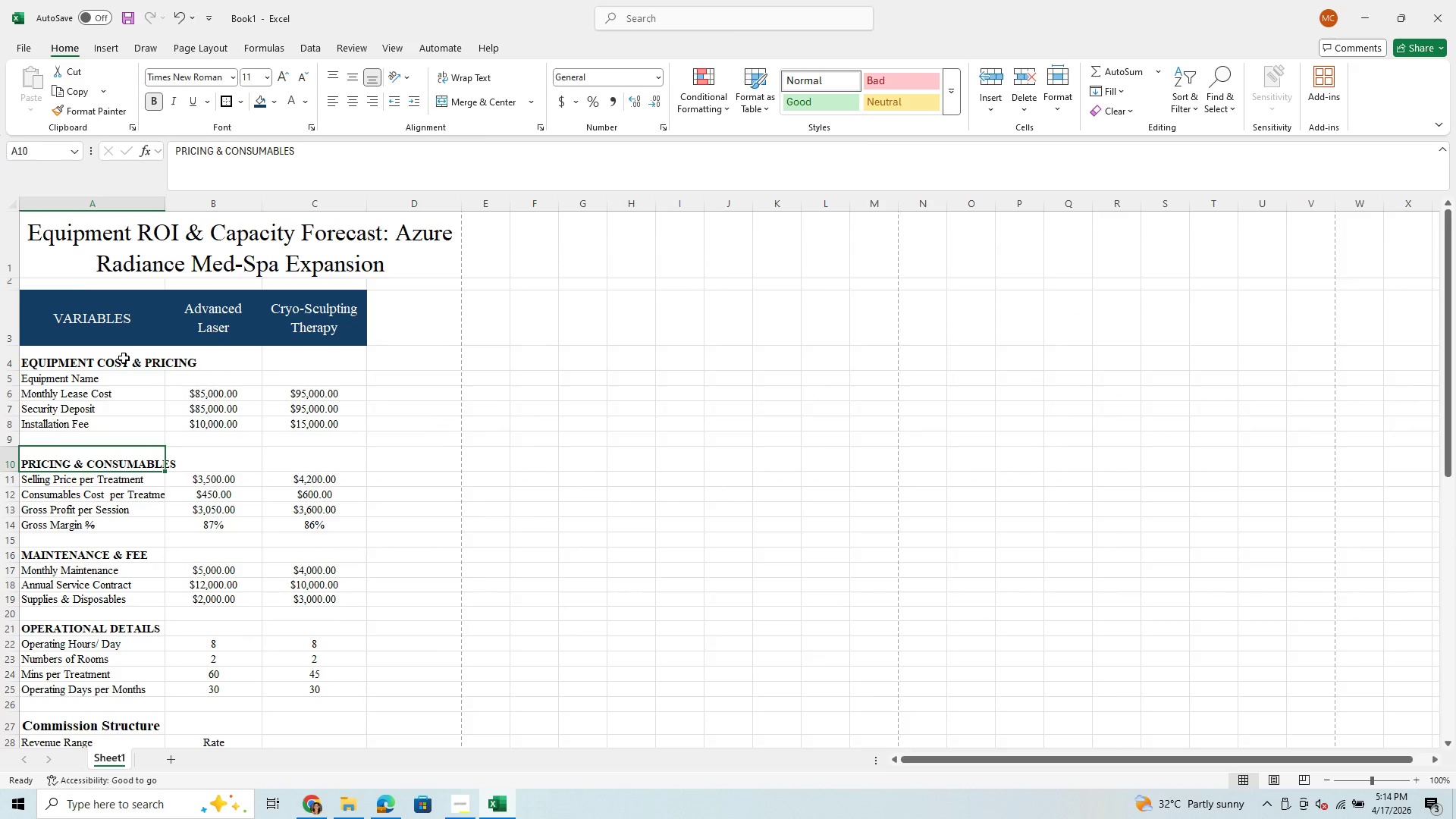 
left_click([124, 358])
 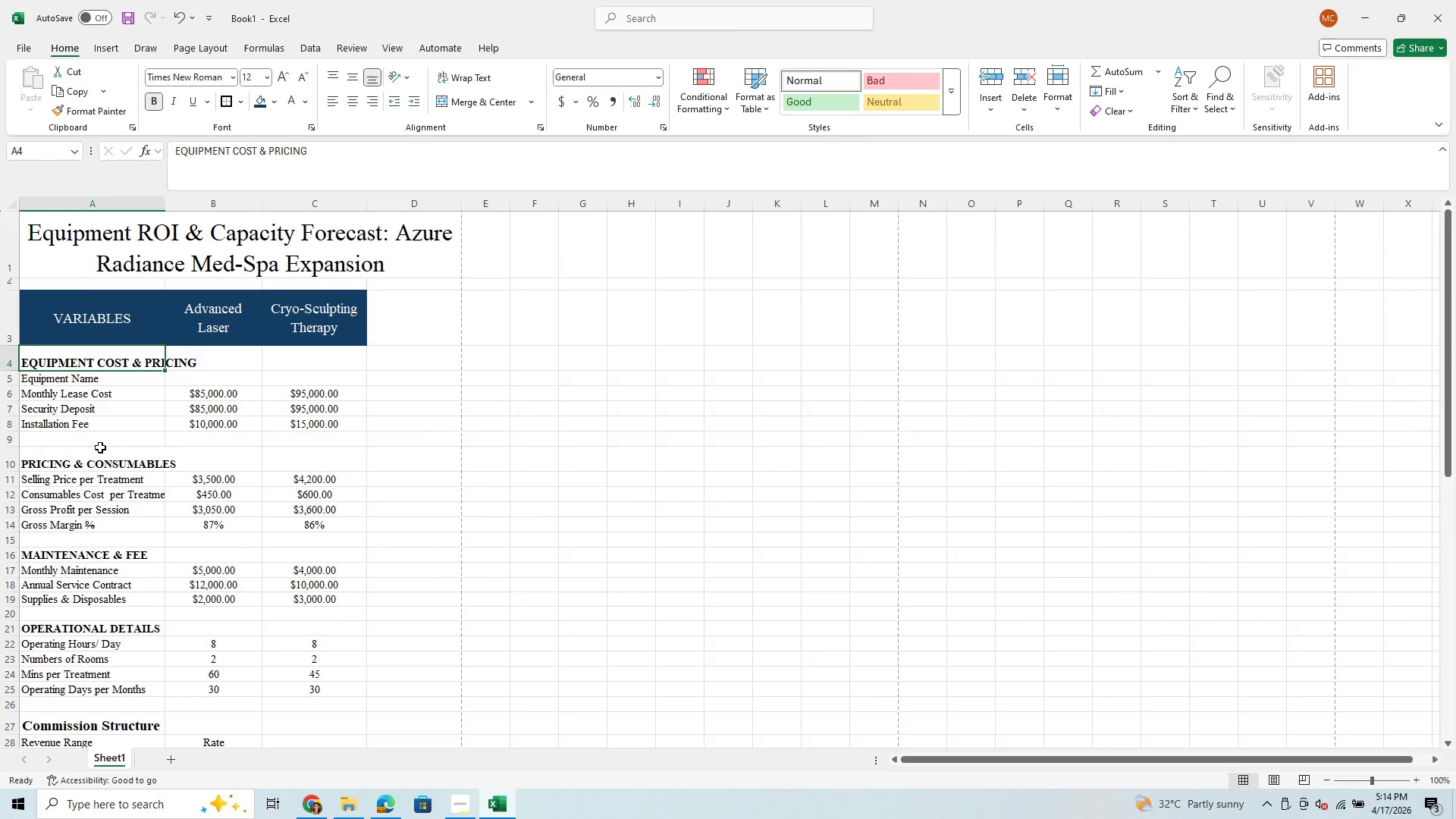 
left_click([100, 465])
 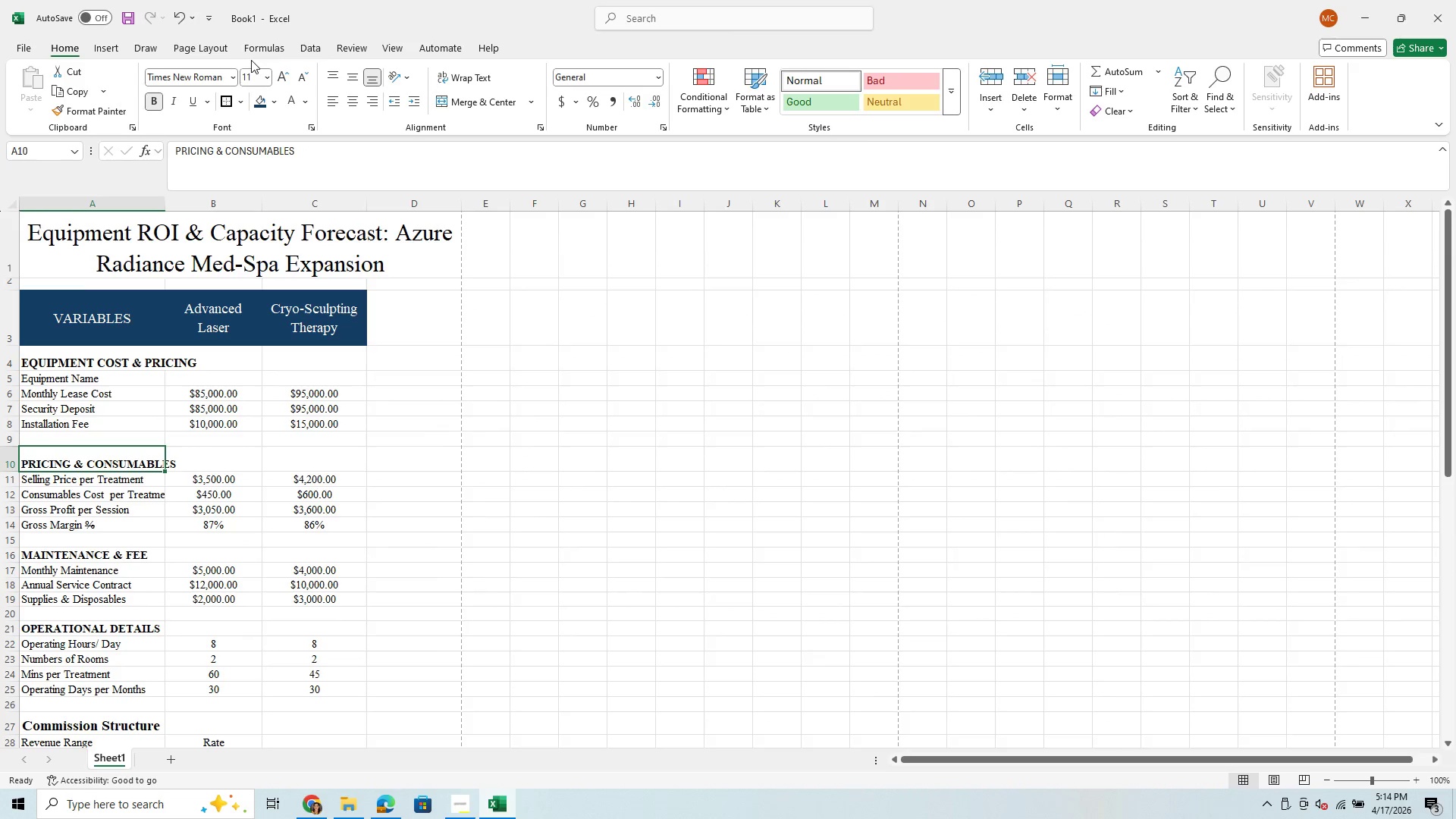 
left_click([268, 79])
 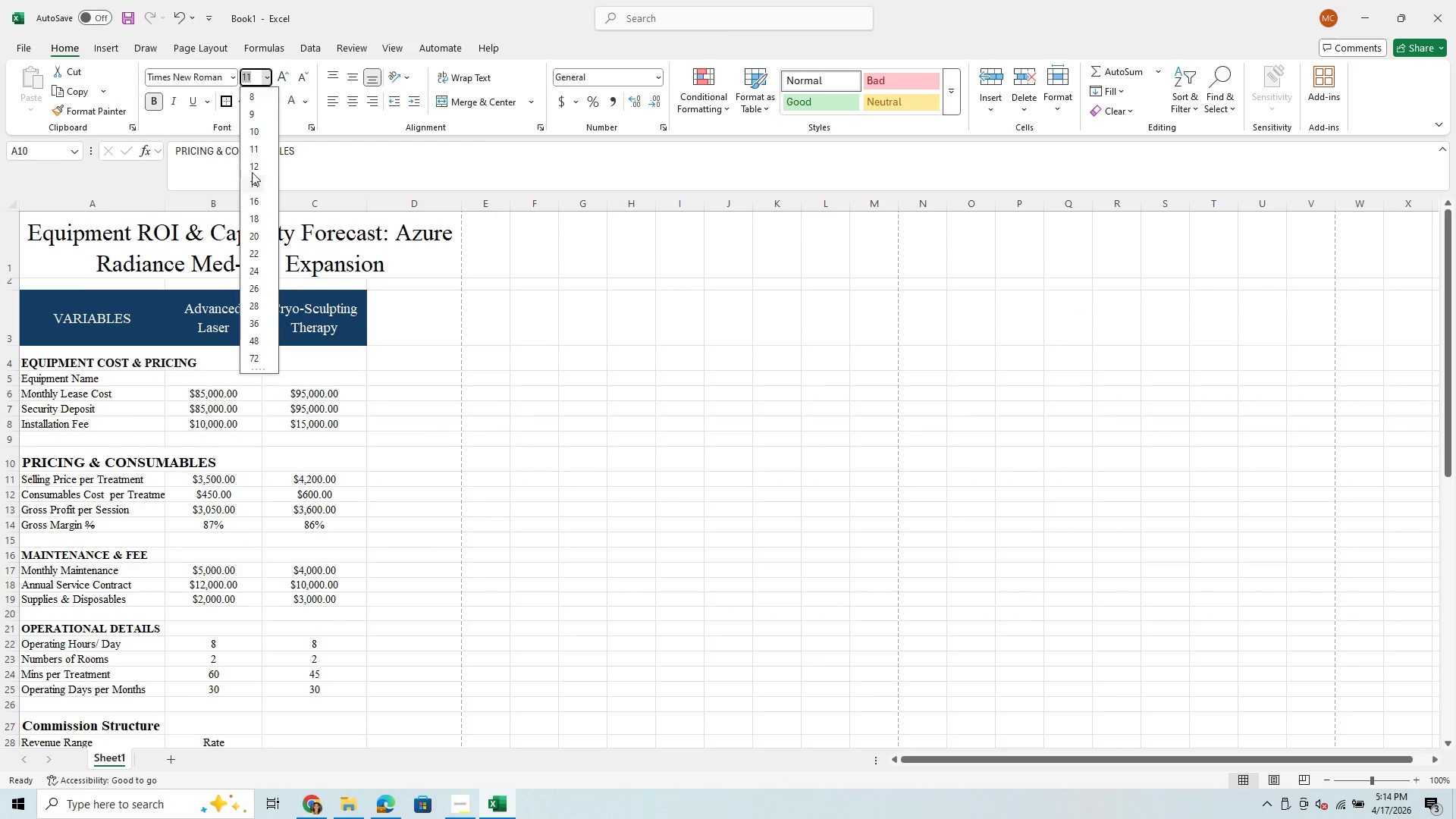 
left_click([252, 168])
 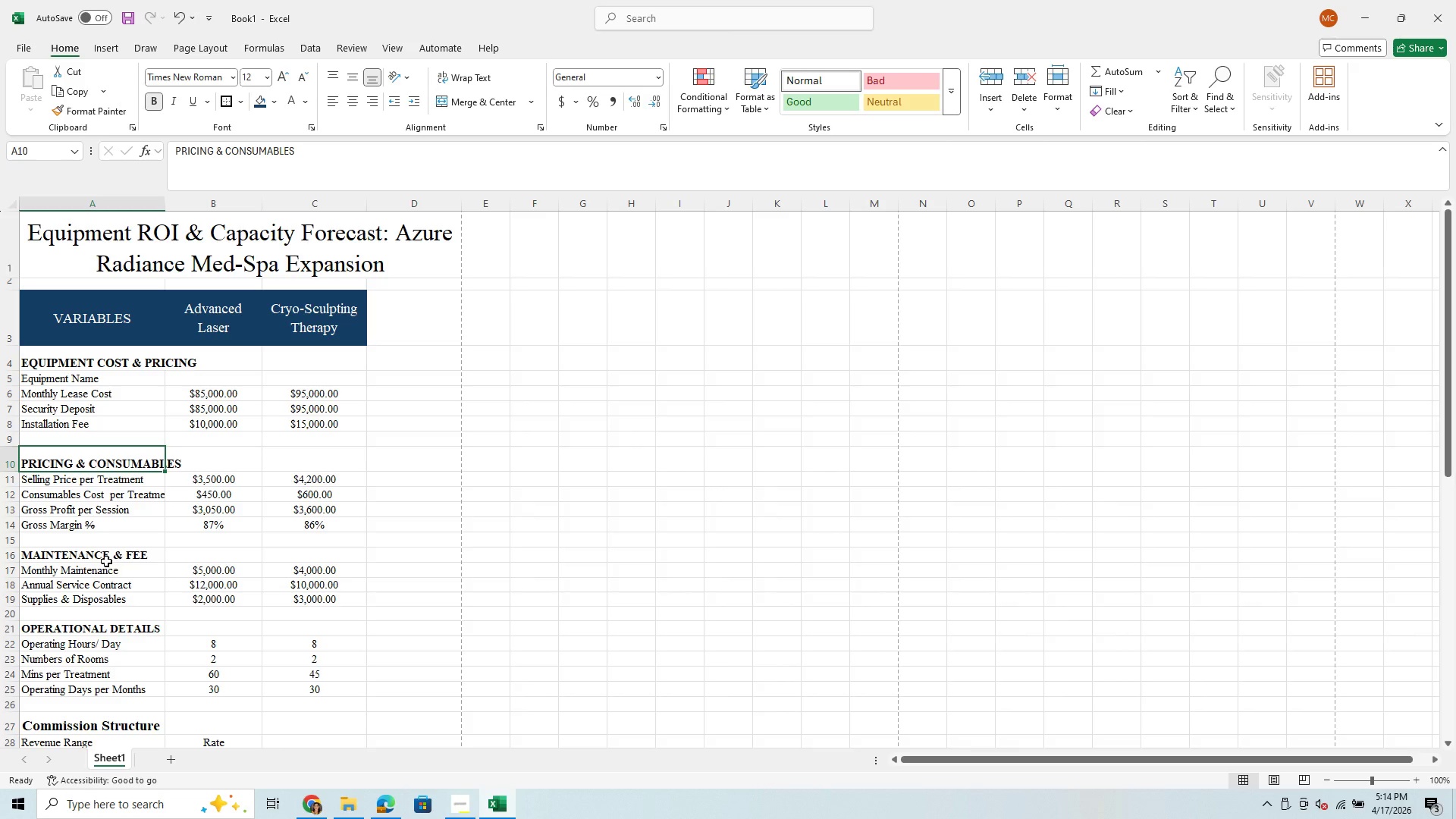 
left_click([108, 557])
 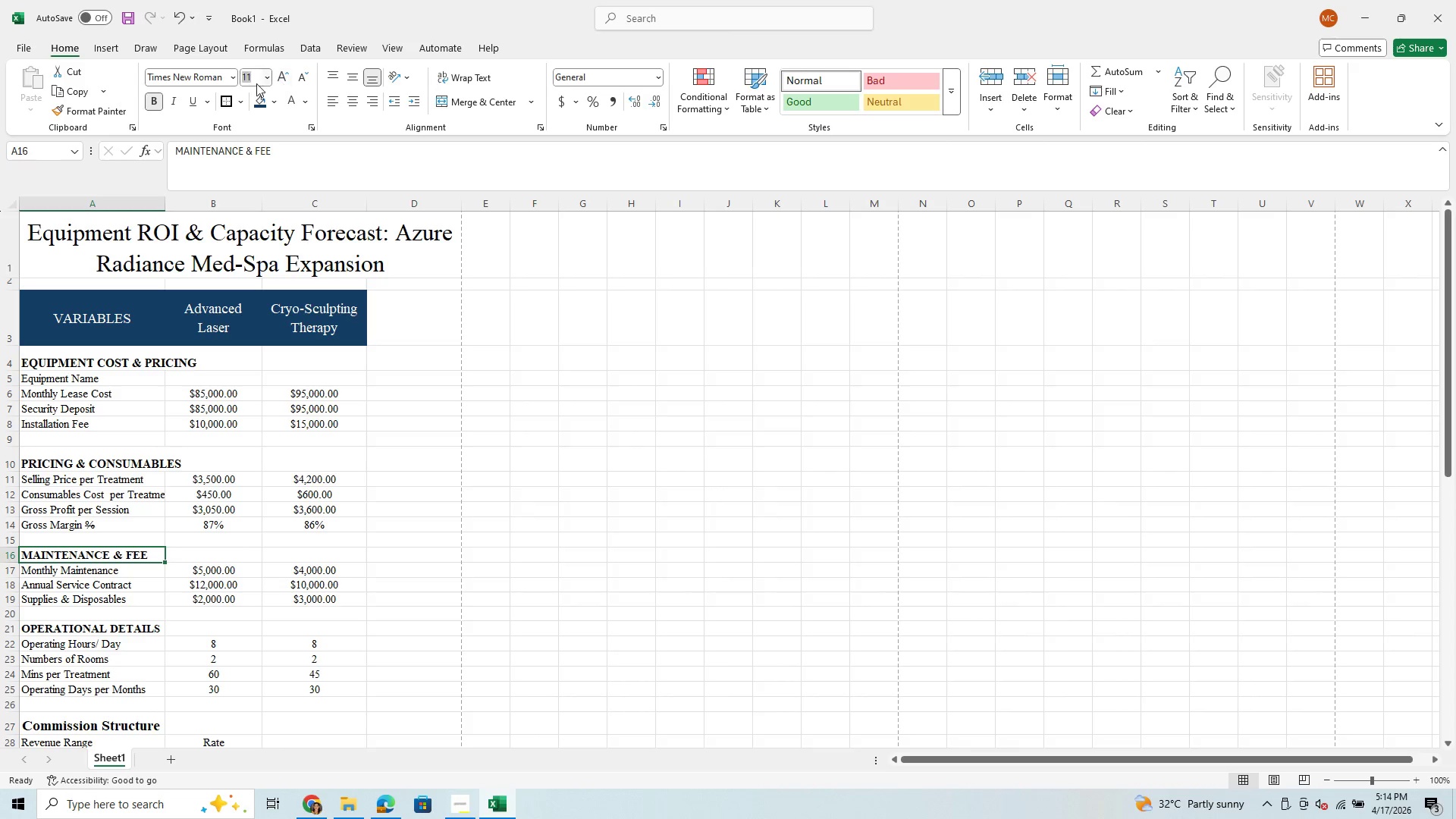 
left_click([269, 77])
 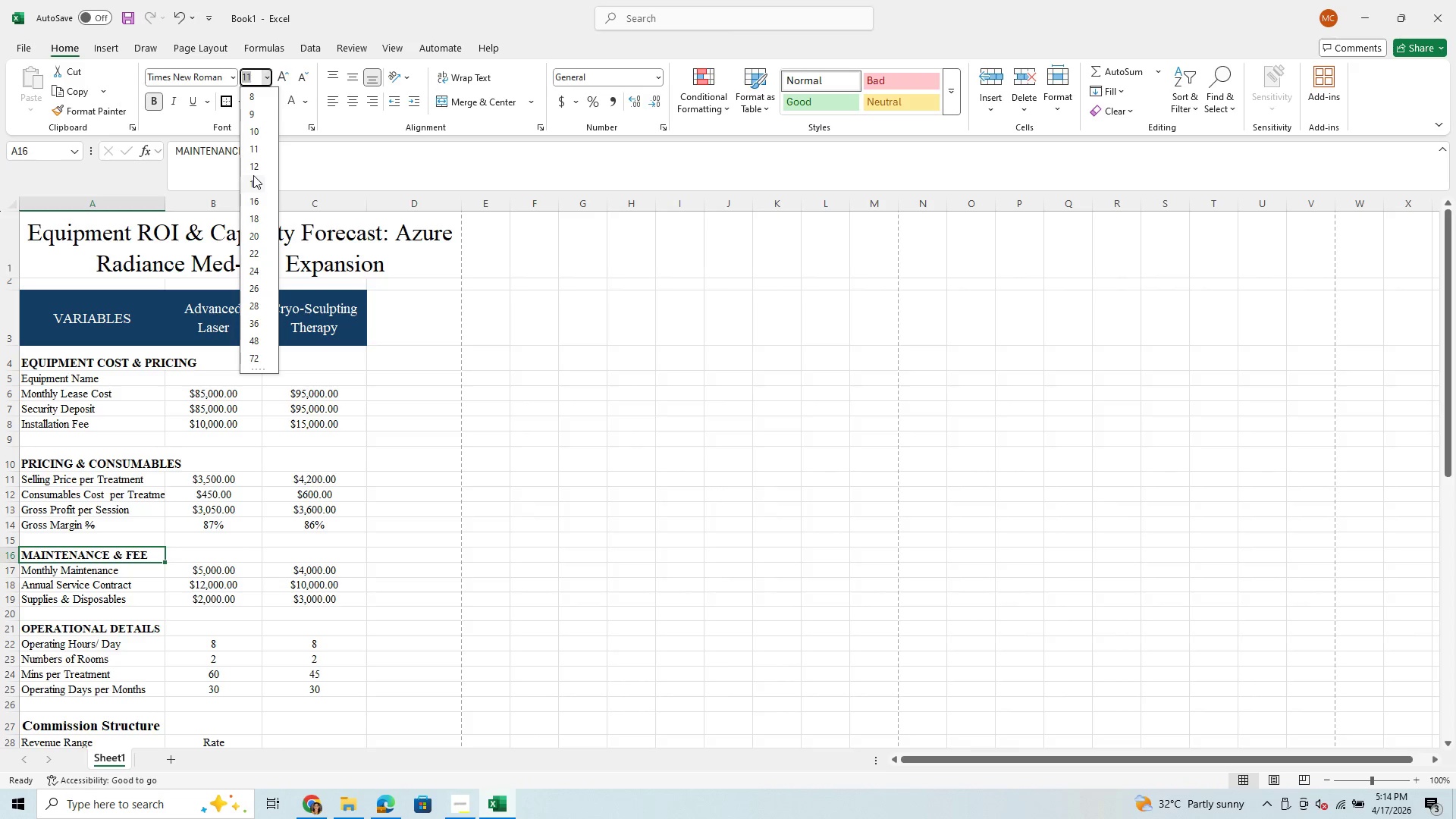 
left_click([253, 172])
 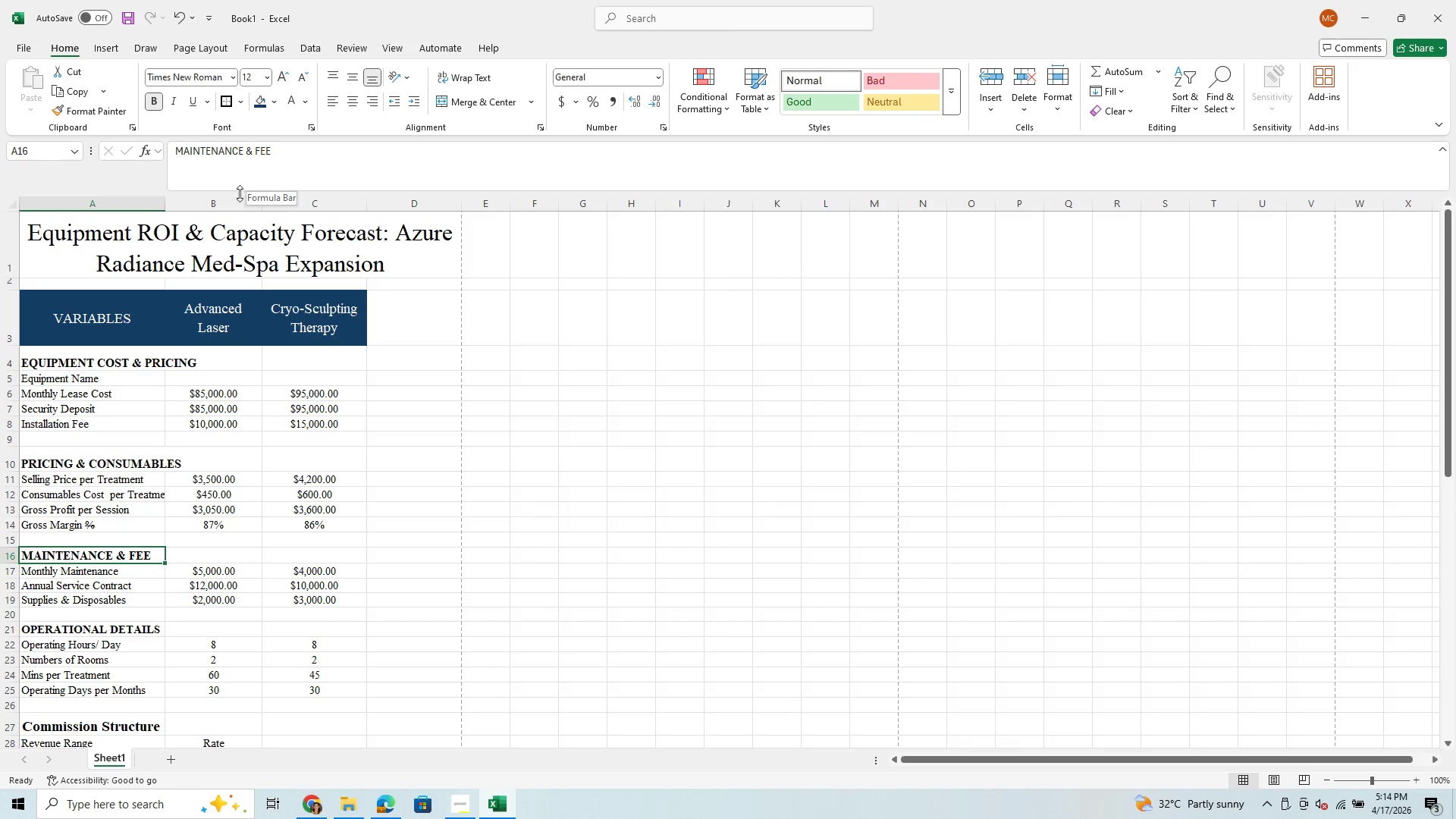 
wait(5.19)
 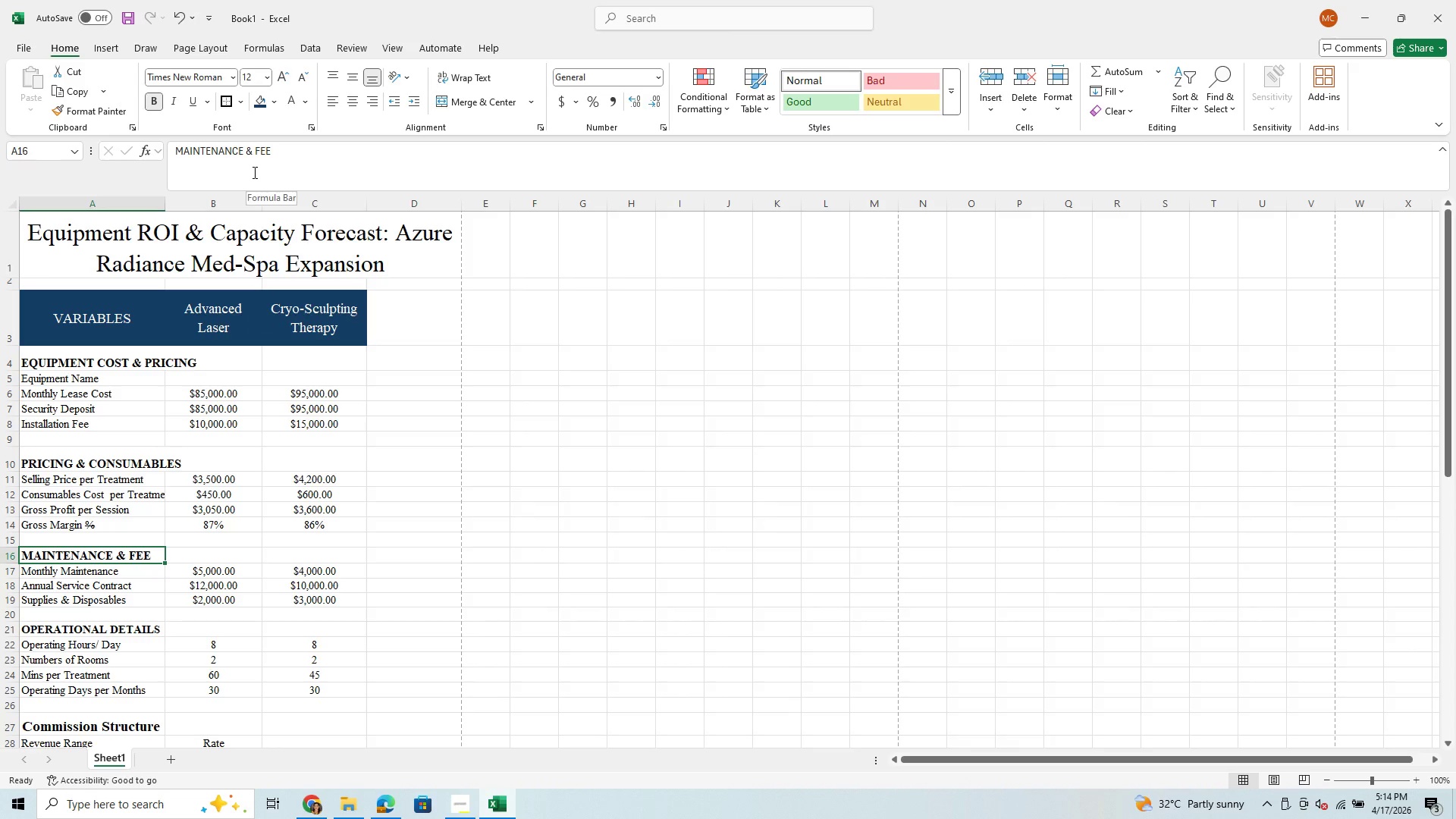 
left_click([101, 628])
 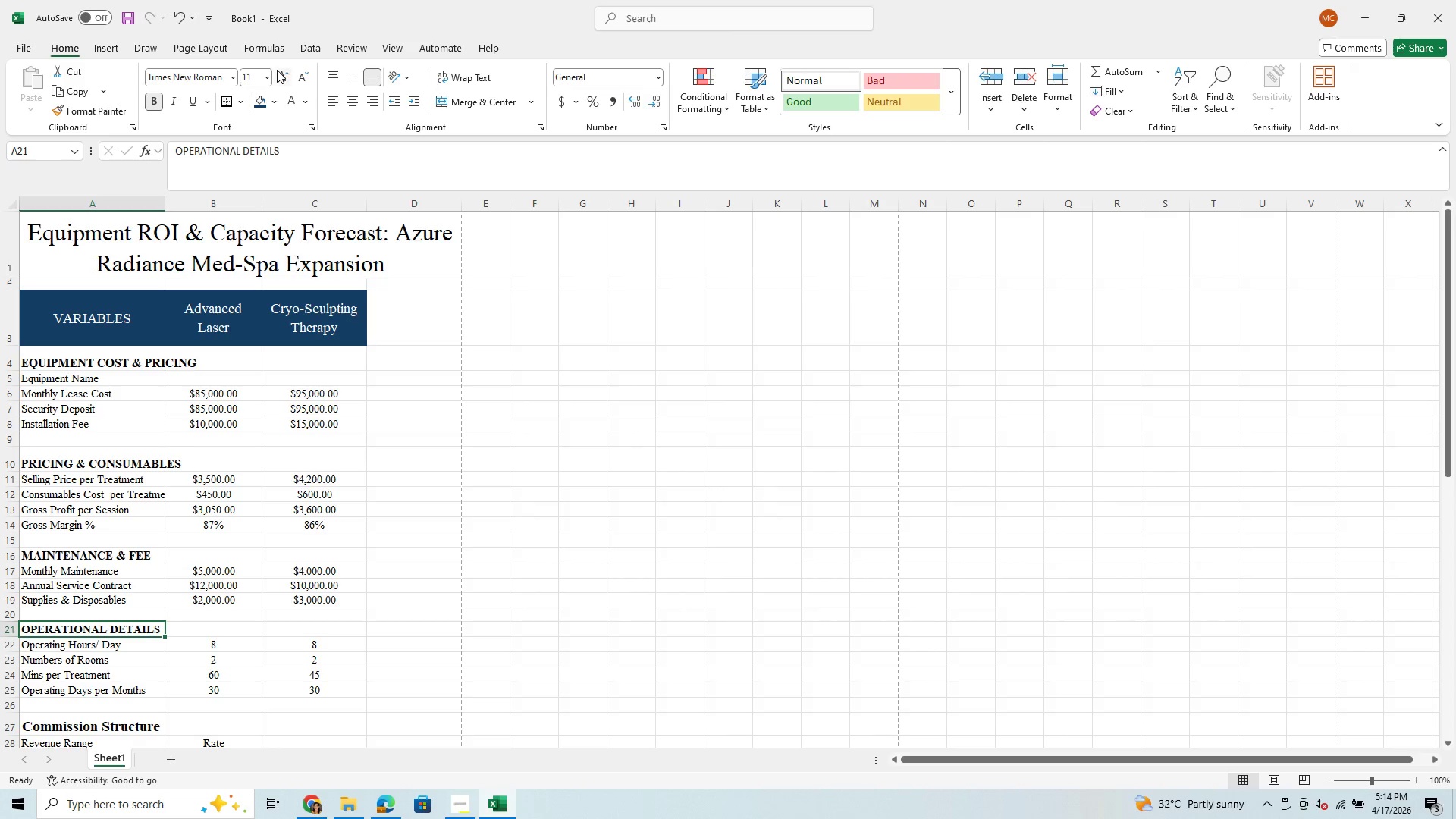 
left_click([271, 75])
 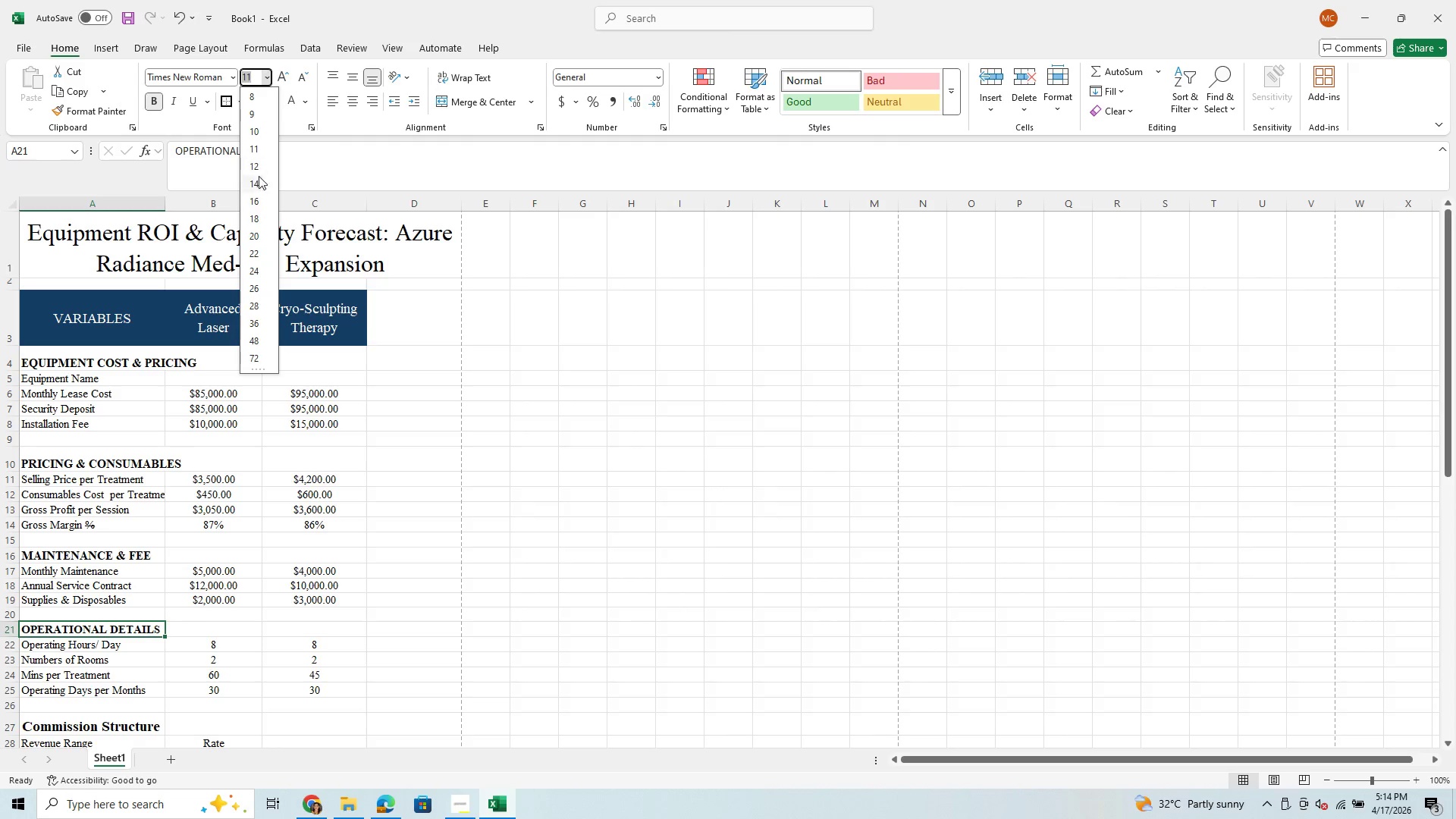 
left_click([255, 163])
 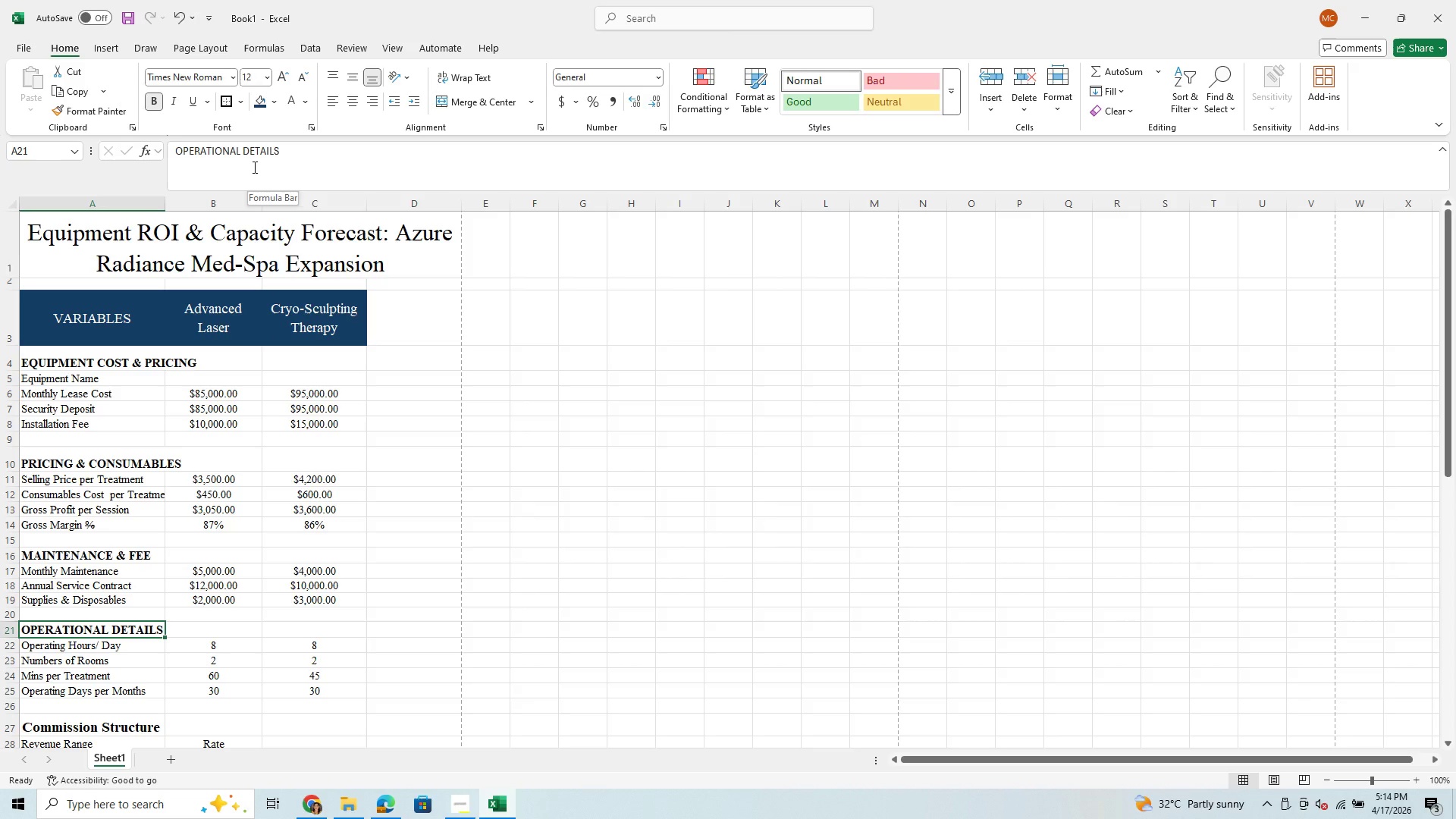 
scroll: coordinate [262, 517], scroll_direction: down, amount: 3.0
 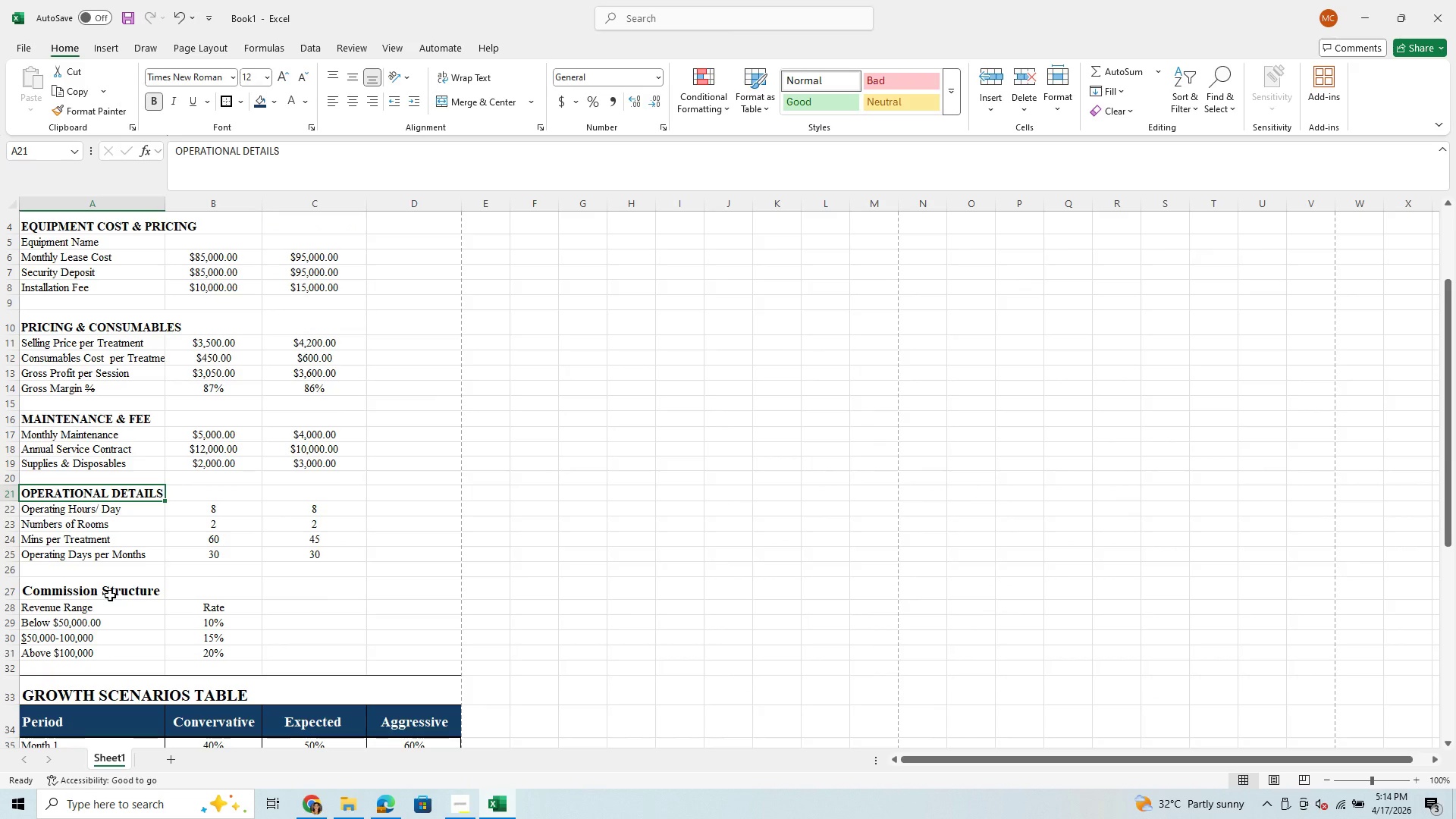 
left_click([111, 592])
 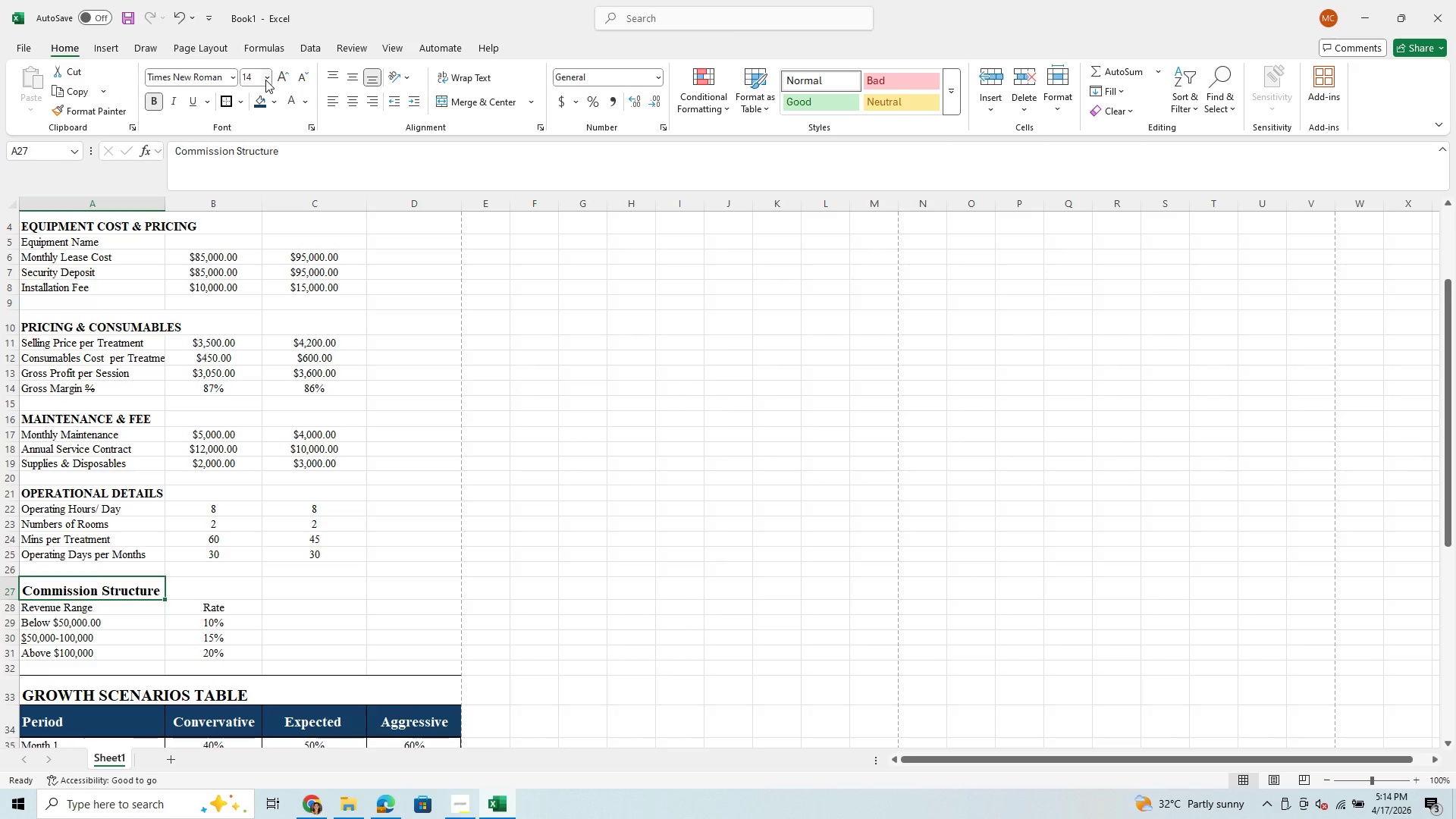 
left_click([270, 74])
 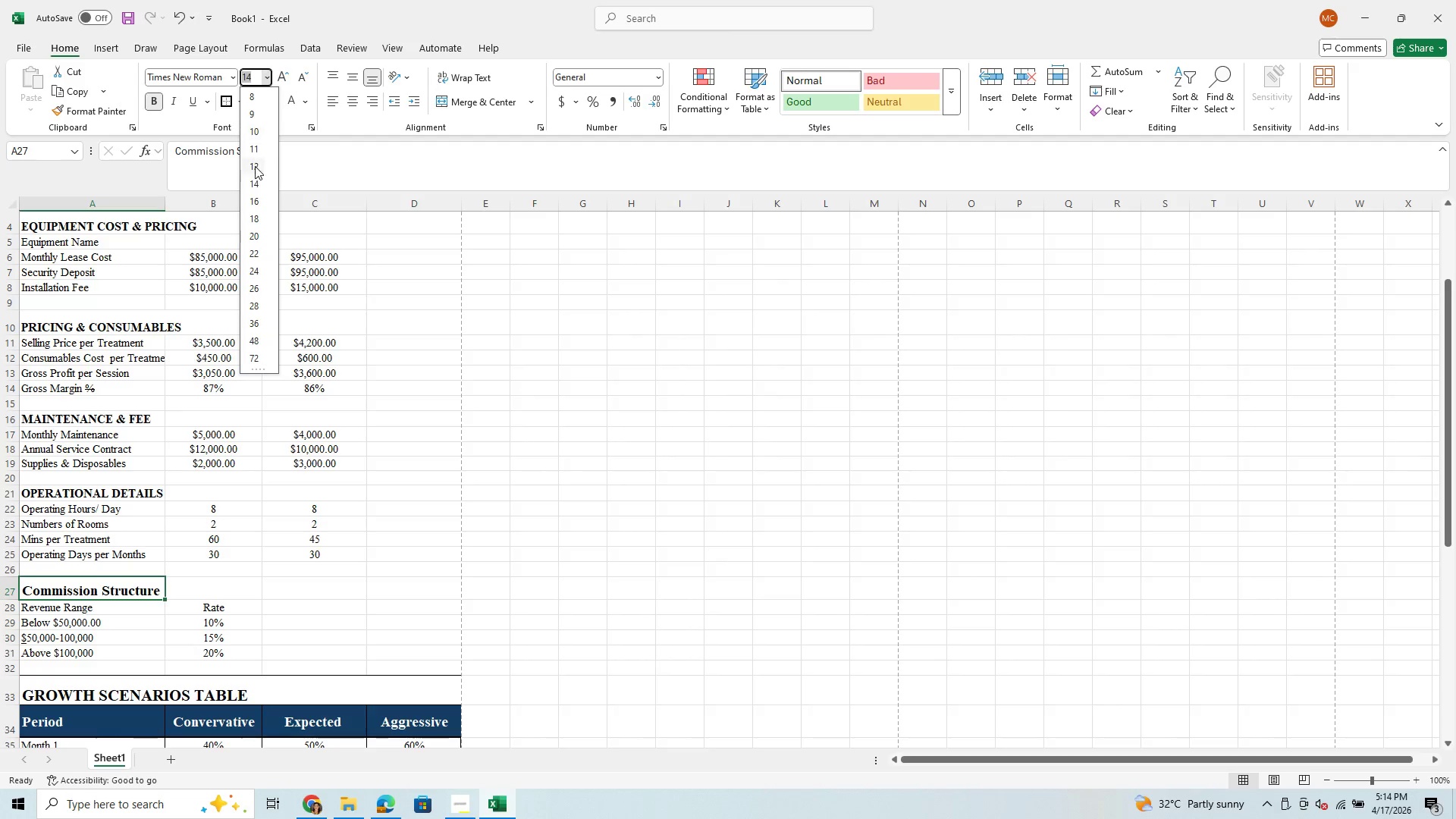 
left_click([255, 166])
 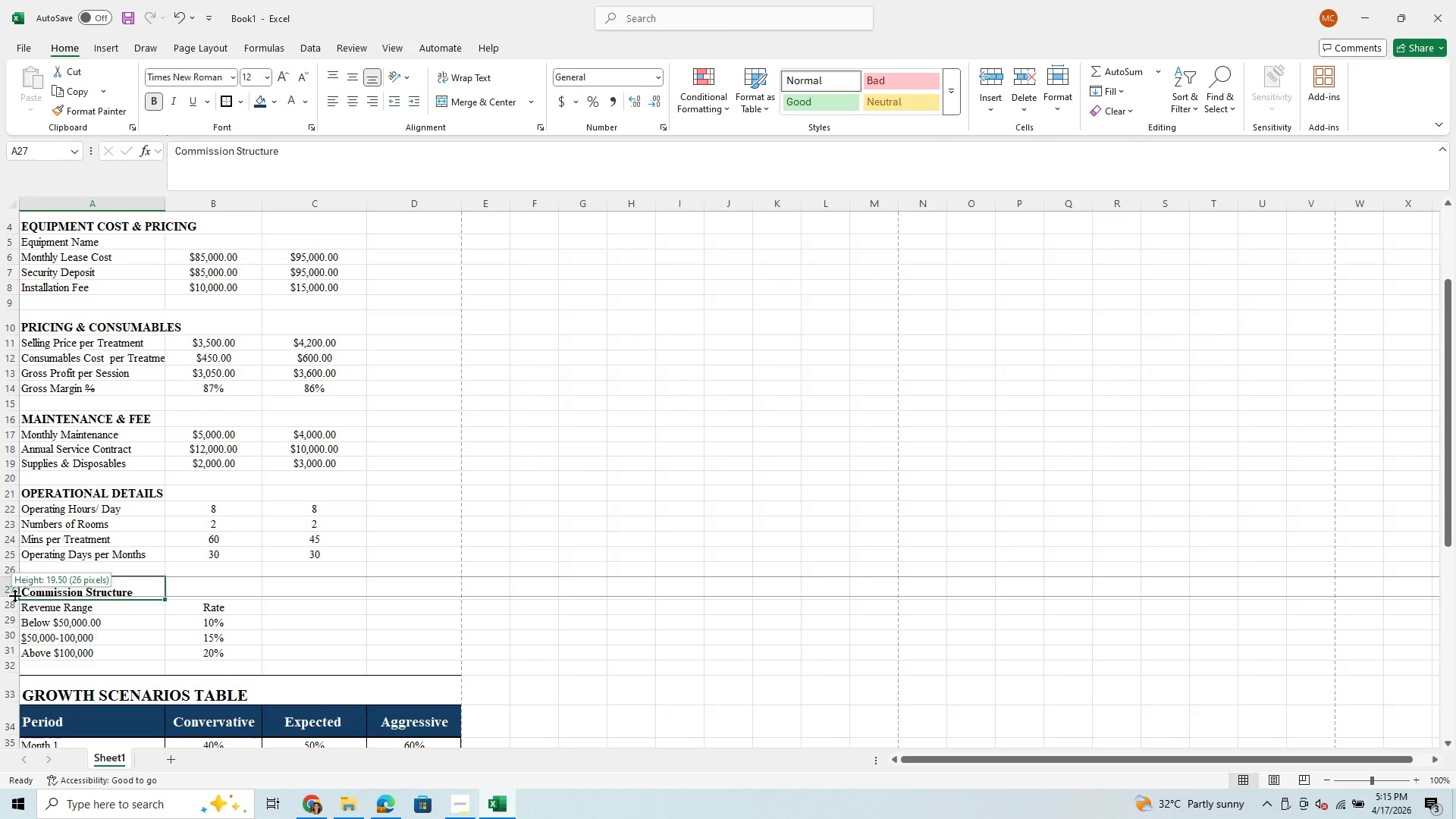 
wait(6.53)
 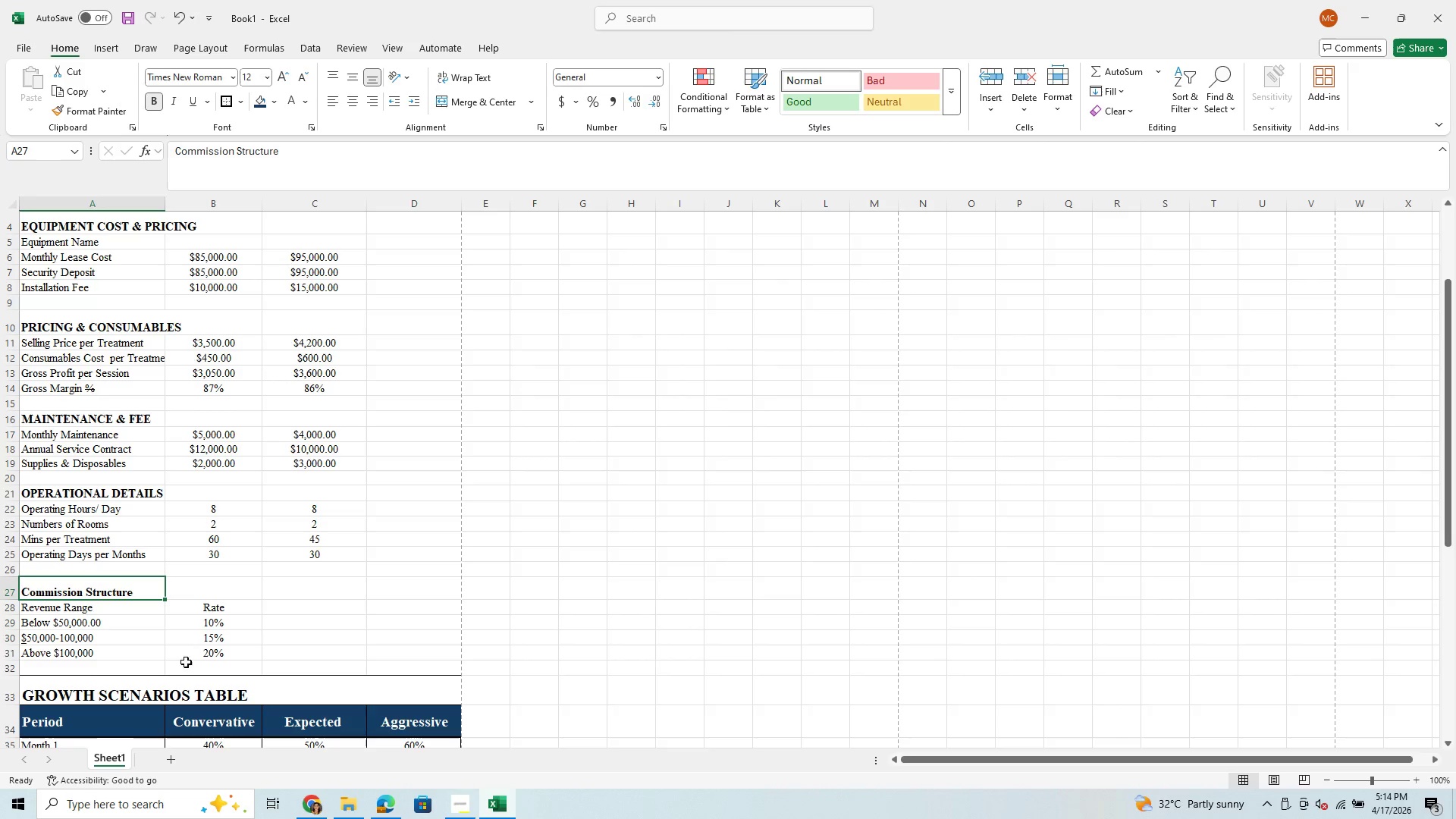 
scroll: coordinate [231, 560], scroll_direction: up, amount: 3.0
 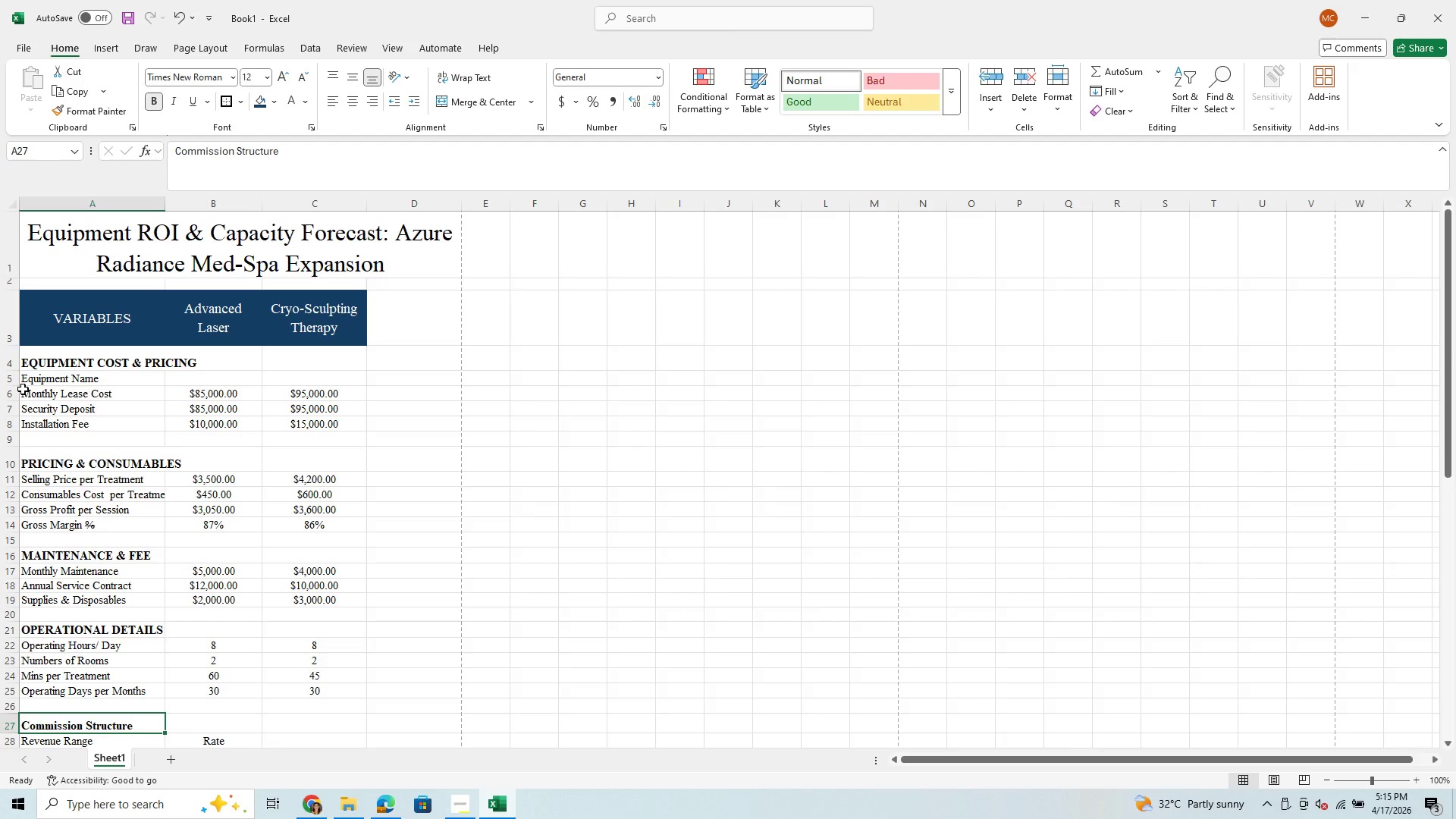 
left_click_drag(start_coordinate=[37, 378], to_coordinate=[302, 424])
 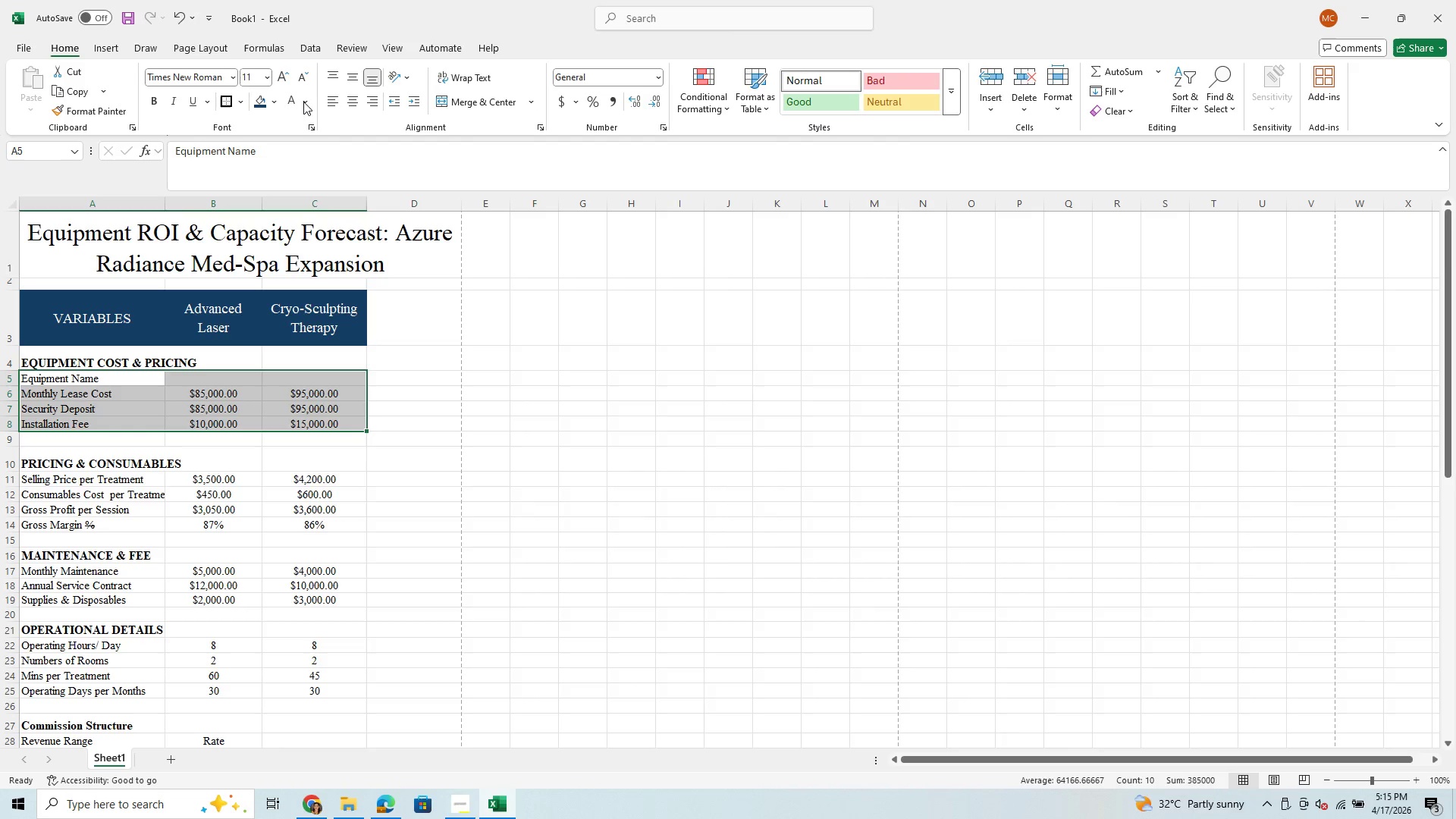 
mouse_move([268, 124])
 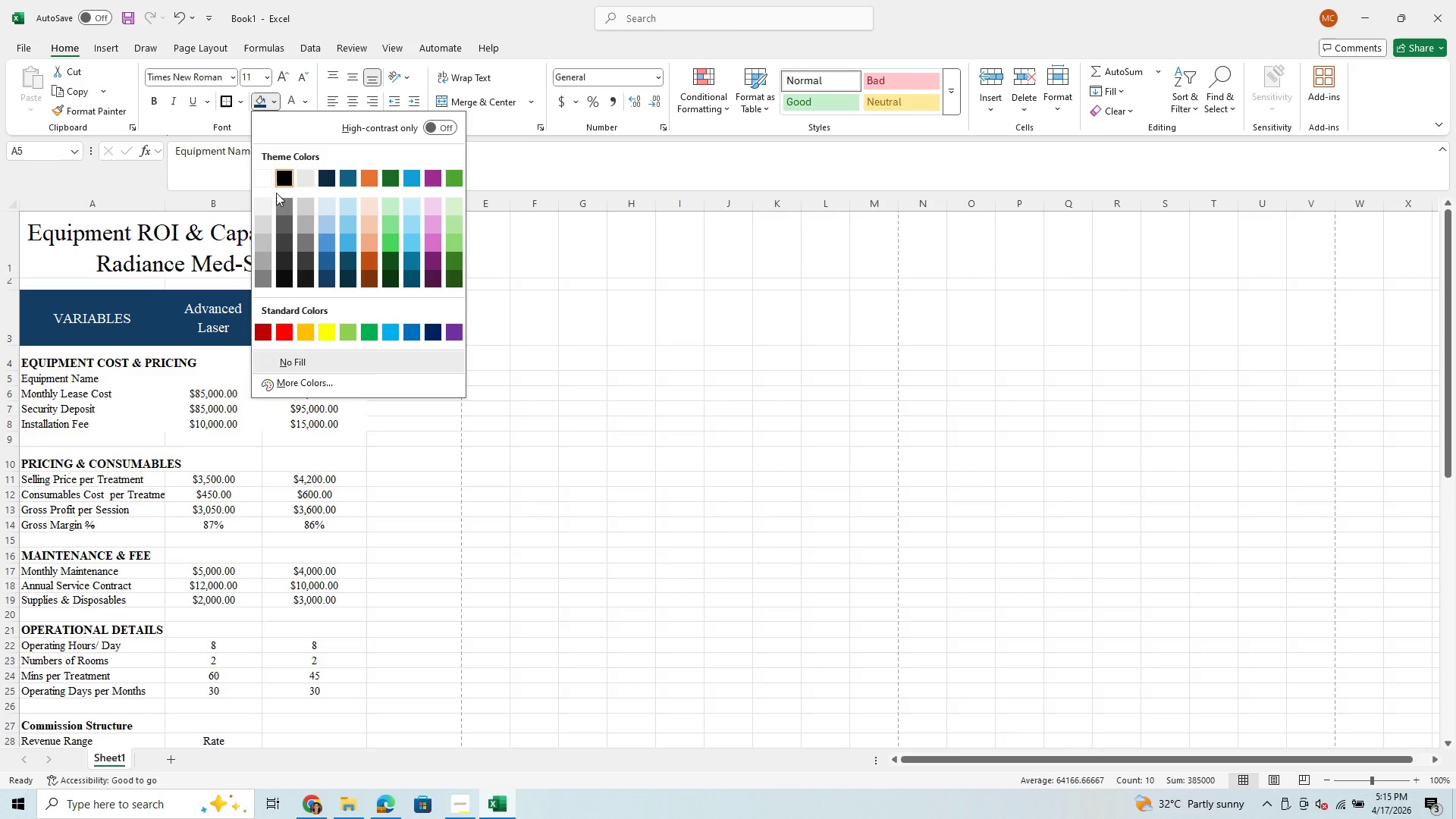 
mouse_move([293, 197])
 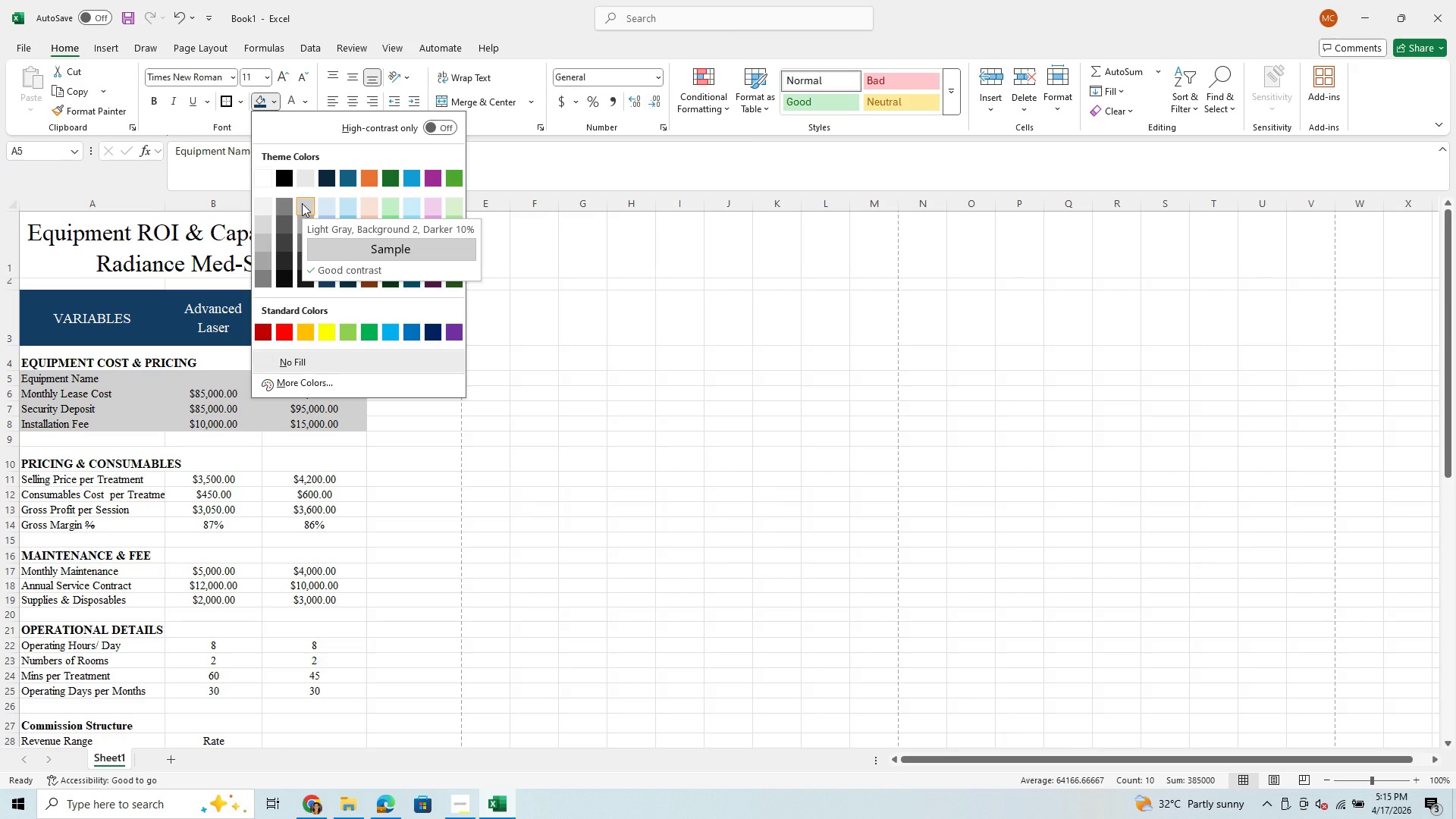 
left_click([302, 203])
 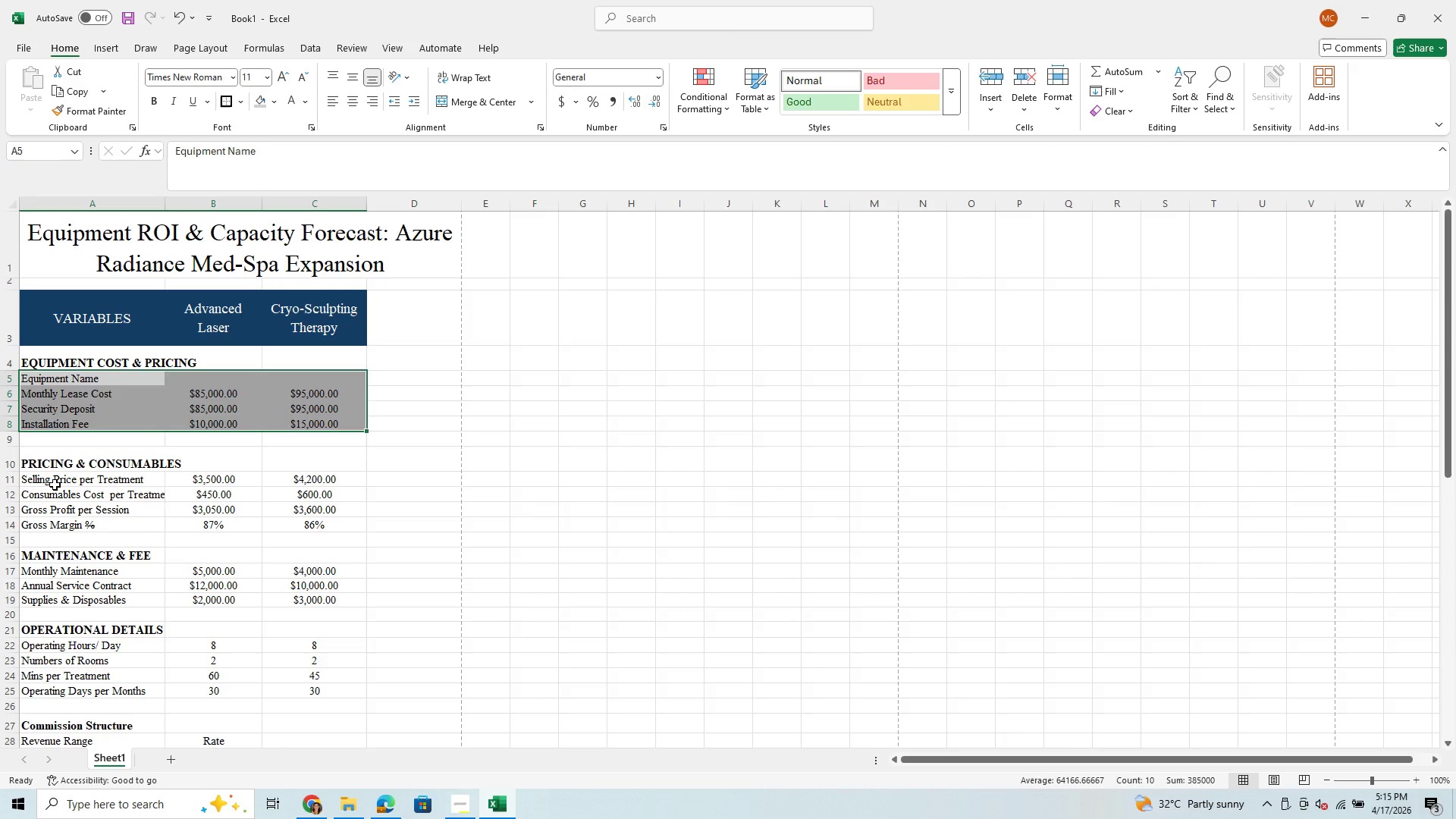 
left_click_drag(start_coordinate=[55, 483], to_coordinate=[306, 520])
 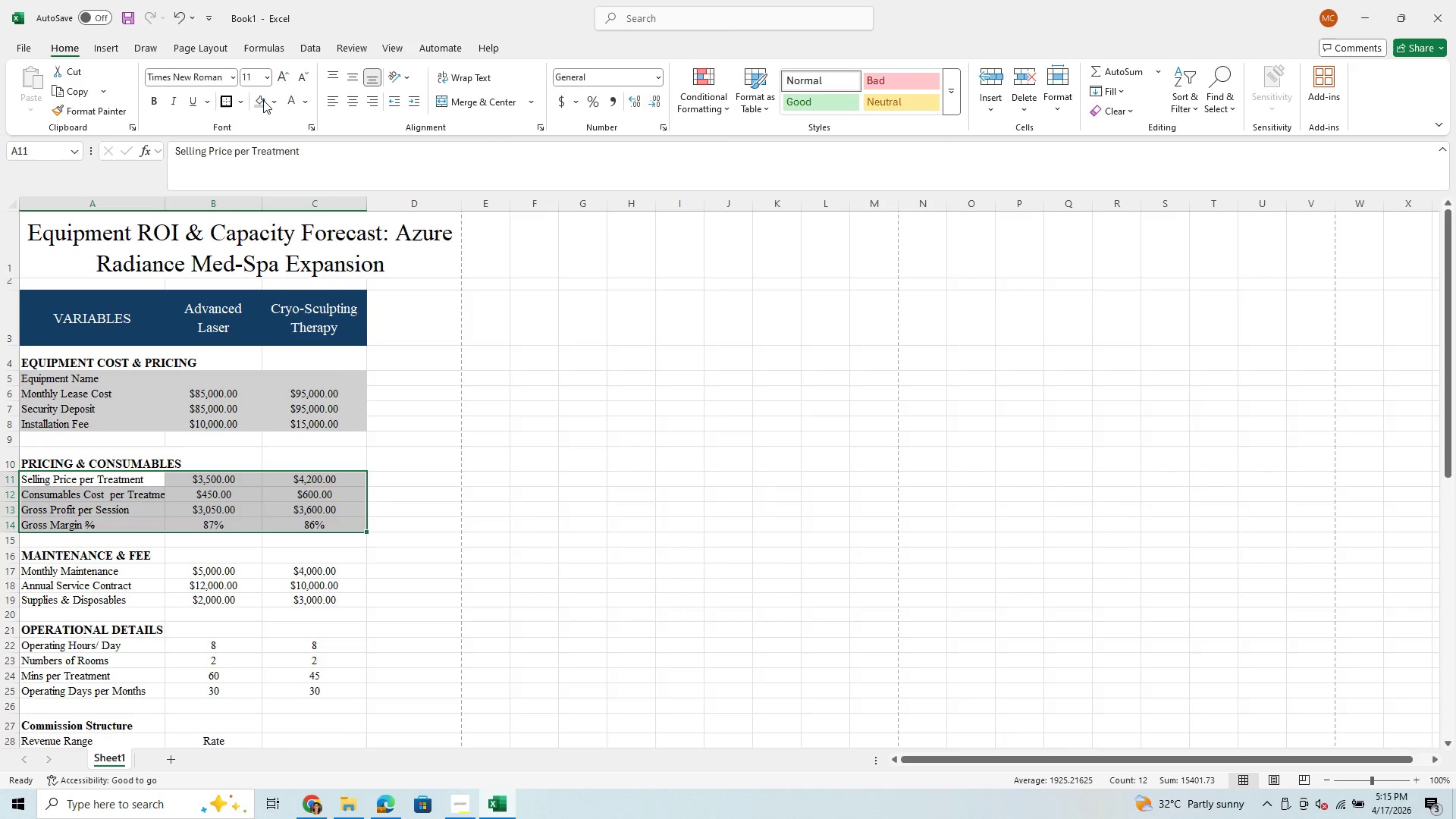 
left_click([262, 108])
 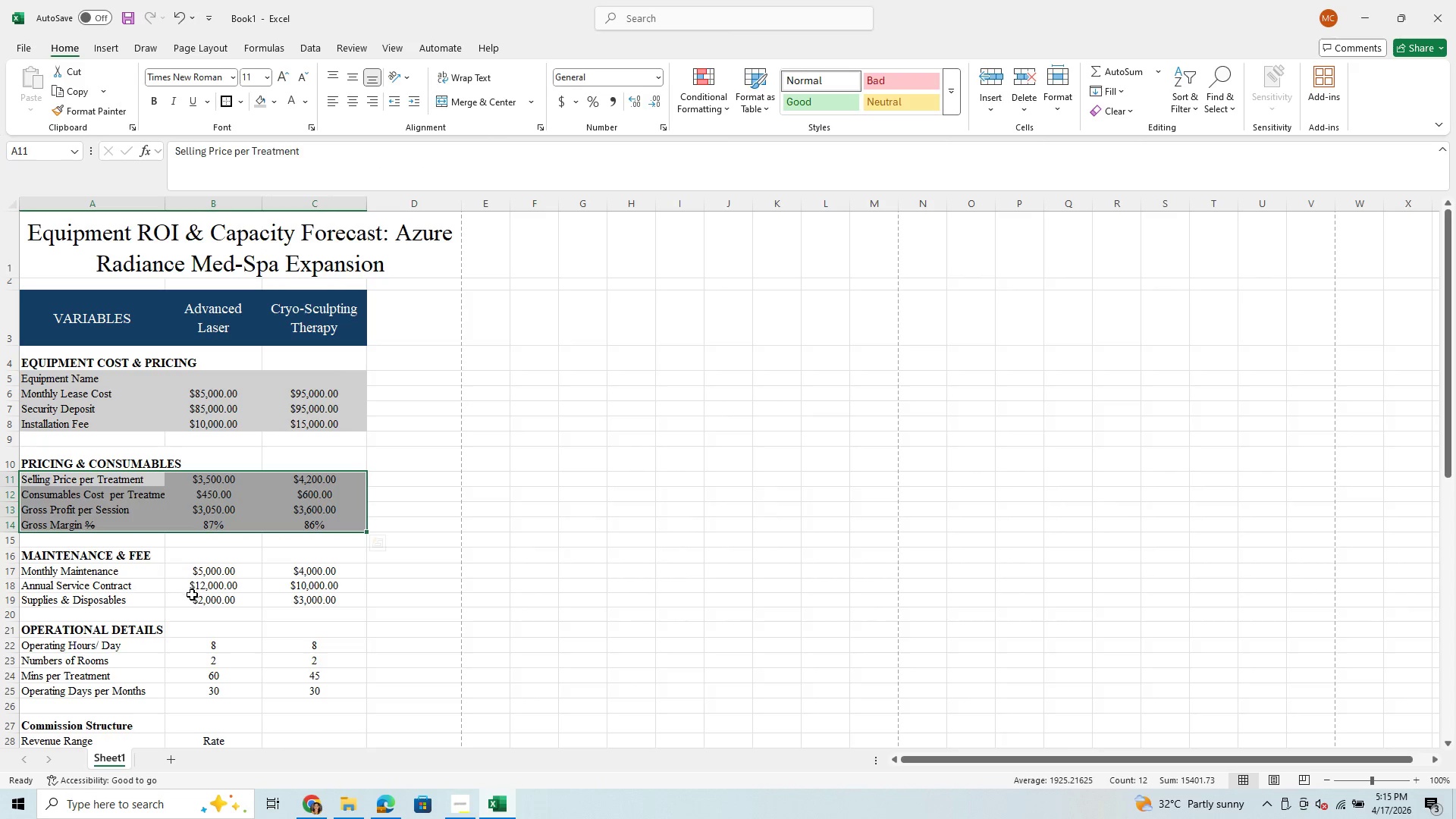 
scroll: coordinate [192, 595], scroll_direction: down, amount: 2.0
 